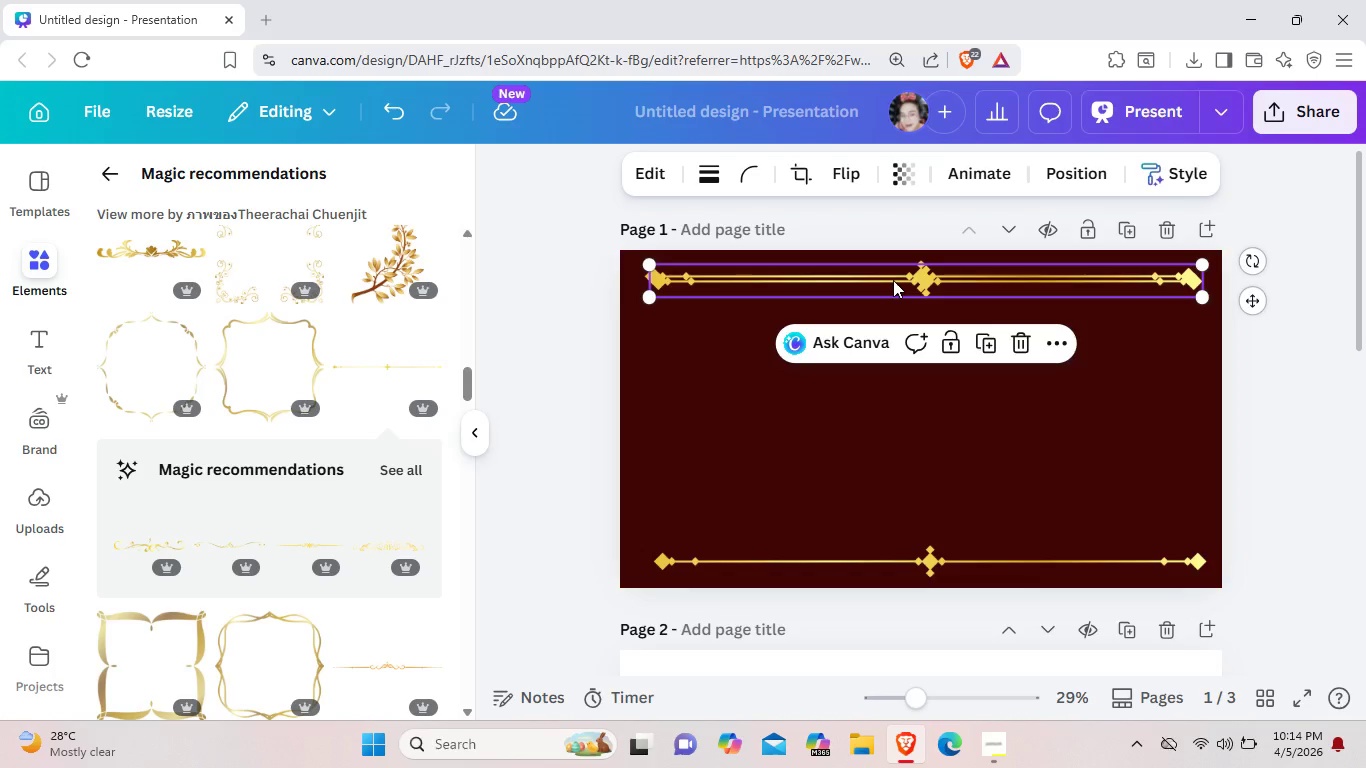 
left_click_drag(start_coordinate=[893, 280], to_coordinate=[896, 365])
 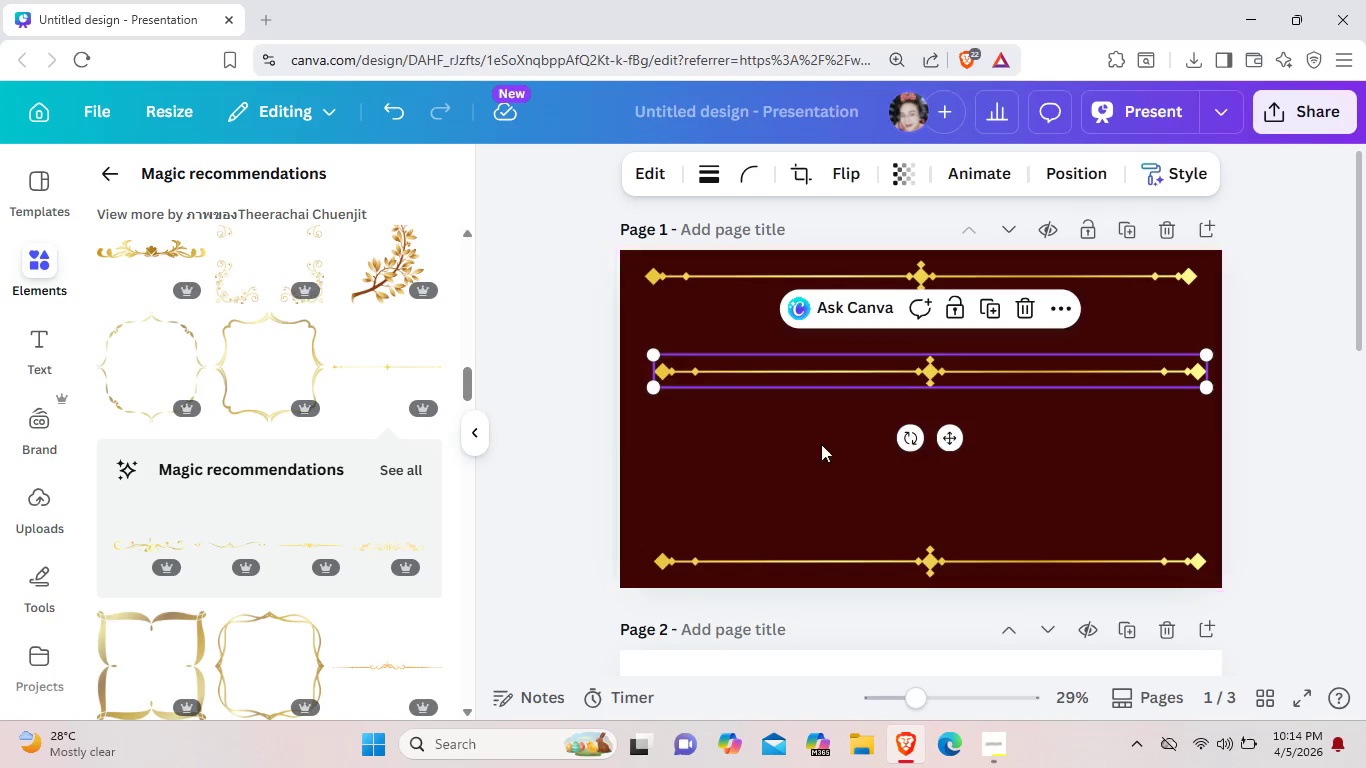 
wait(6.12)
 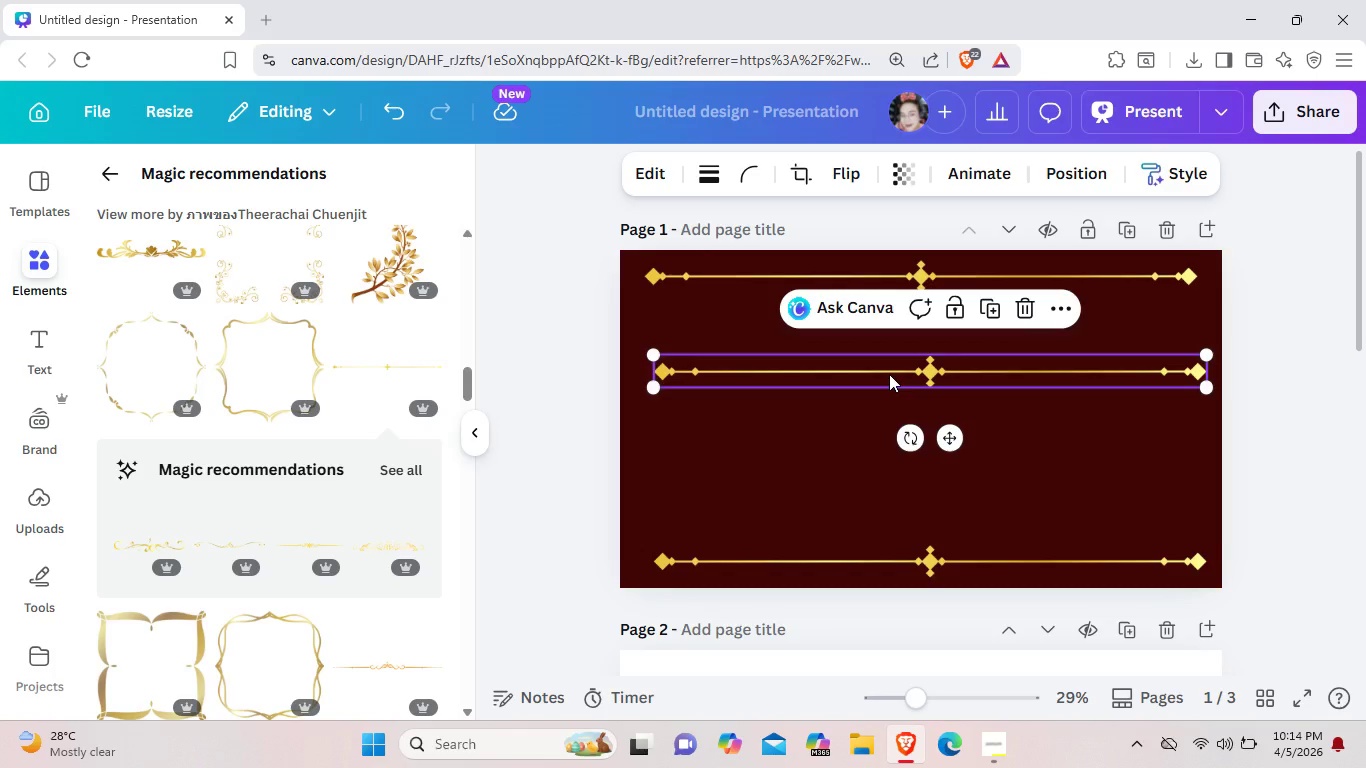 
left_click_drag(start_coordinate=[909, 437], to_coordinate=[1096, 415])
 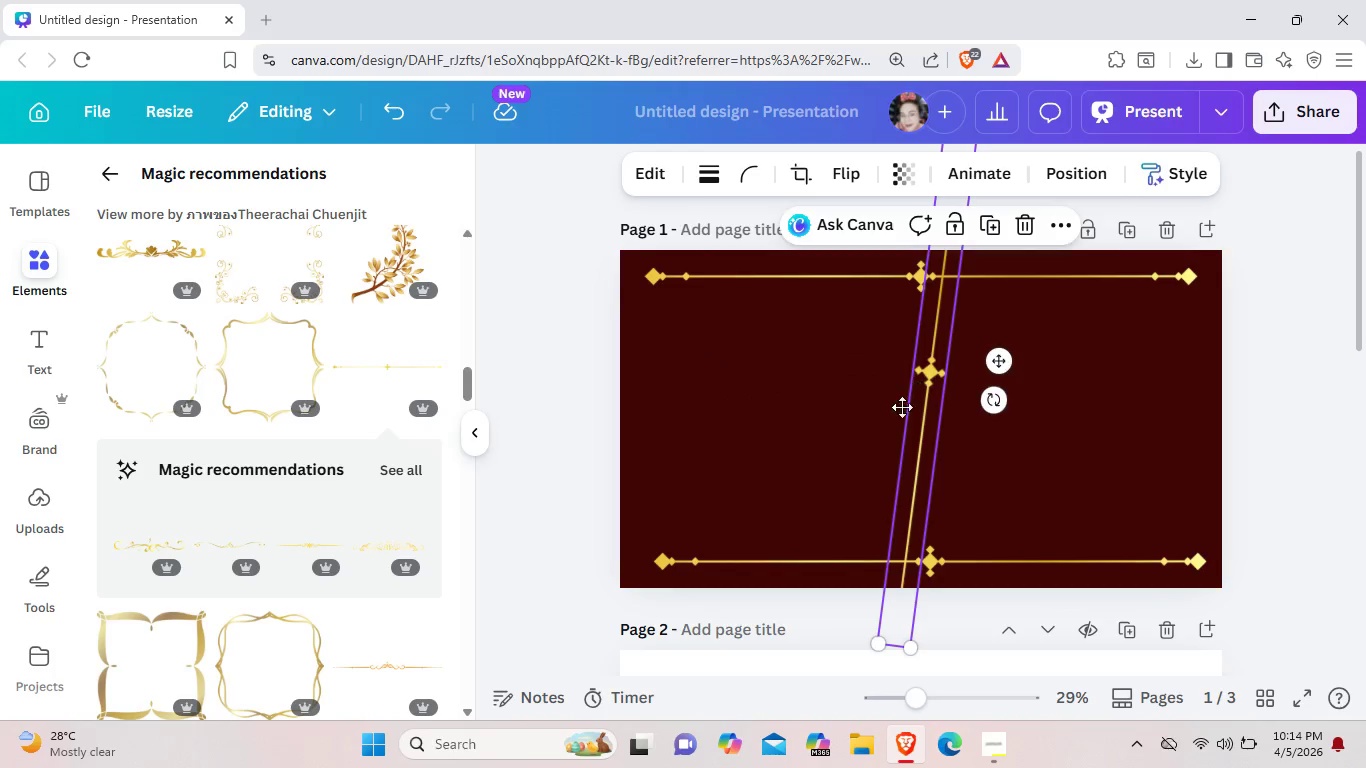 
left_click_drag(start_coordinate=[916, 377], to_coordinate=[888, 454])
 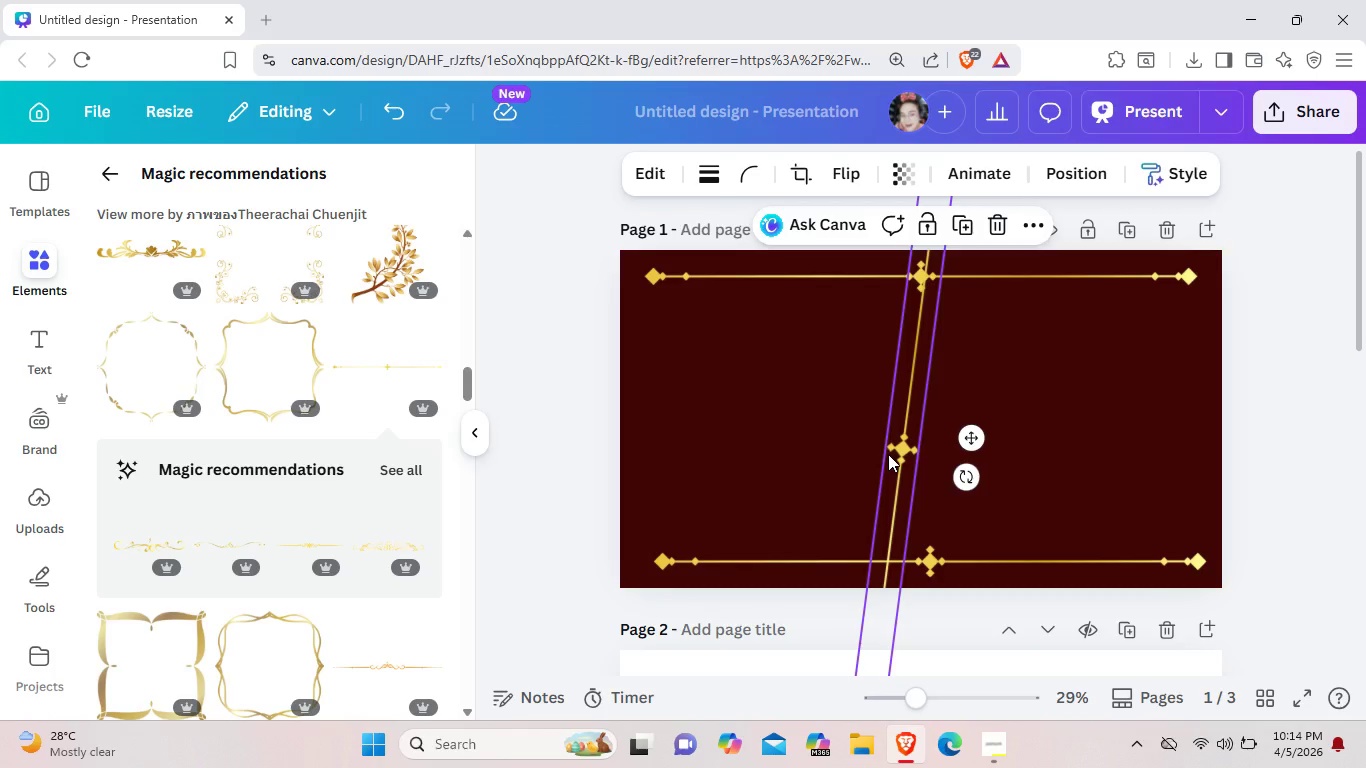 
wait(8.77)
 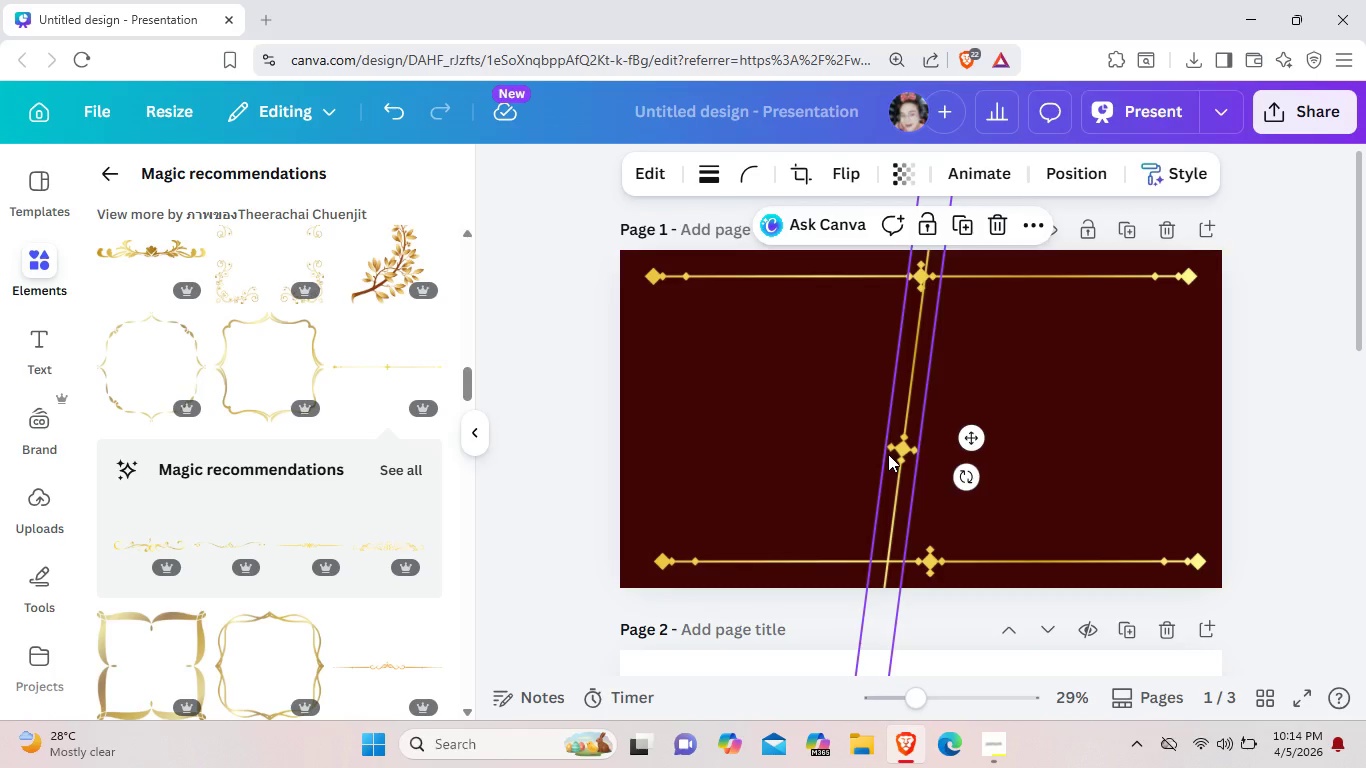 
left_click_drag(start_coordinate=[913, 363], to_coordinate=[830, 453])
 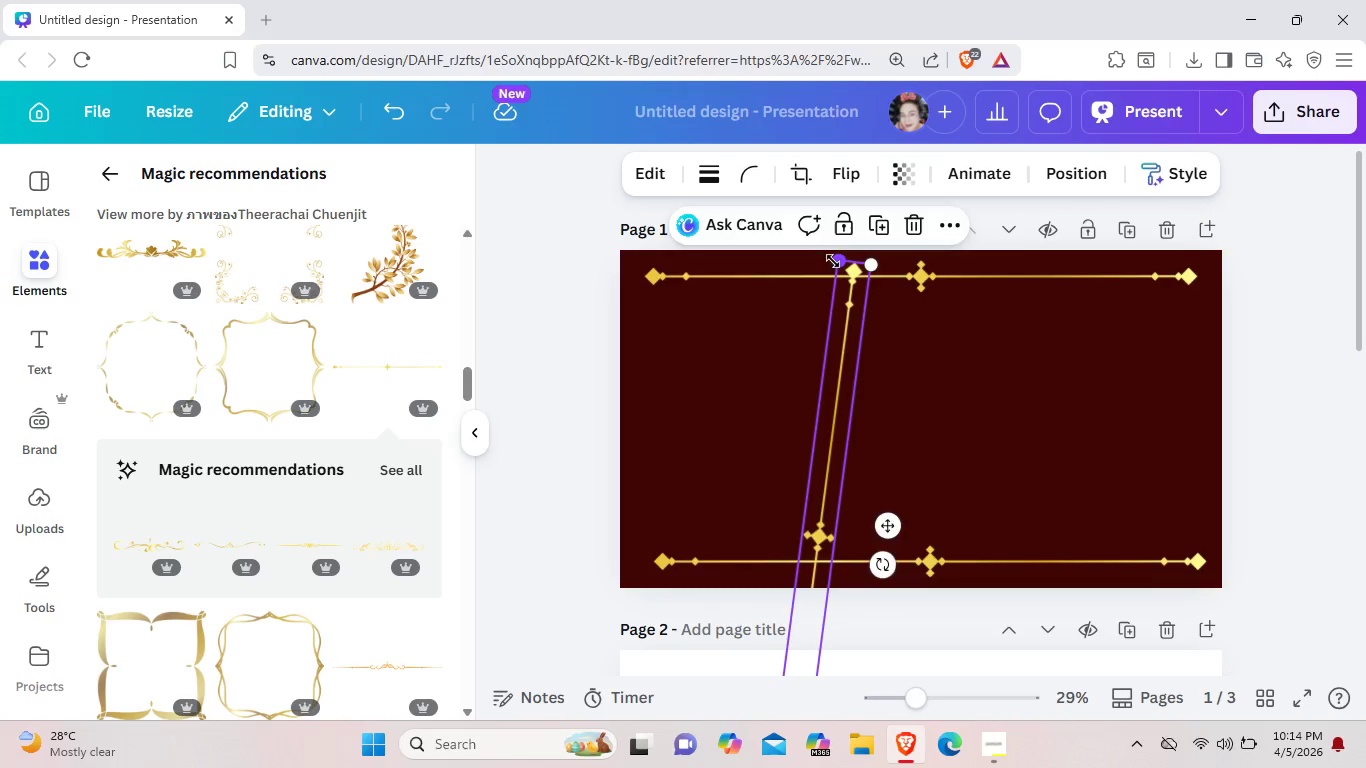 
left_click_drag(start_coordinate=[833, 260], to_coordinate=[863, 385])
 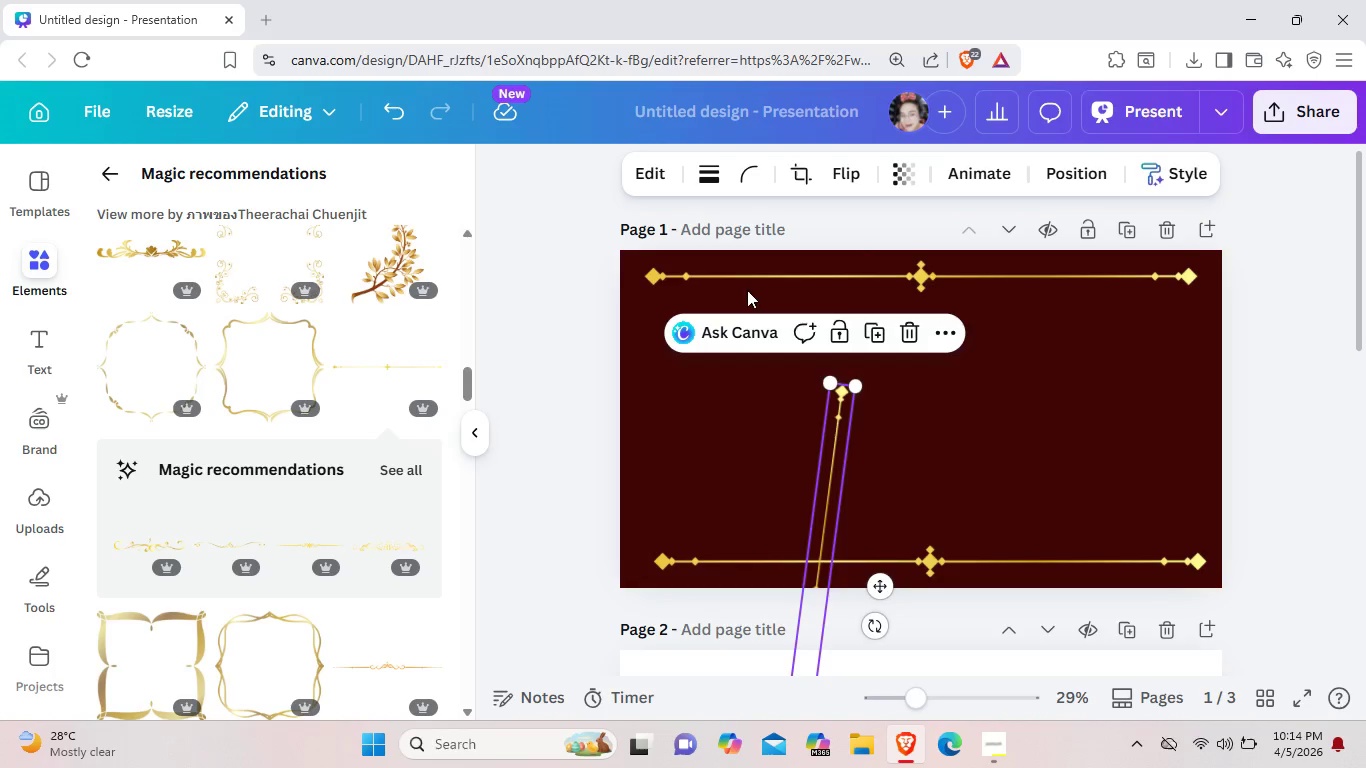 
left_click_drag(start_coordinate=[824, 480], to_coordinate=[743, 283])
 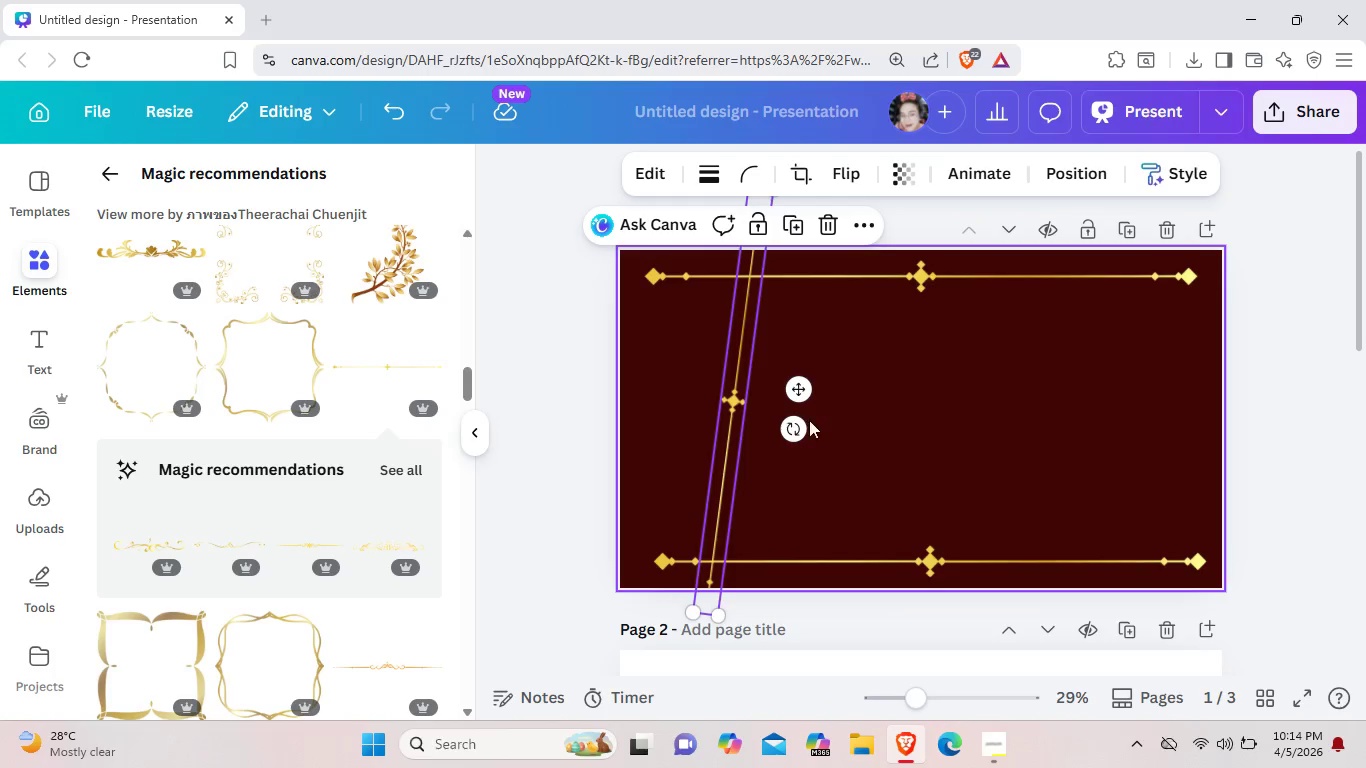 
left_click_drag(start_coordinate=[800, 431], to_coordinate=[829, 424])
 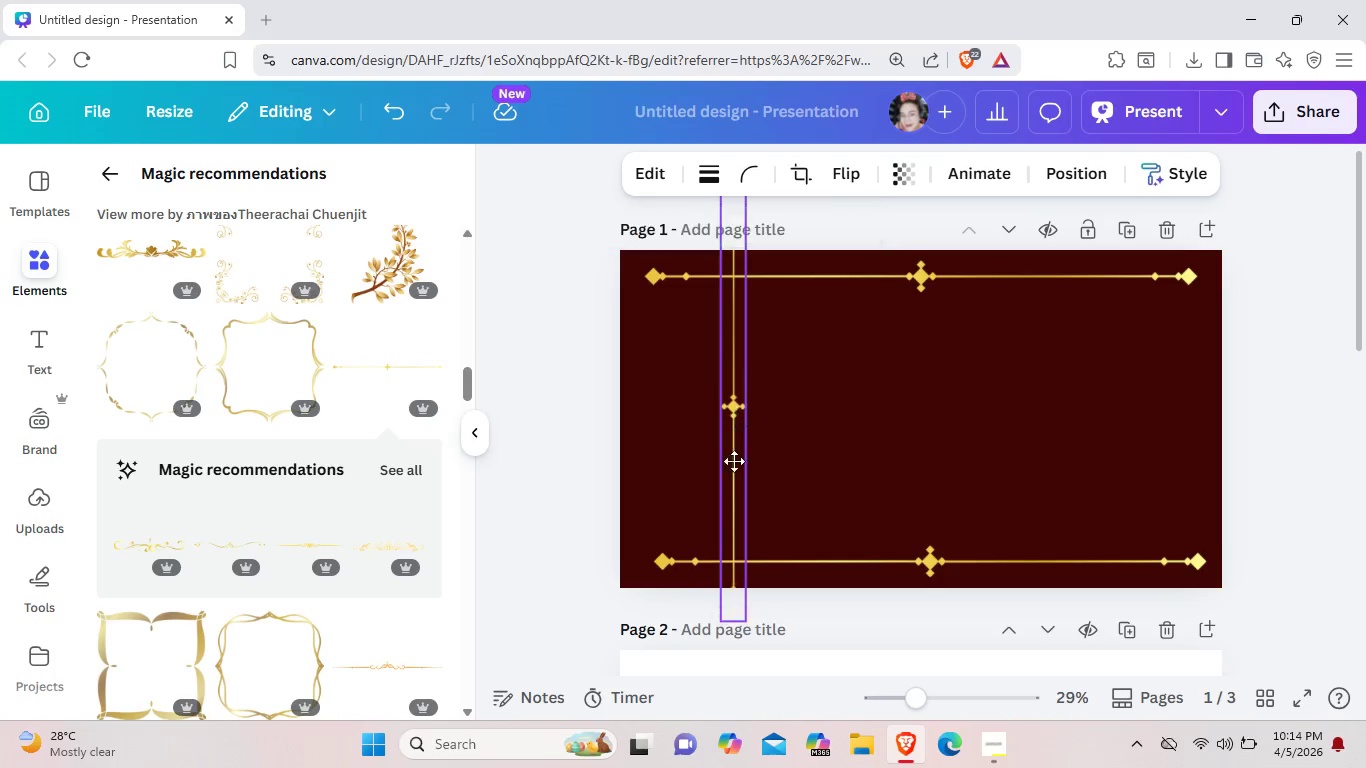 
left_click_drag(start_coordinate=[734, 403], to_coordinate=[734, 479])
 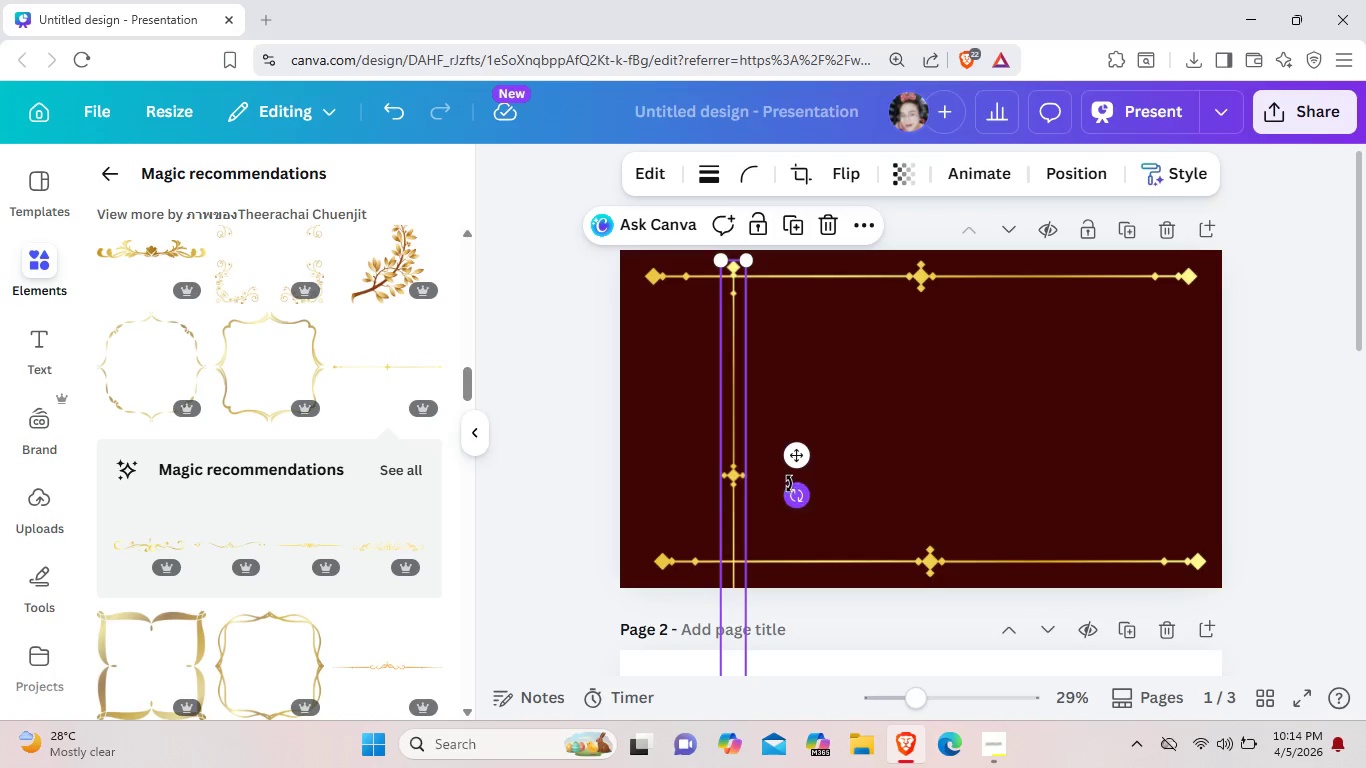 
mouse_move([788, 453])
 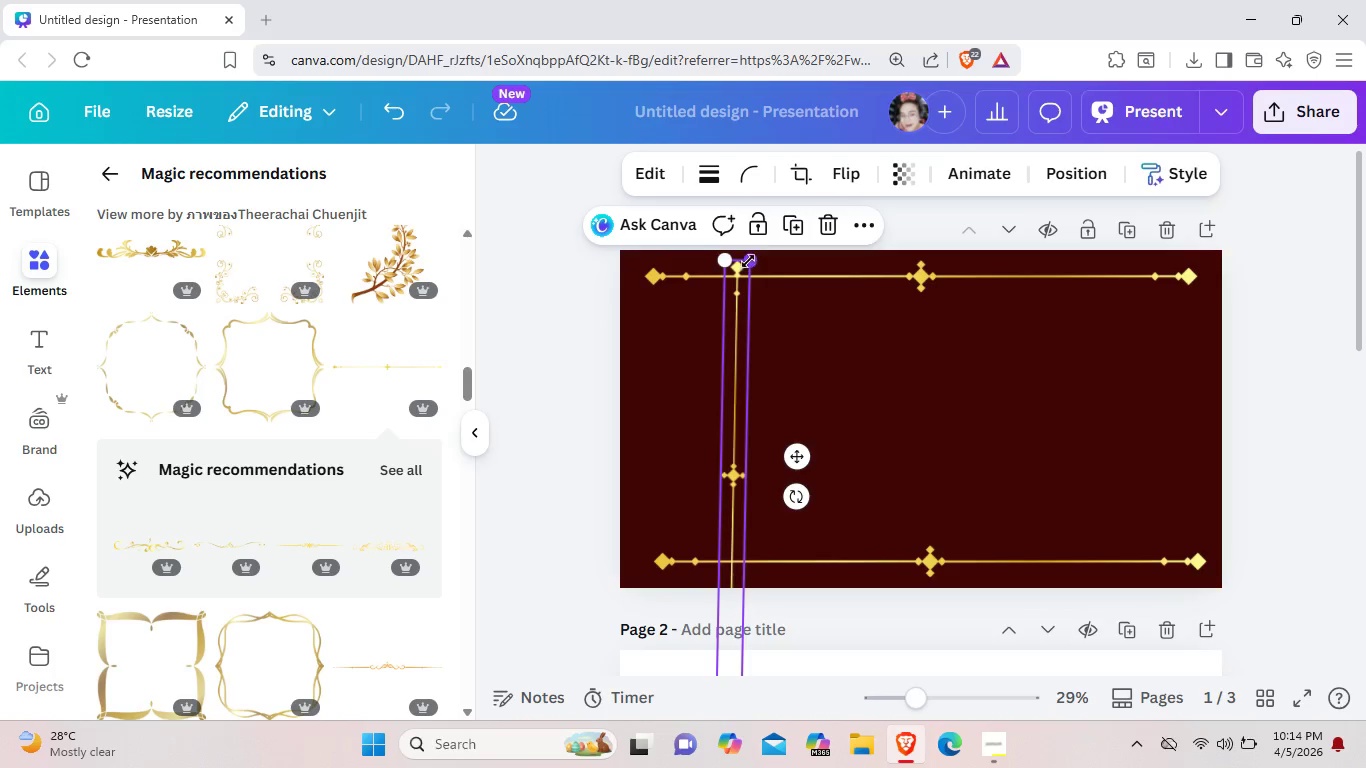 
left_click_drag(start_coordinate=[748, 261], to_coordinate=[713, 451])
 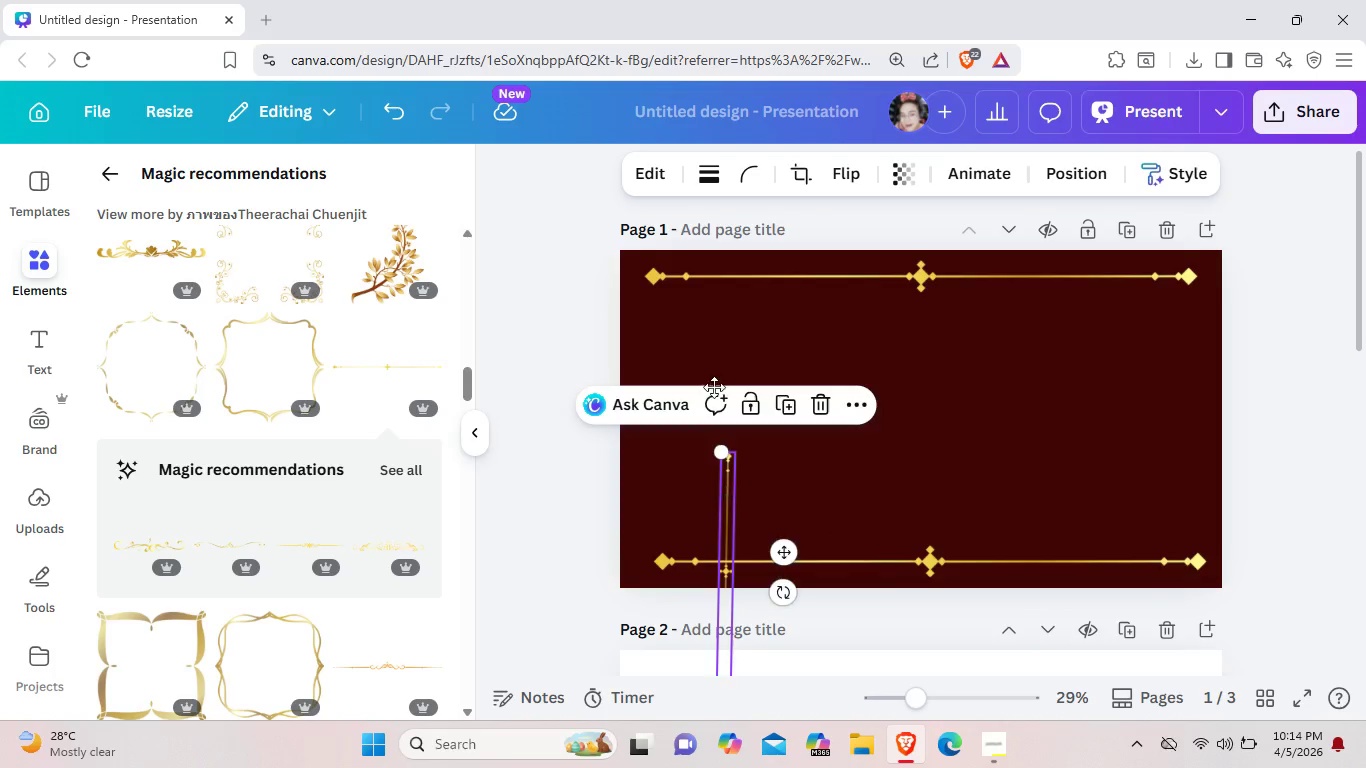 
left_click_drag(start_coordinate=[722, 519], to_coordinate=[647, 369])
 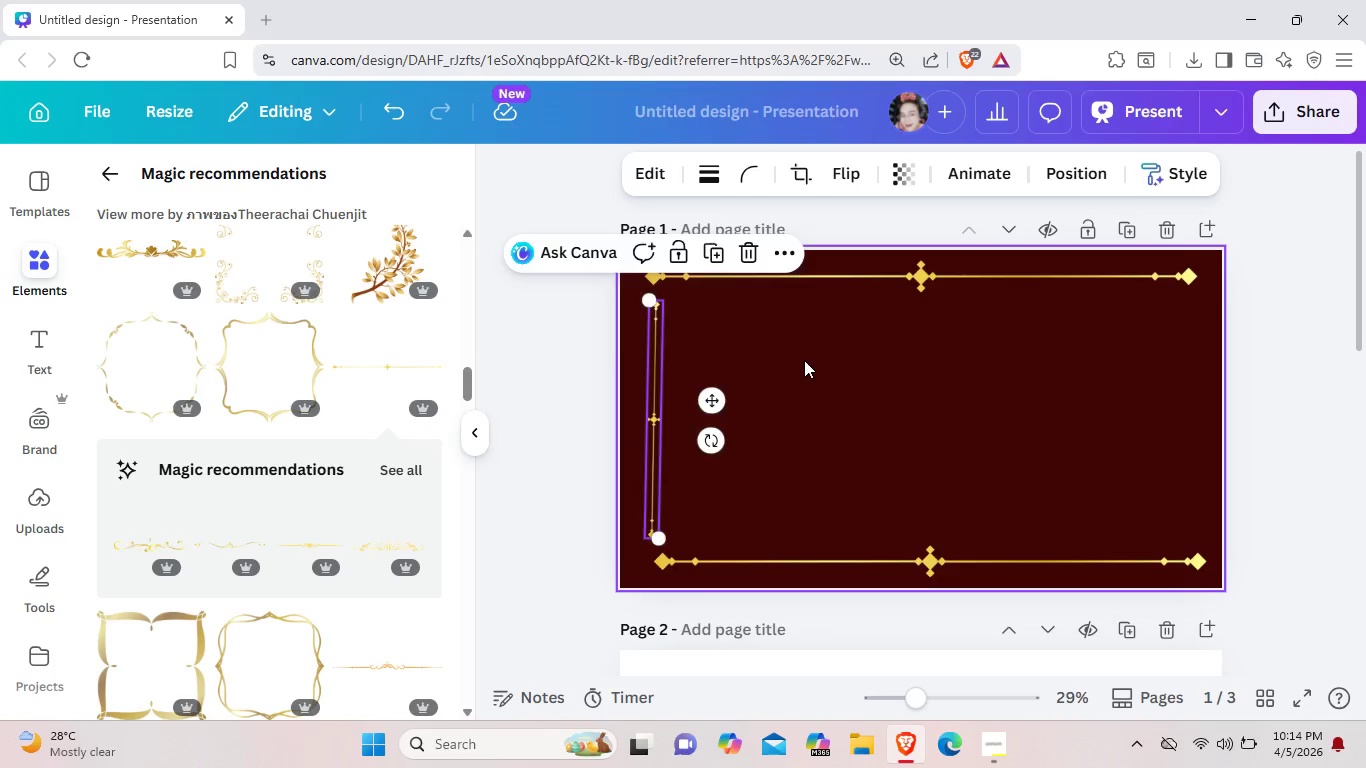 
left_click([804, 360])
 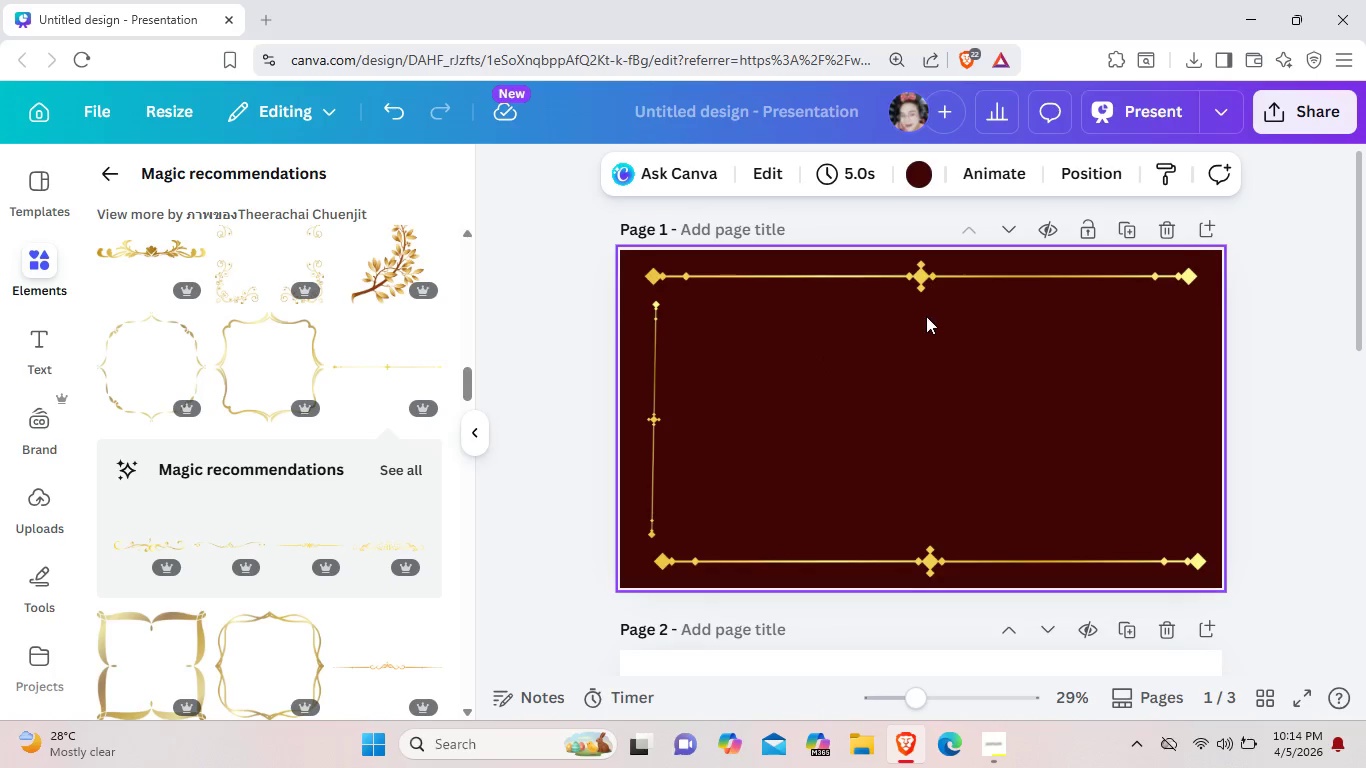 
wait(11.56)
 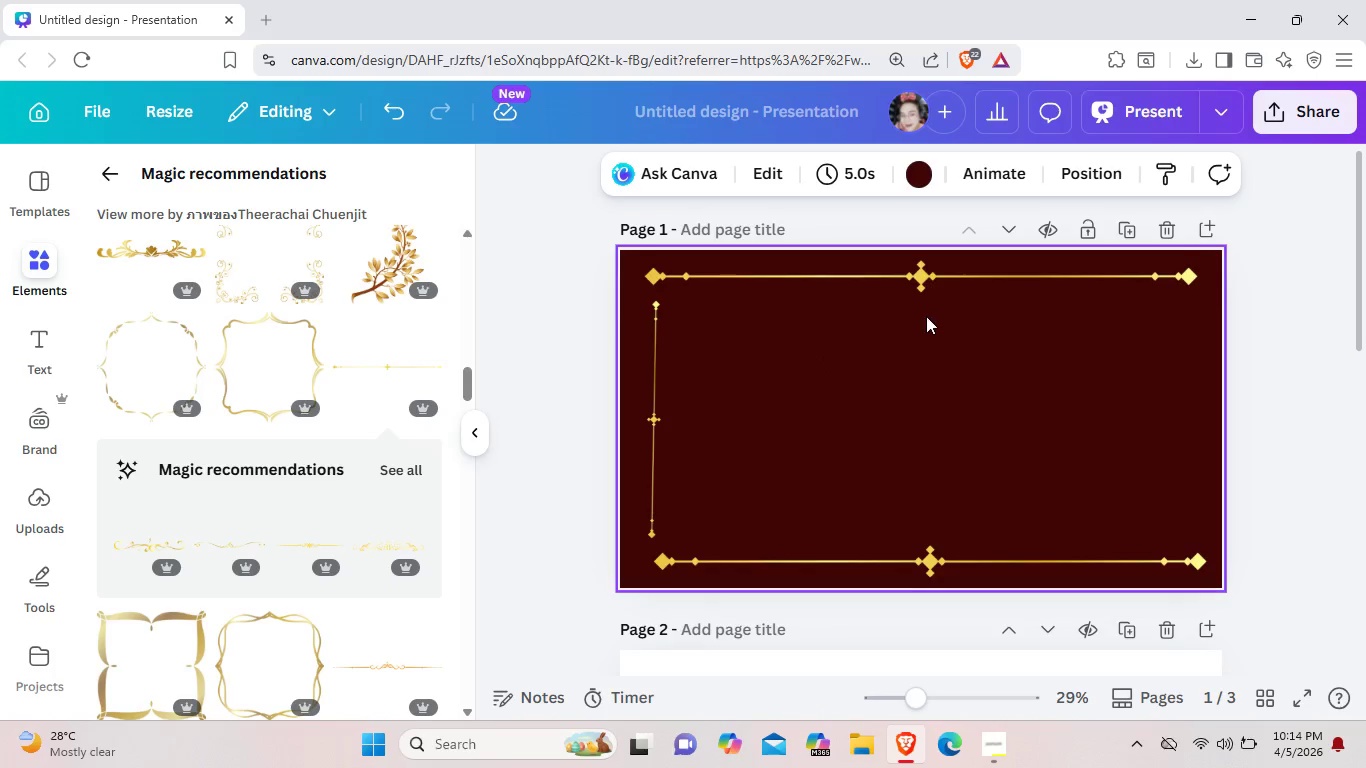 
left_click([985, 285])
 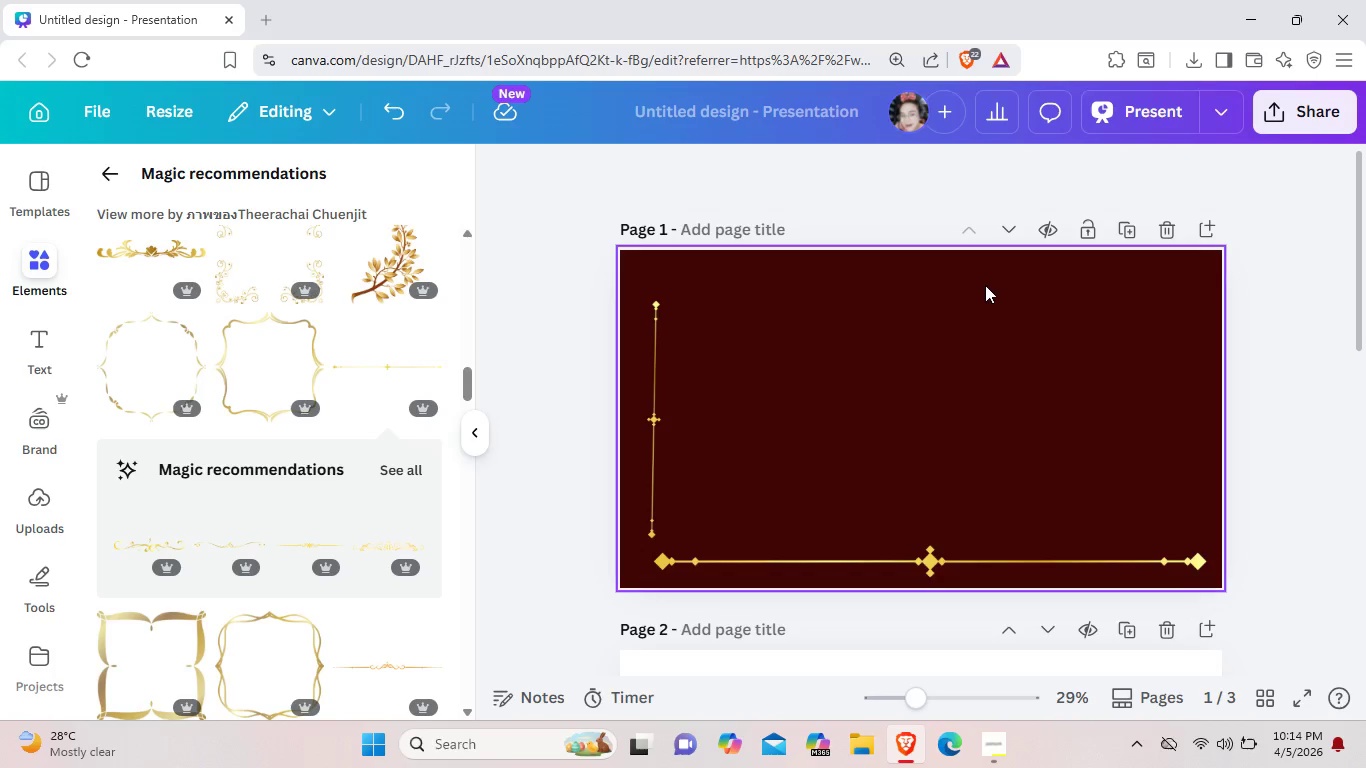 
key(Backspace)
 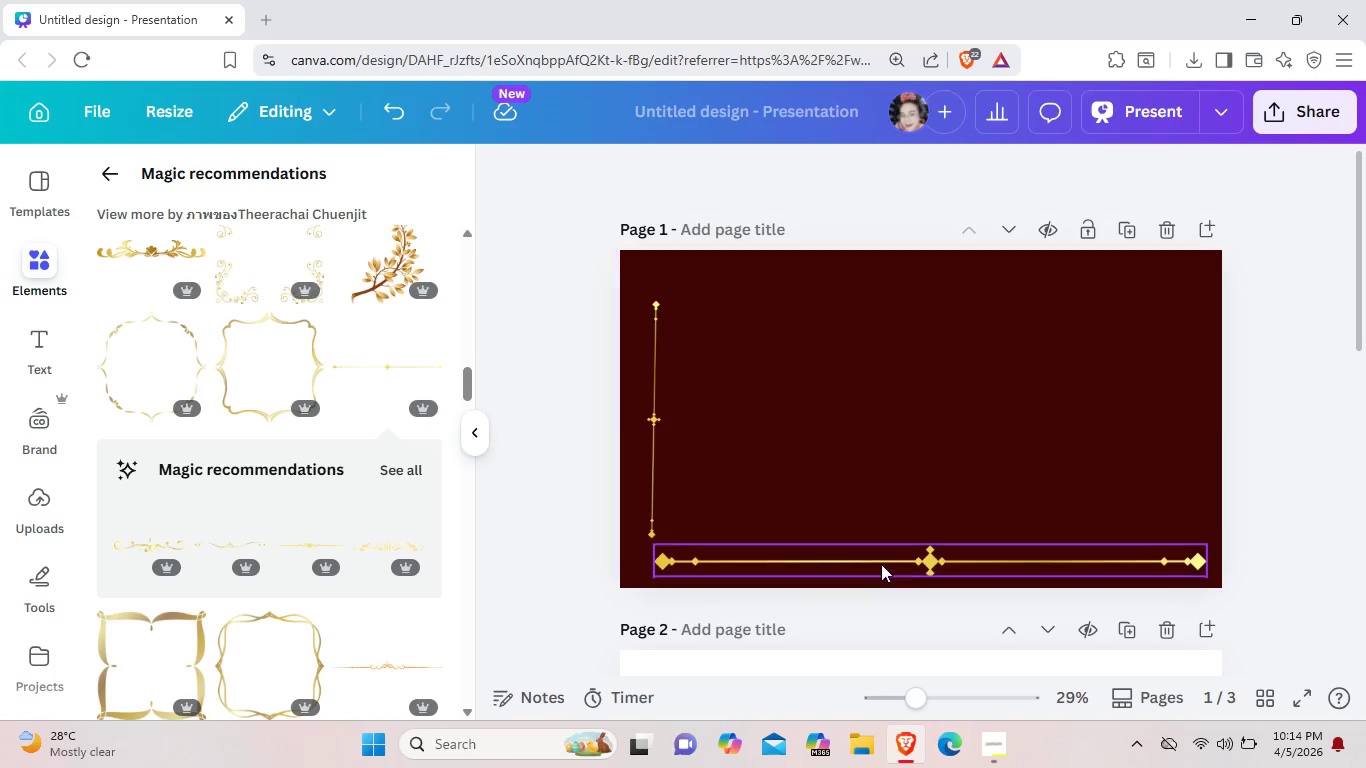 
left_click([881, 564])
 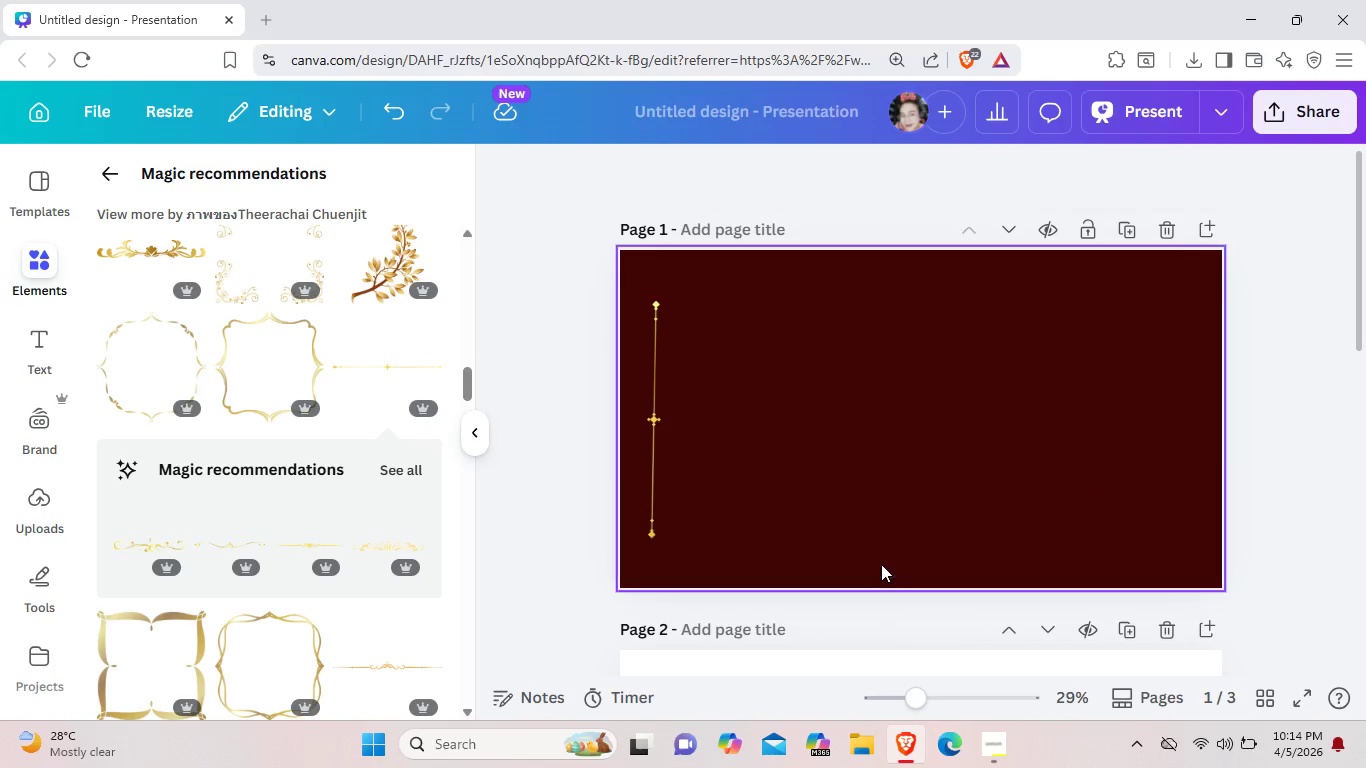 
key(Backspace)
 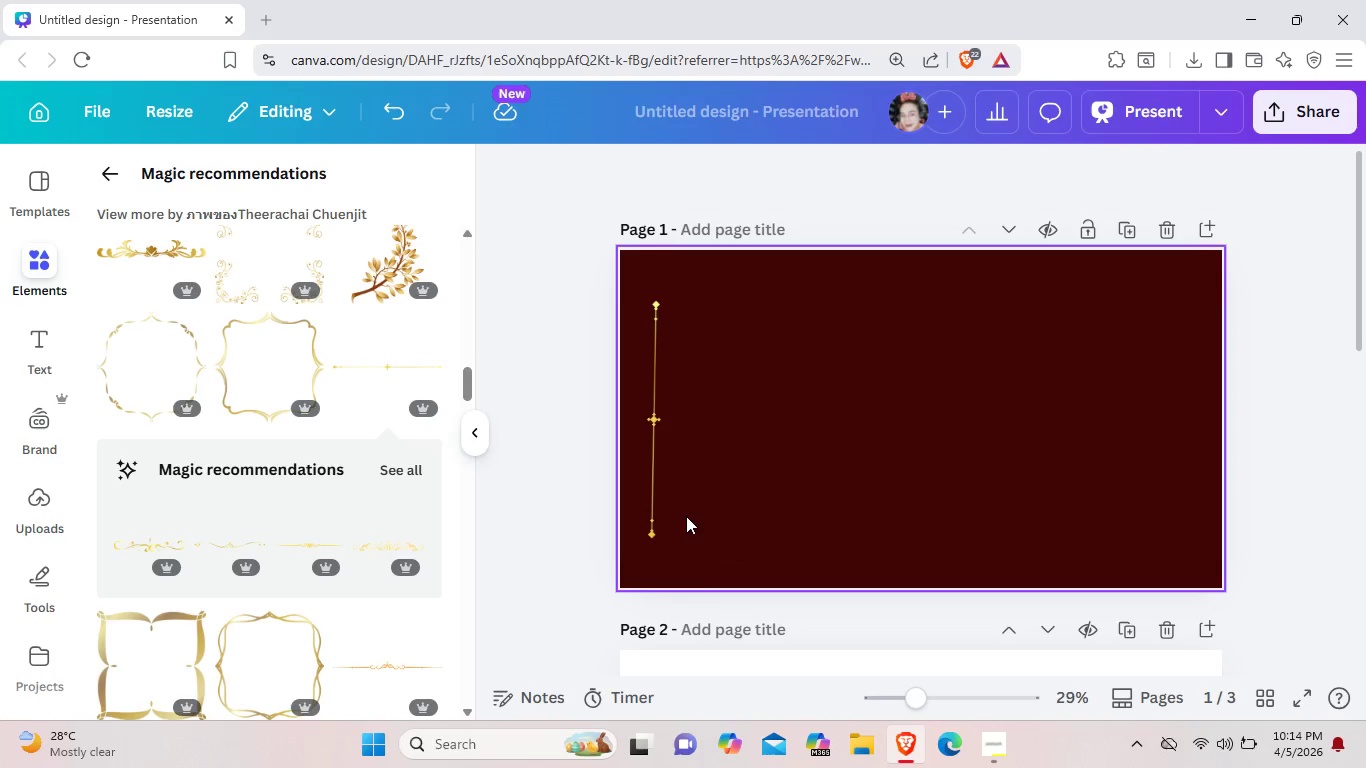 
left_click([656, 510])
 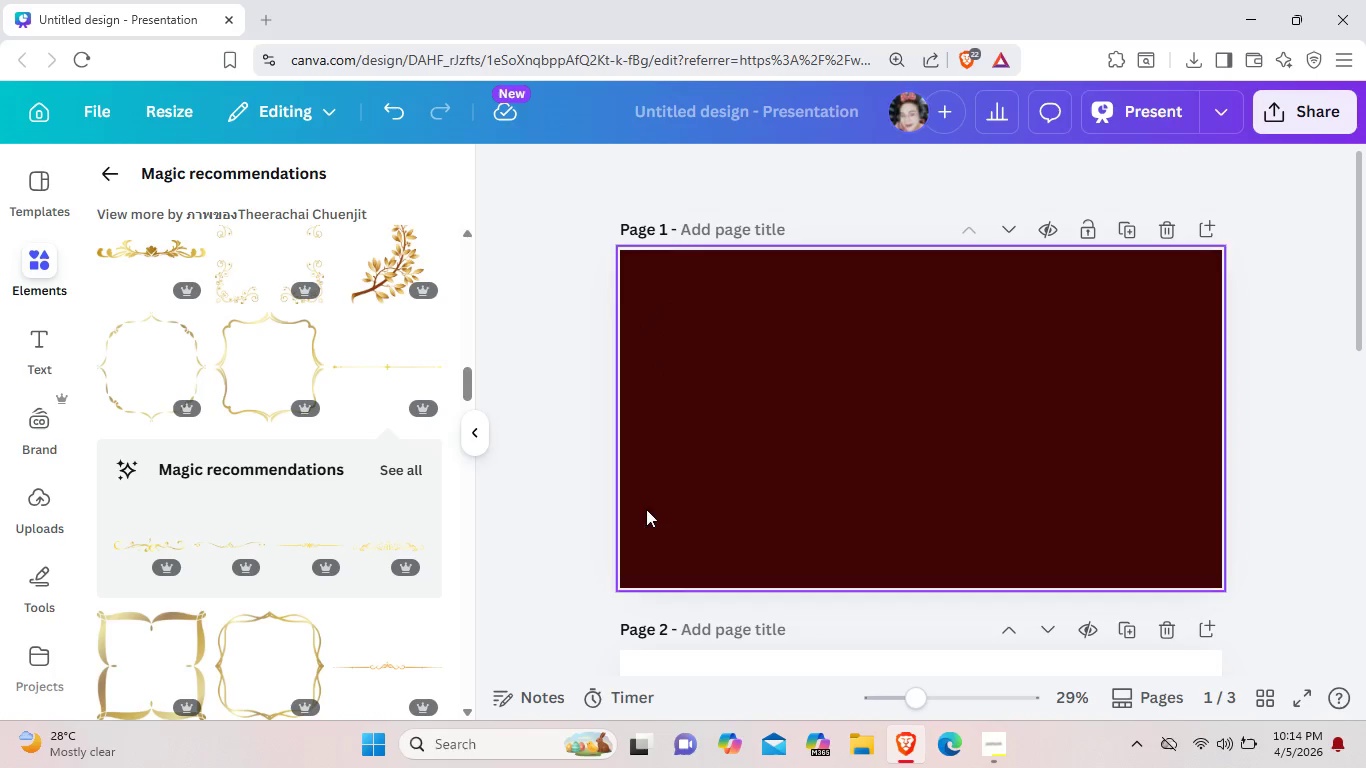 
key(Backspace)
 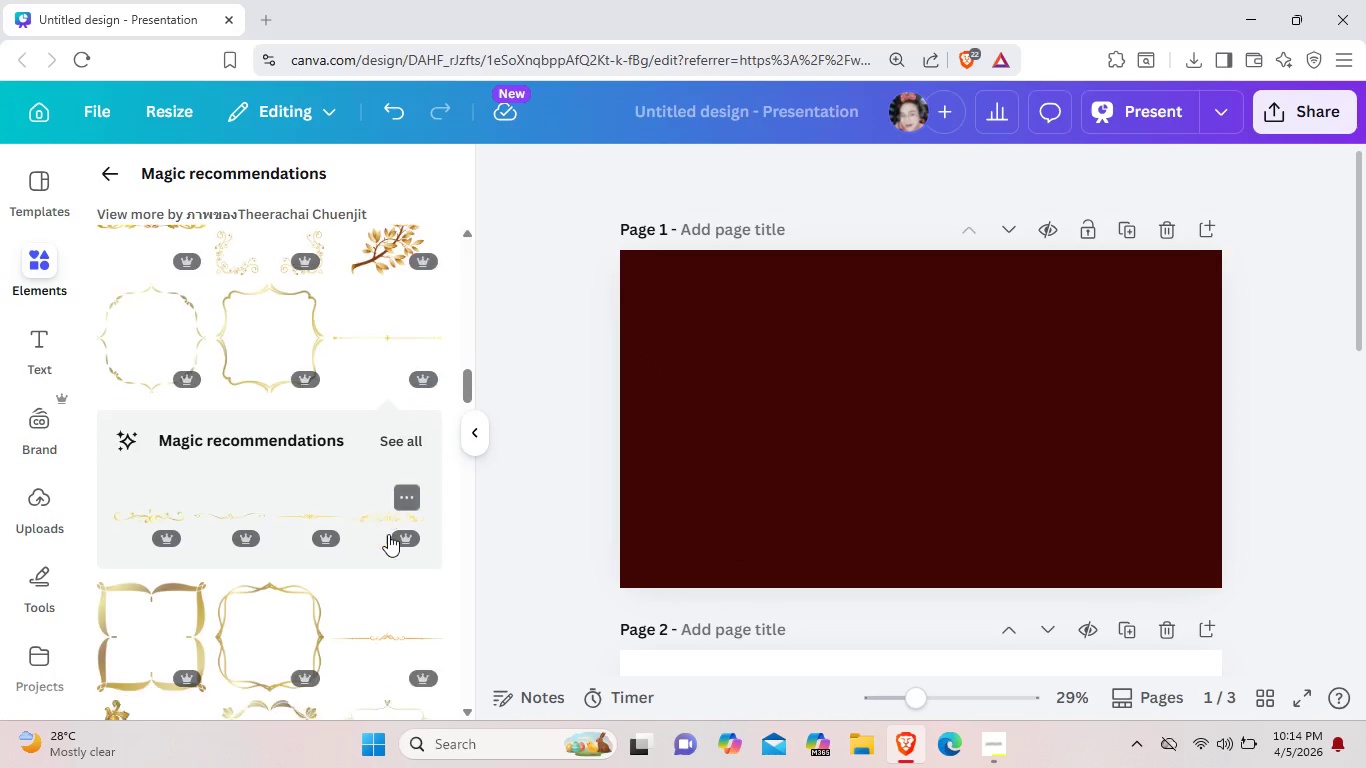 
scroll: coordinate [204, 525], scroll_direction: down, amount: 13.0
 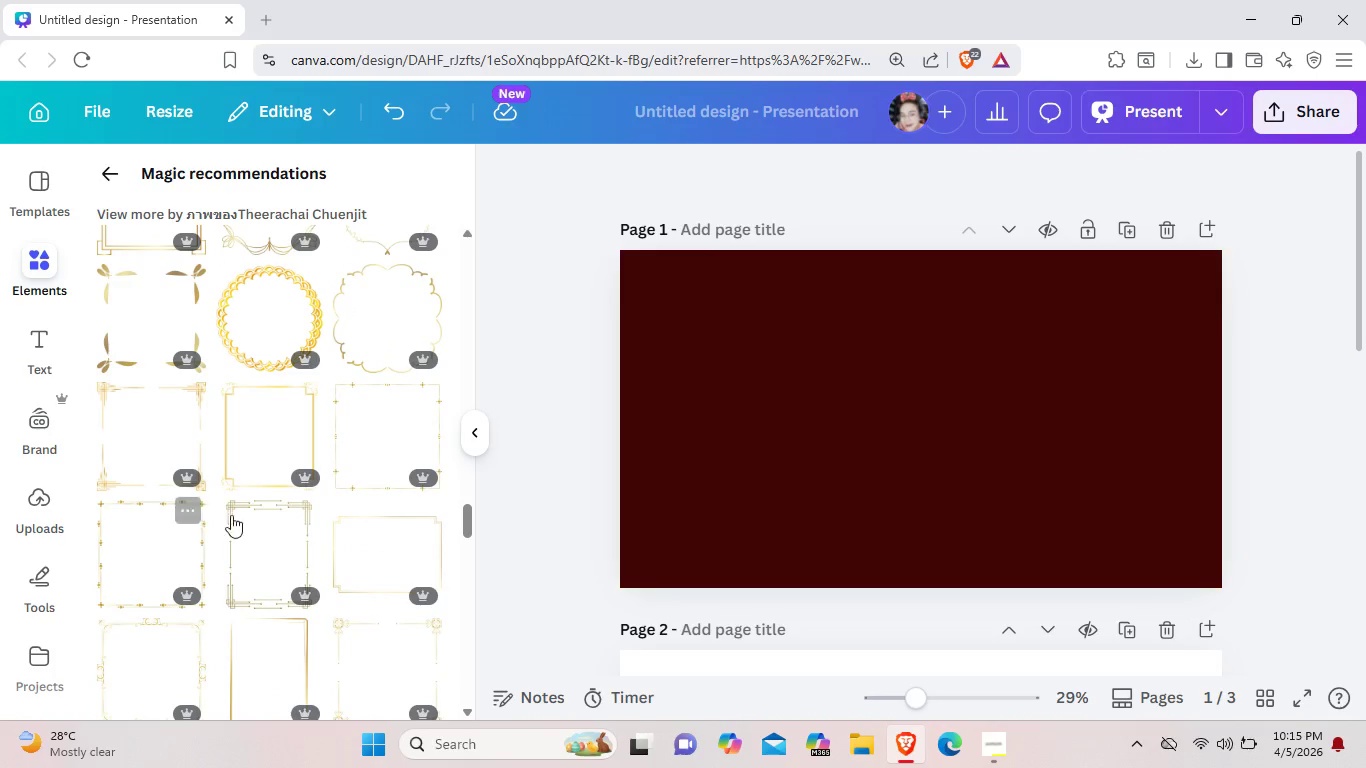 
left_click([290, 443])
 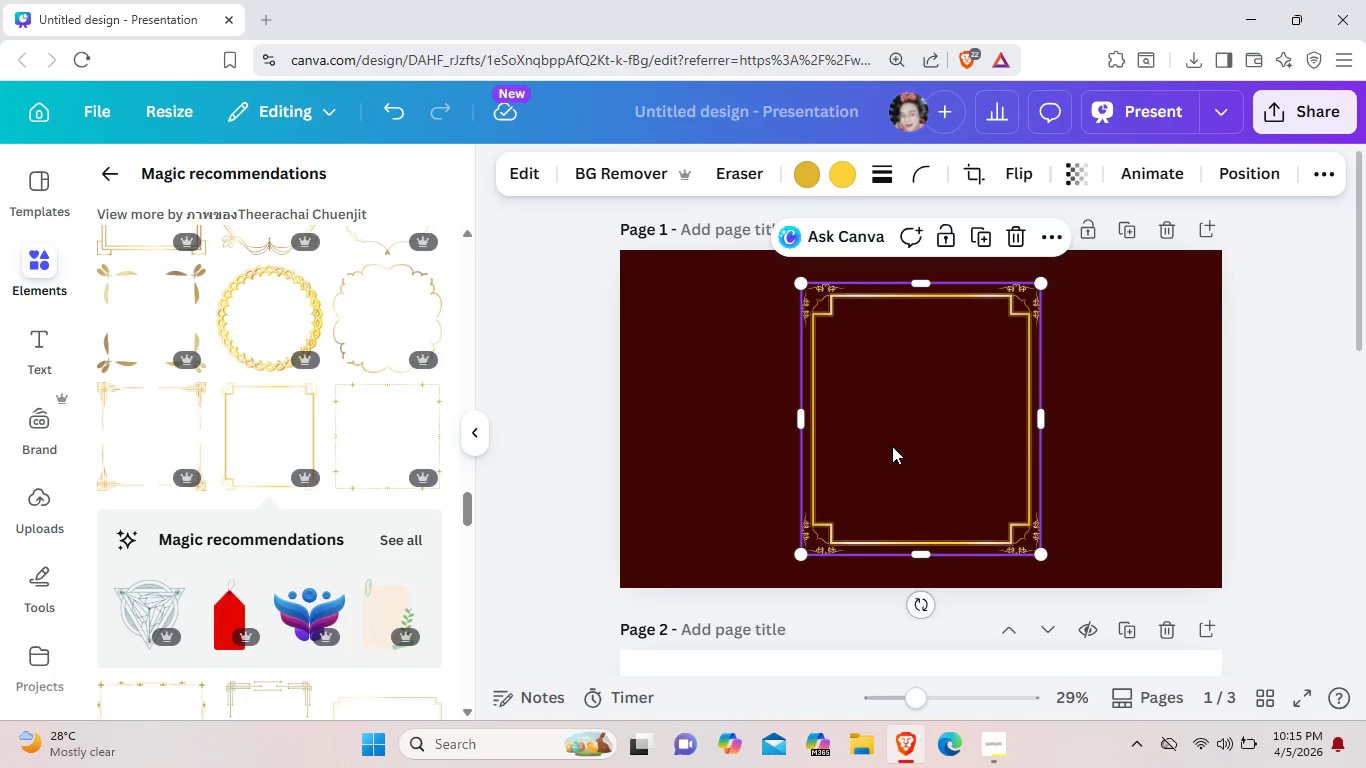 
wait(5.56)
 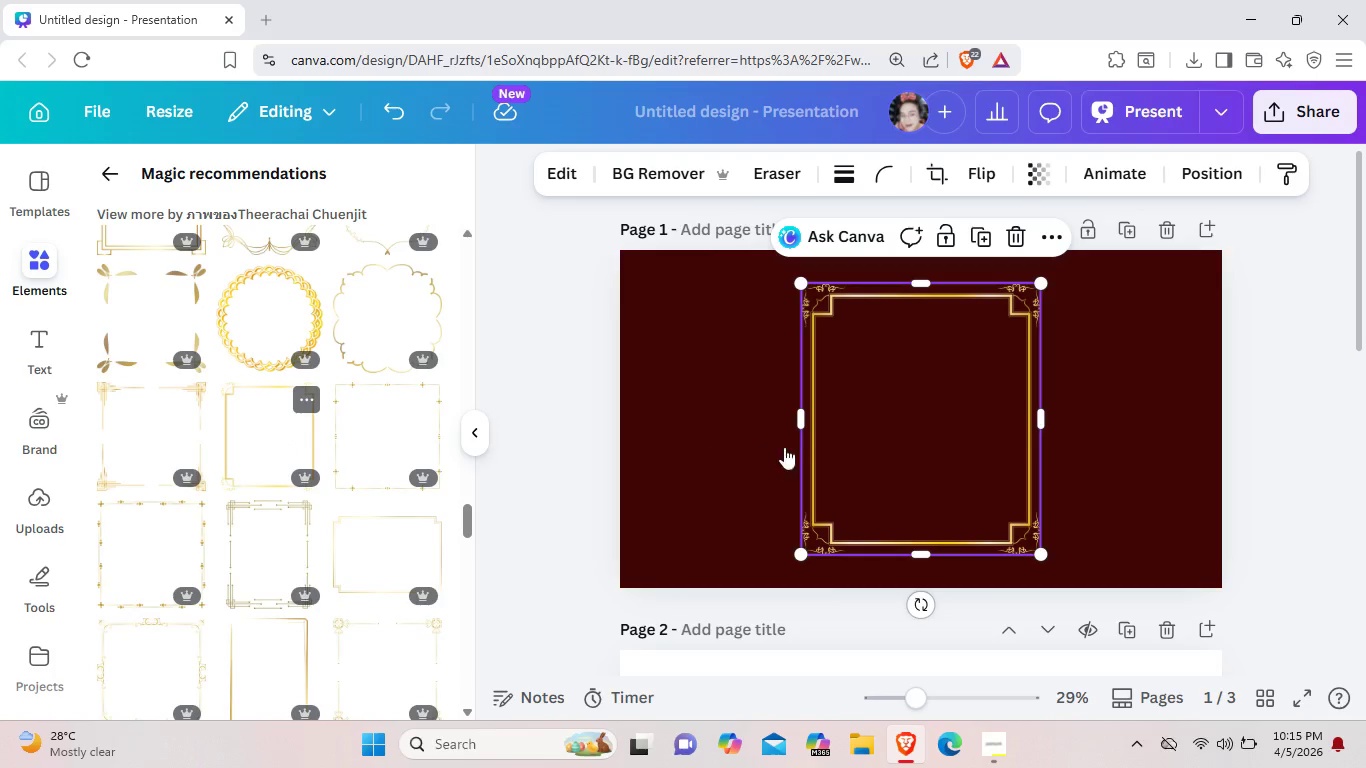 
scroll: coordinate [306, 533], scroll_direction: down, amount: 1.0
 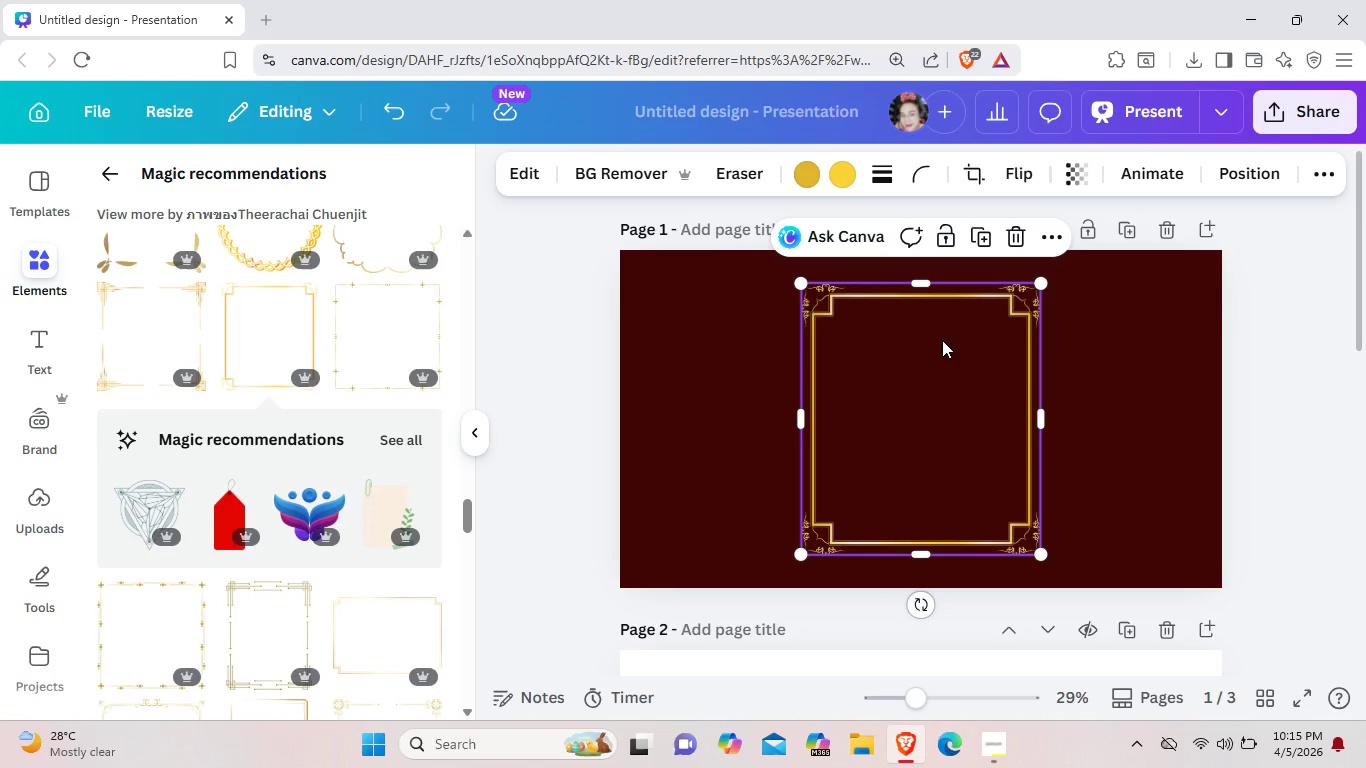 
key(Backspace)
 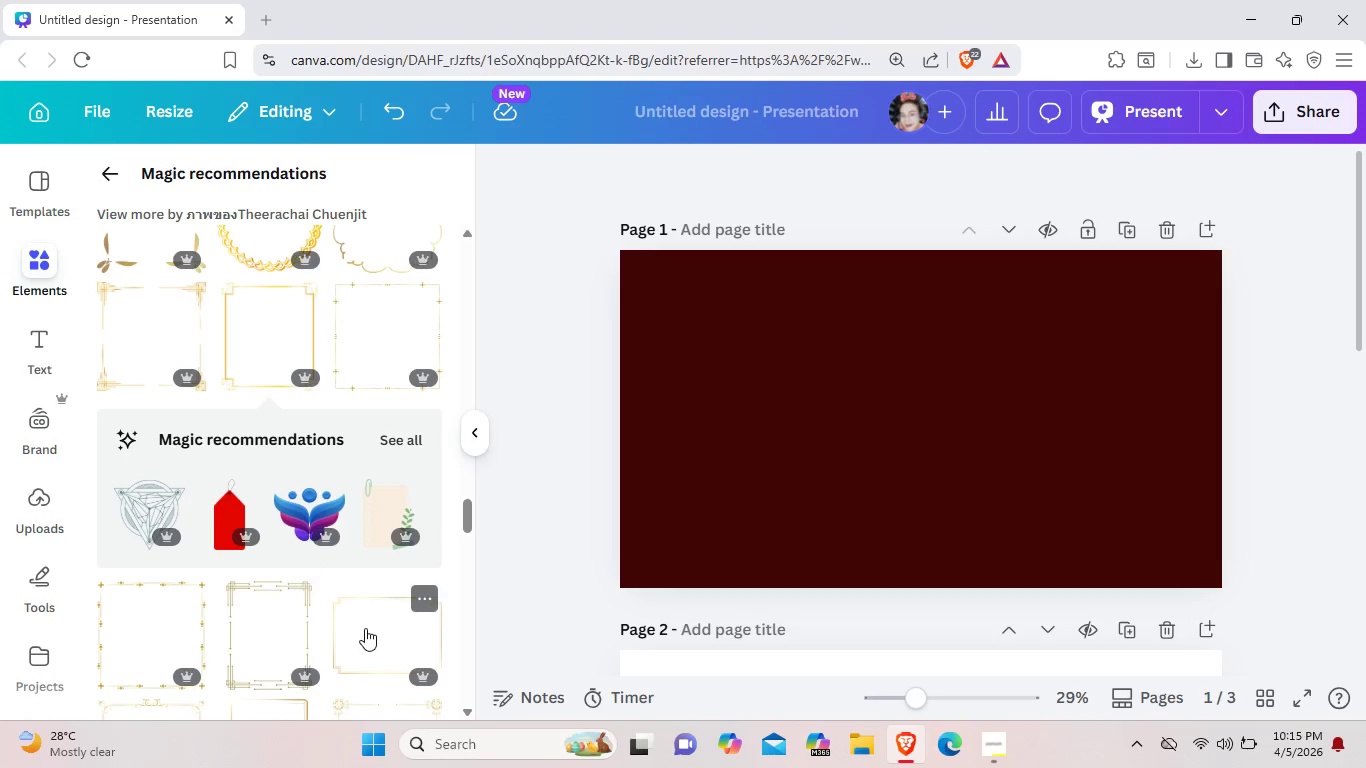 
left_click([365, 628])
 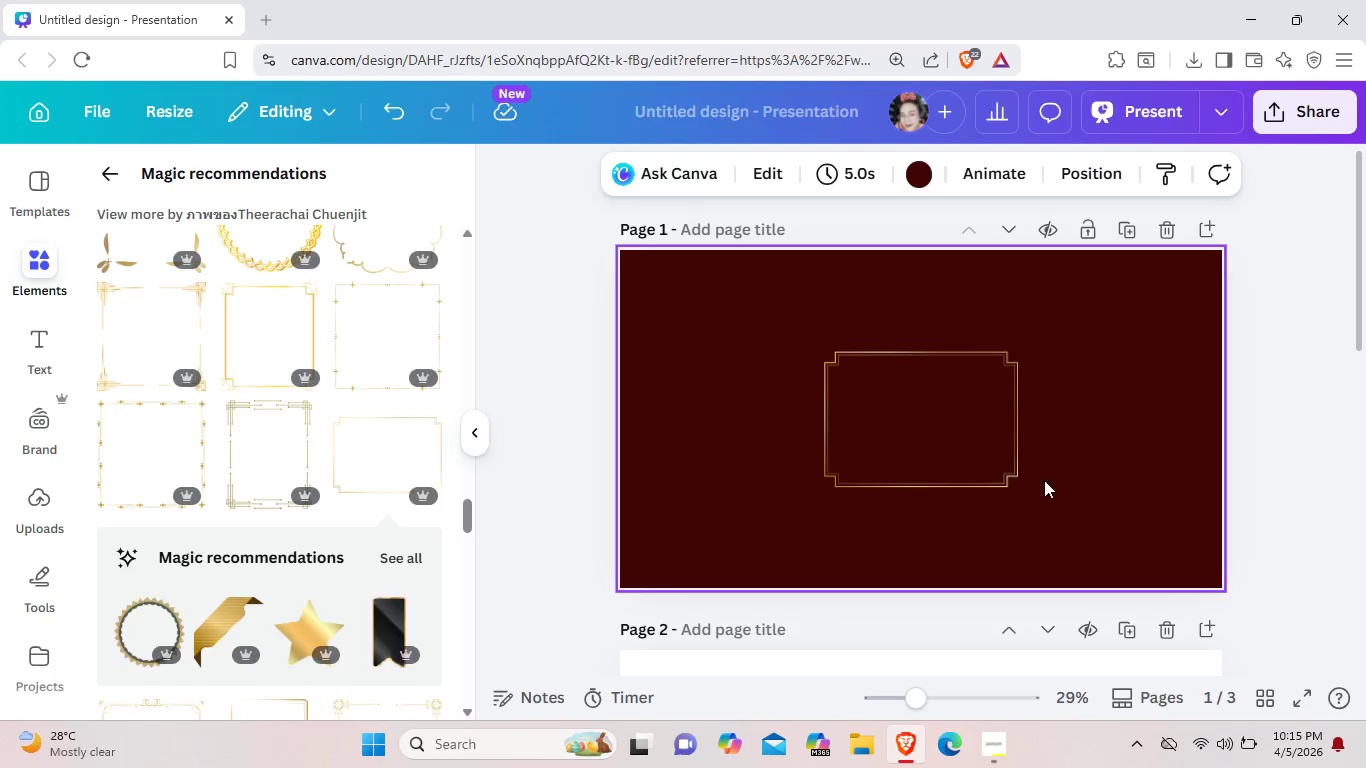 
left_click([989, 469])
 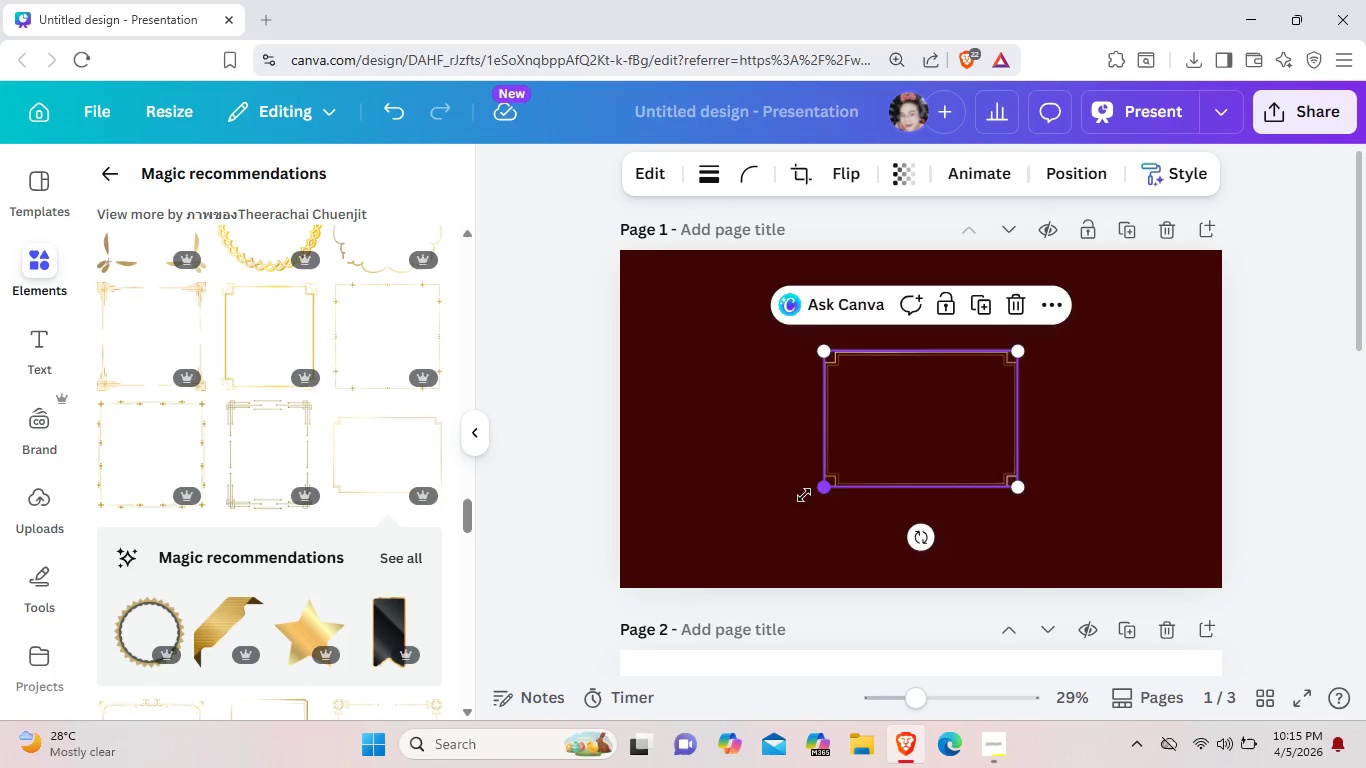 
left_click_drag(start_coordinate=[829, 492], to_coordinate=[664, 540])
 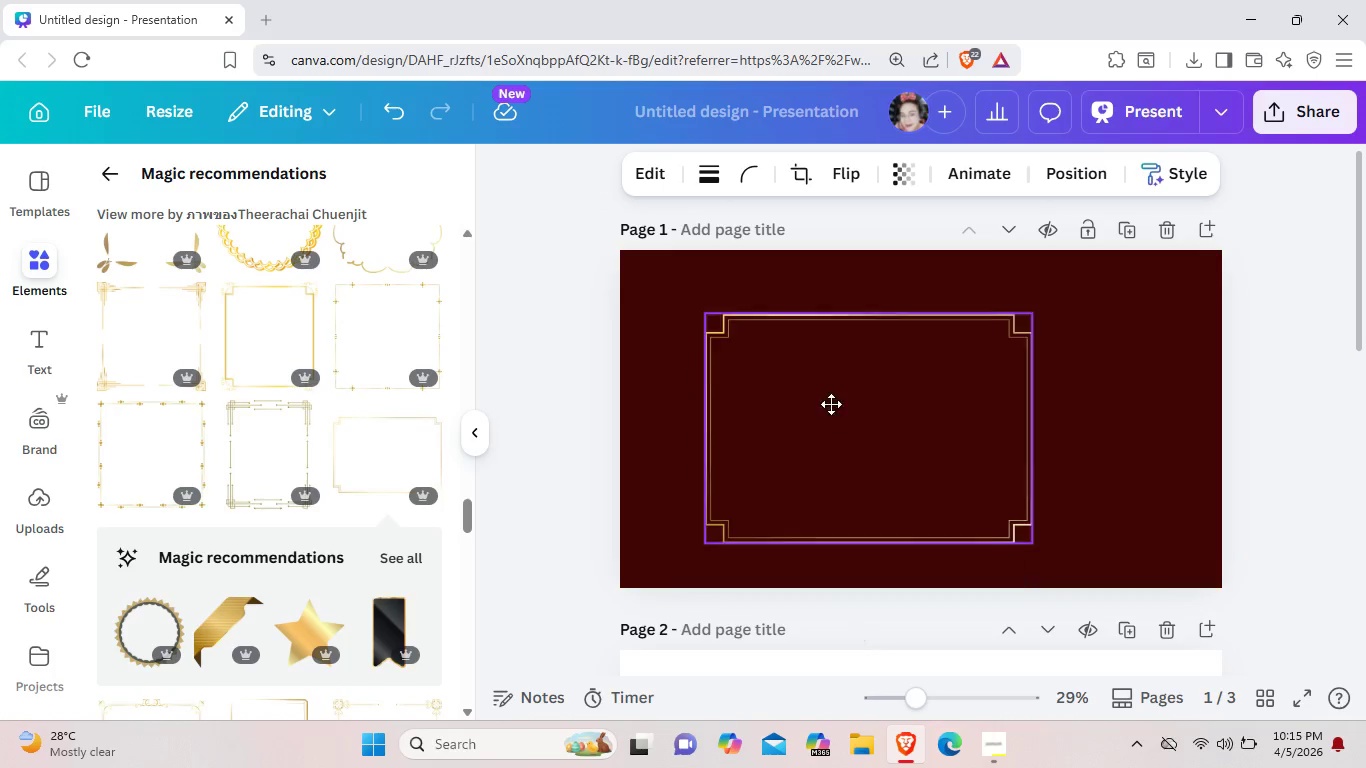 
left_click_drag(start_coordinate=[829, 450], to_coordinate=[791, 388])
 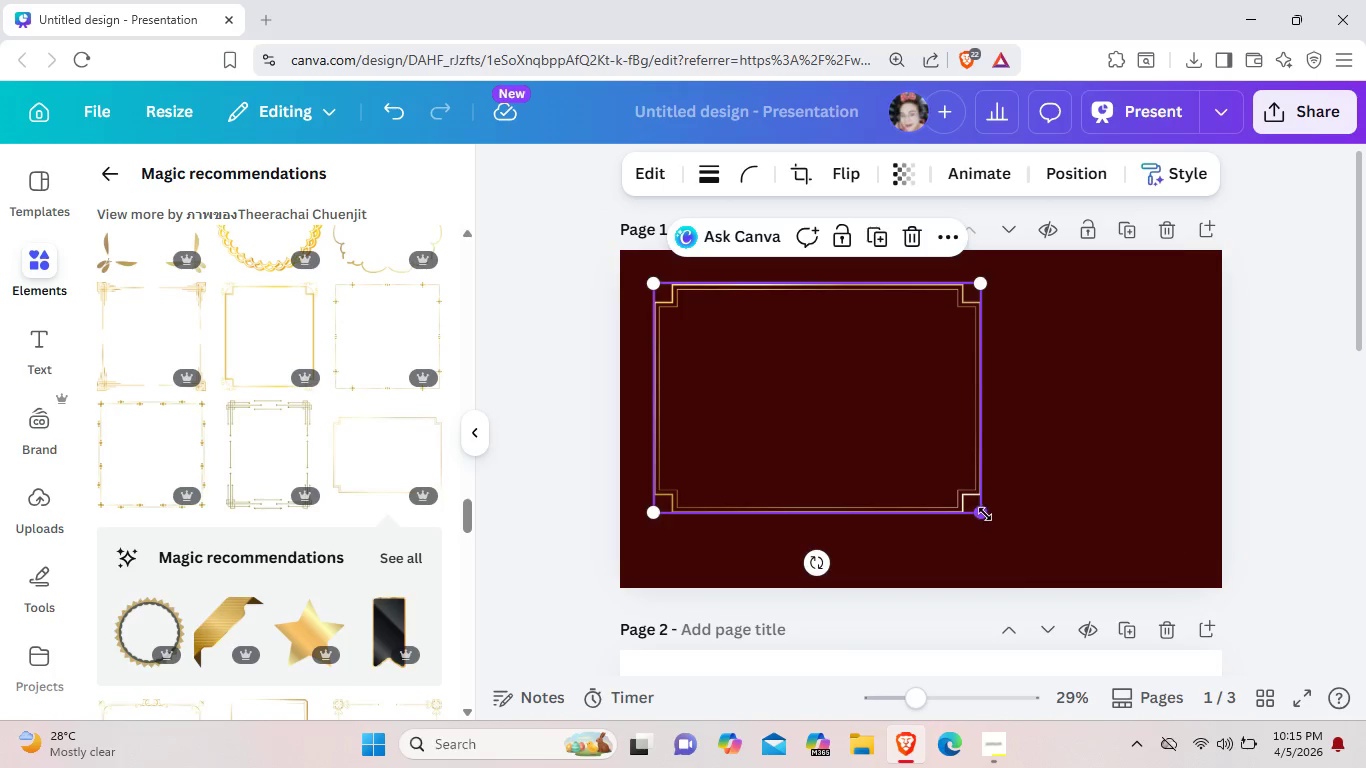 
left_click_drag(start_coordinate=[984, 514], to_coordinate=[1077, 525])
 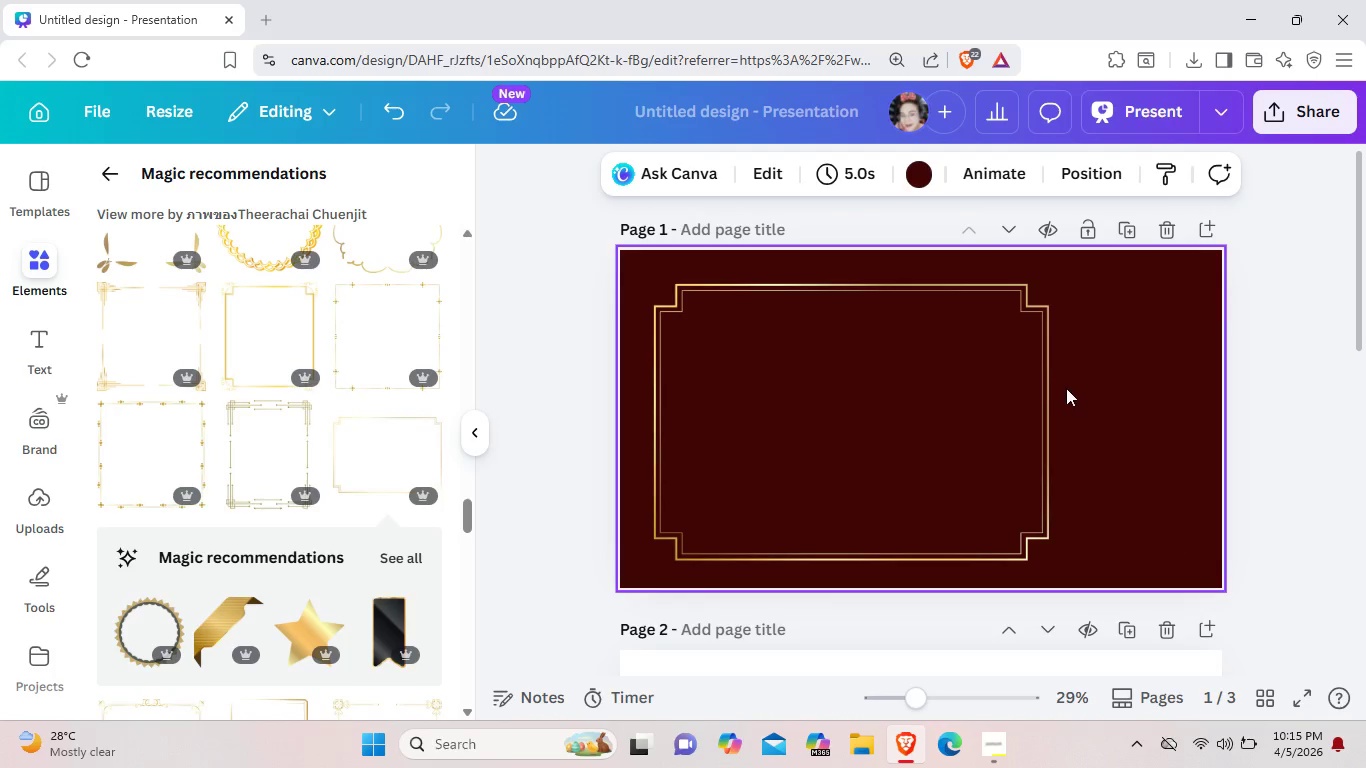 
double_click([1042, 388])
 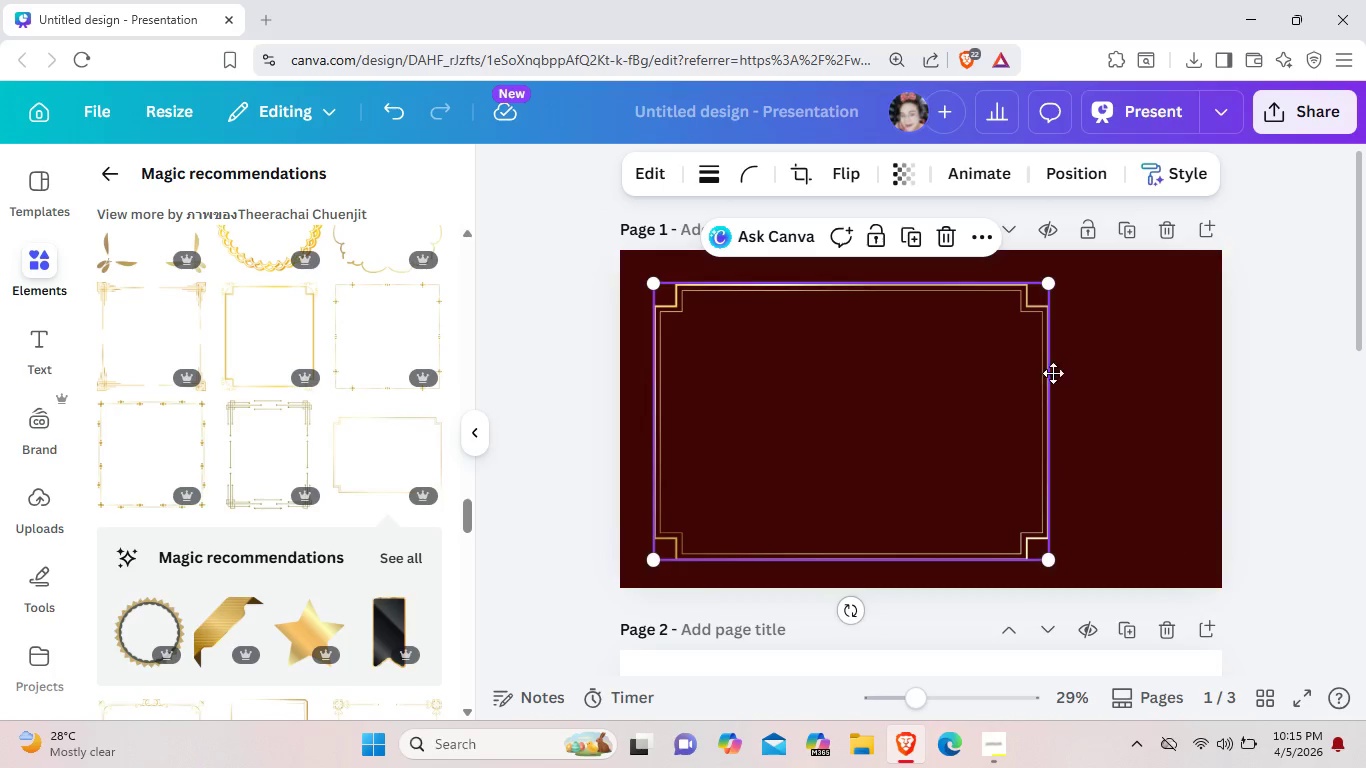 
left_click_drag(start_coordinate=[1033, 375], to_coordinate=[1069, 373])
 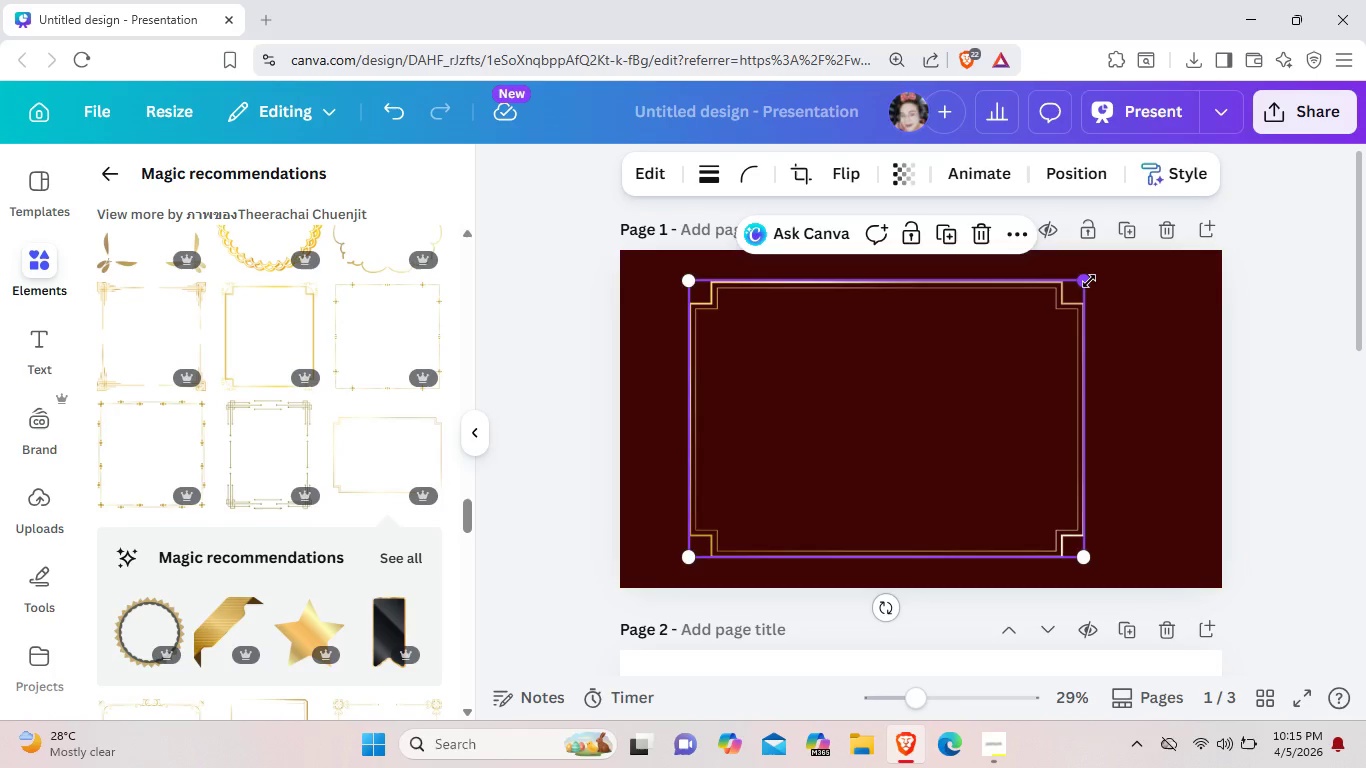 
left_click_drag(start_coordinate=[1088, 283], to_coordinate=[1161, 277])
 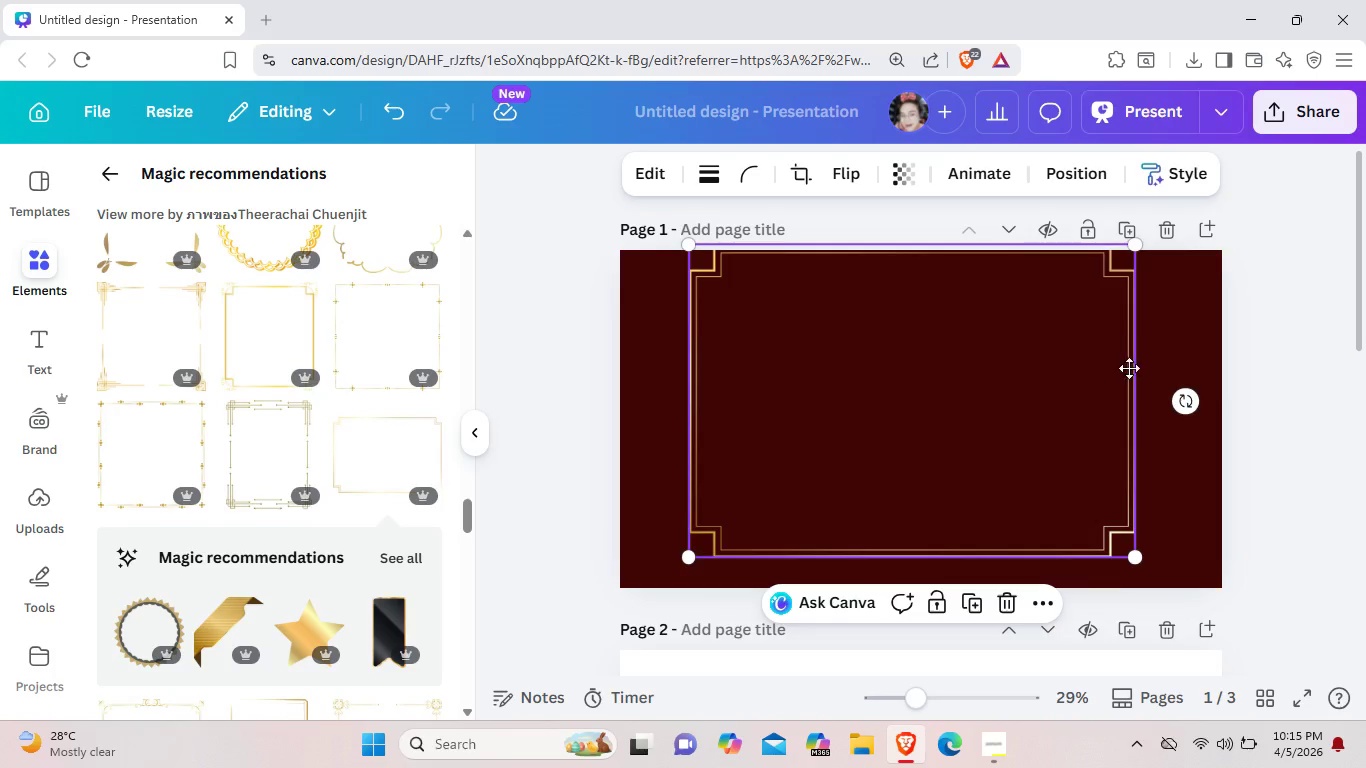 
left_click_drag(start_coordinate=[1125, 338], to_coordinate=[1132, 357])
 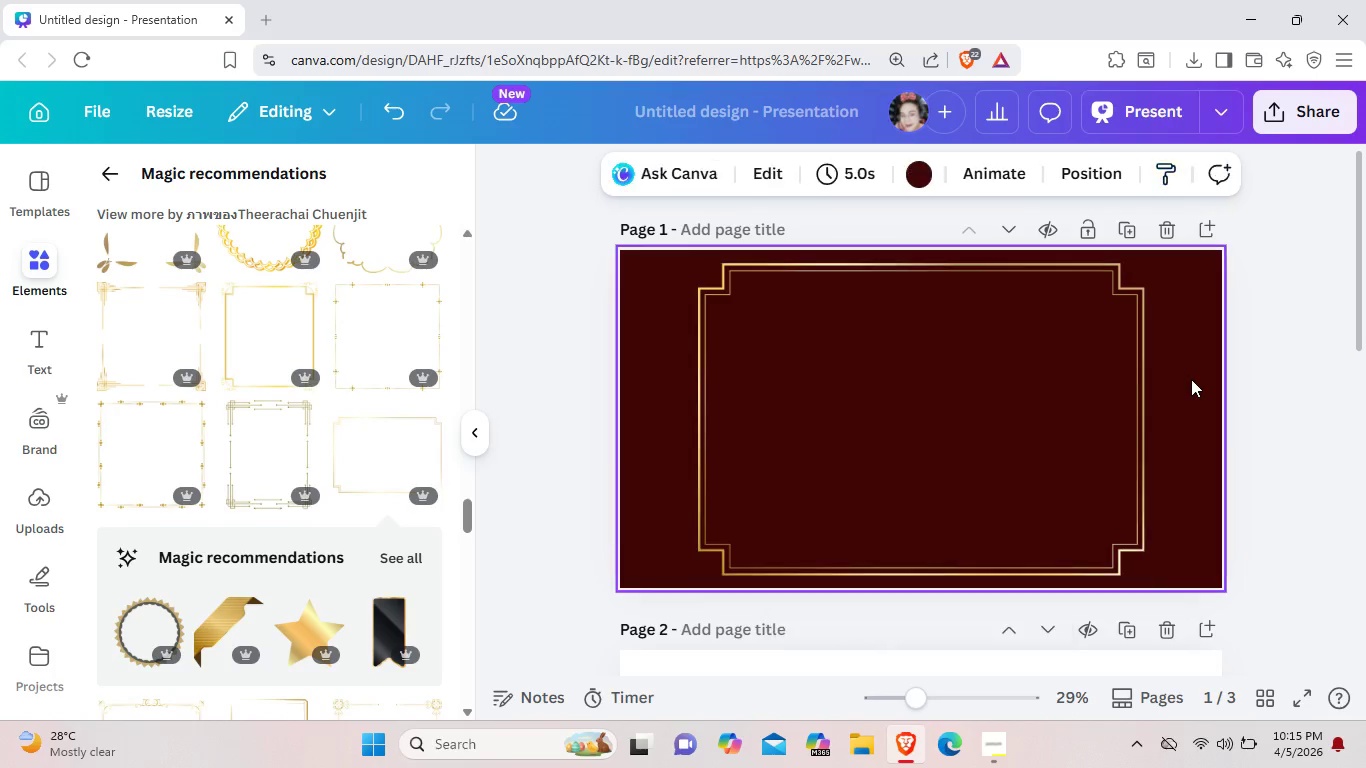 
left_click([1191, 379])
 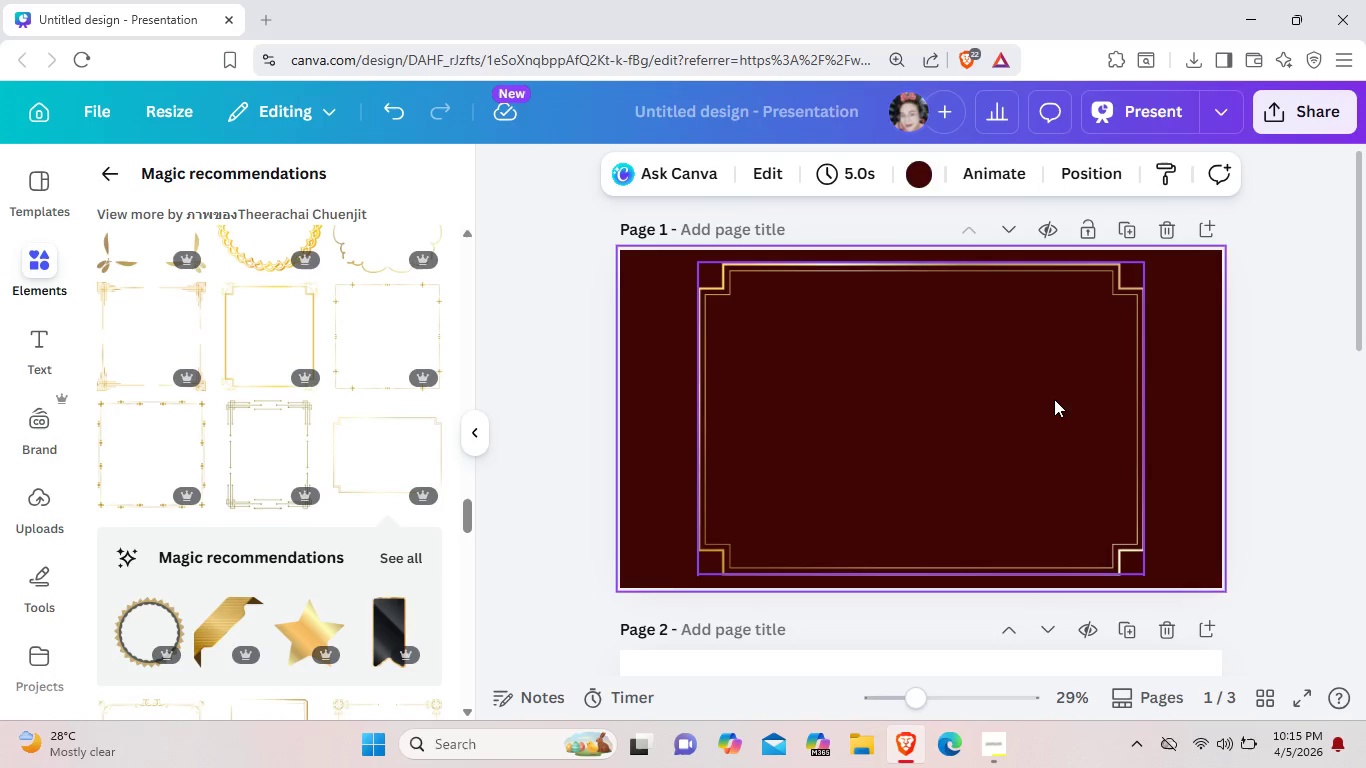 
left_click_drag(start_coordinate=[1054, 399], to_coordinate=[1043, 401])
 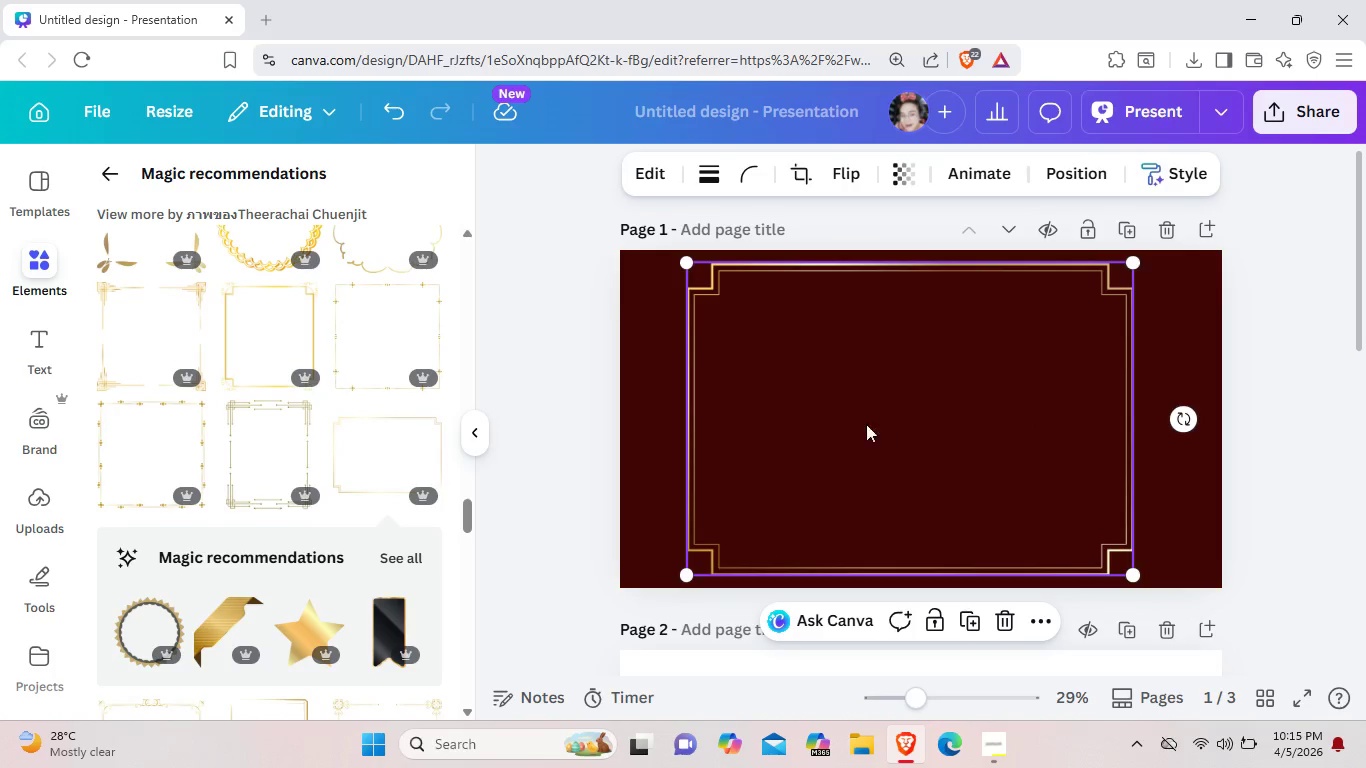 
scroll: coordinate [432, 546], scroll_direction: down, amount: 7.0
 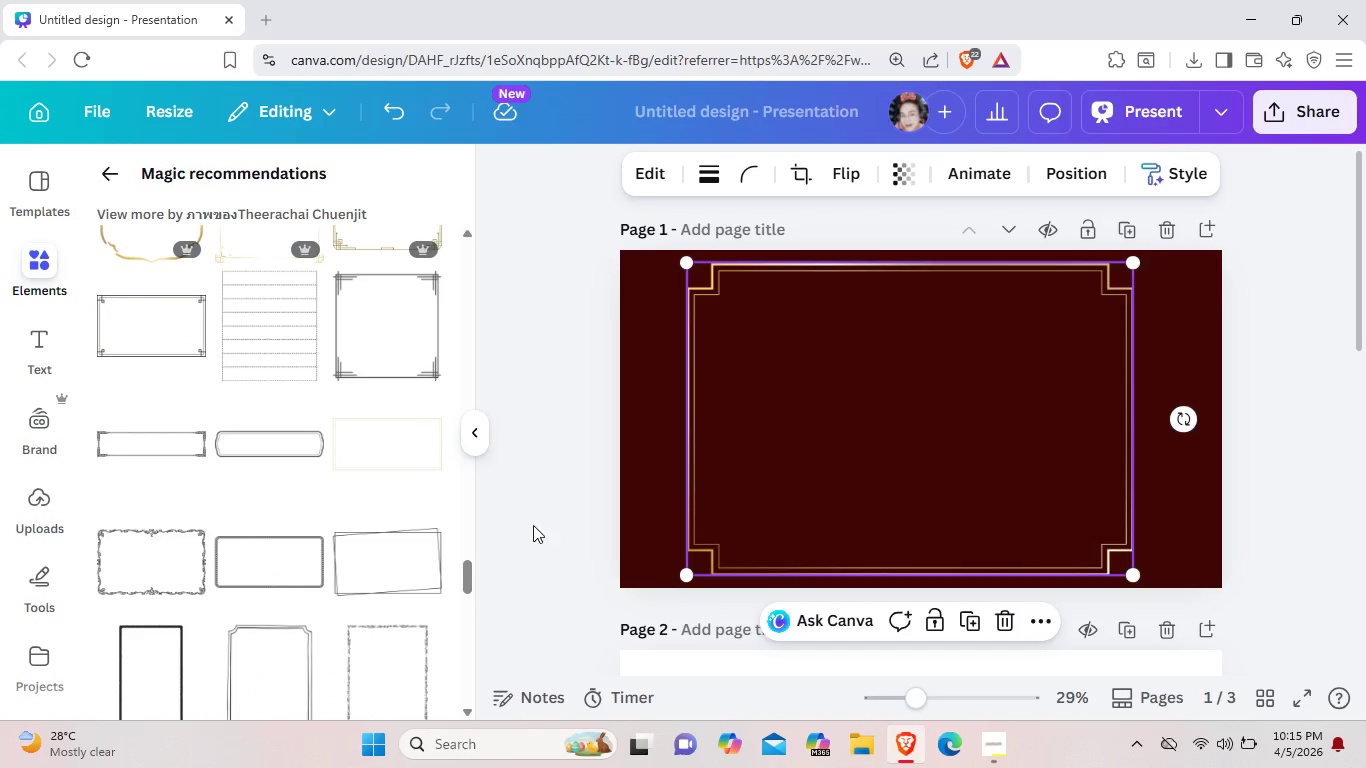 
left_click([871, 425])
 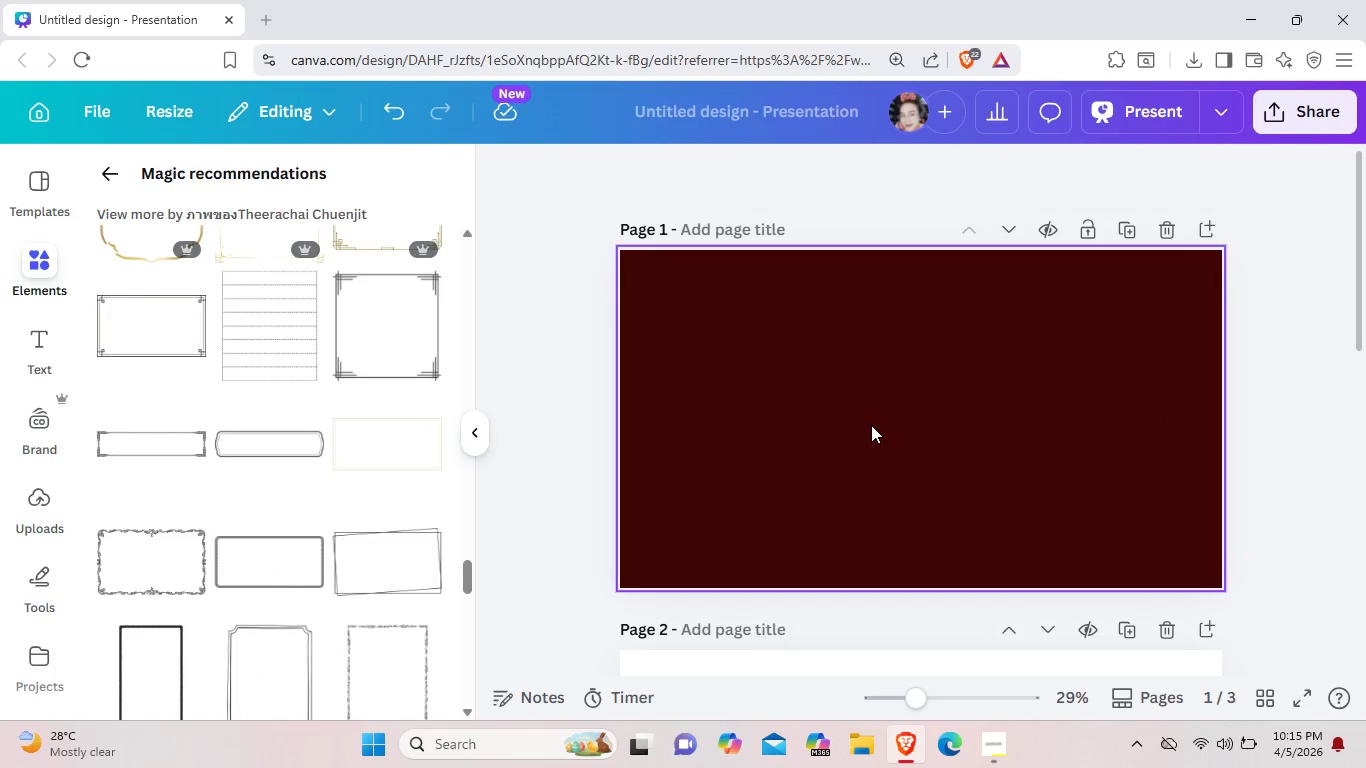 
key(Backspace)
 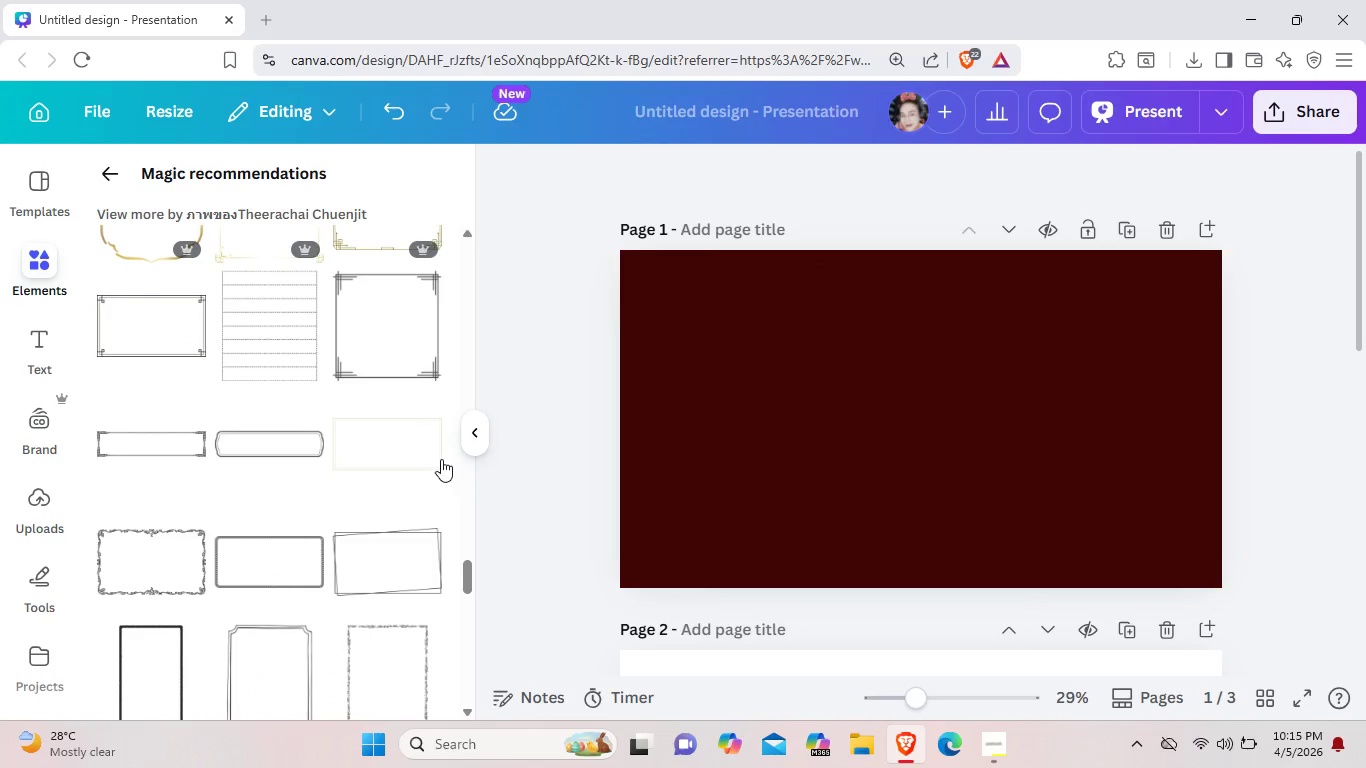 
left_click([441, 459])
 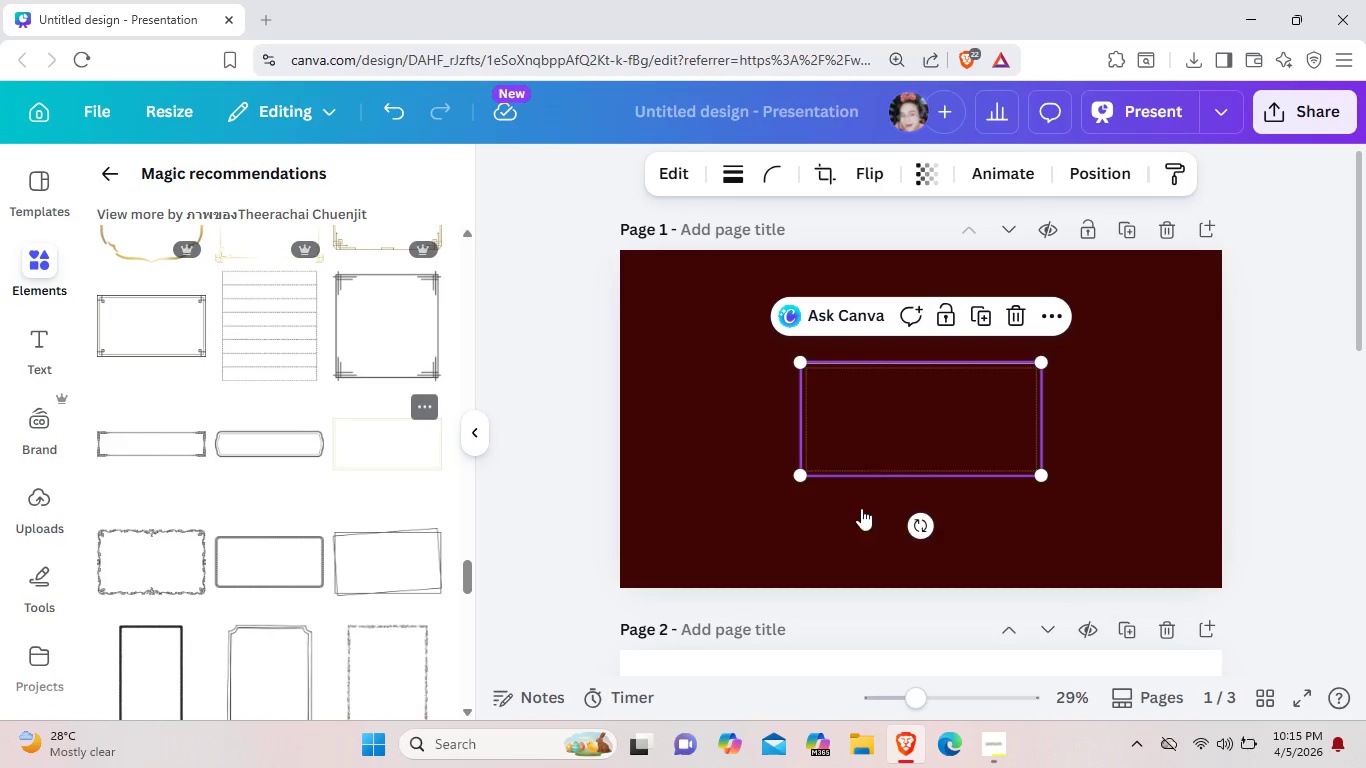 
left_click([849, 523])
 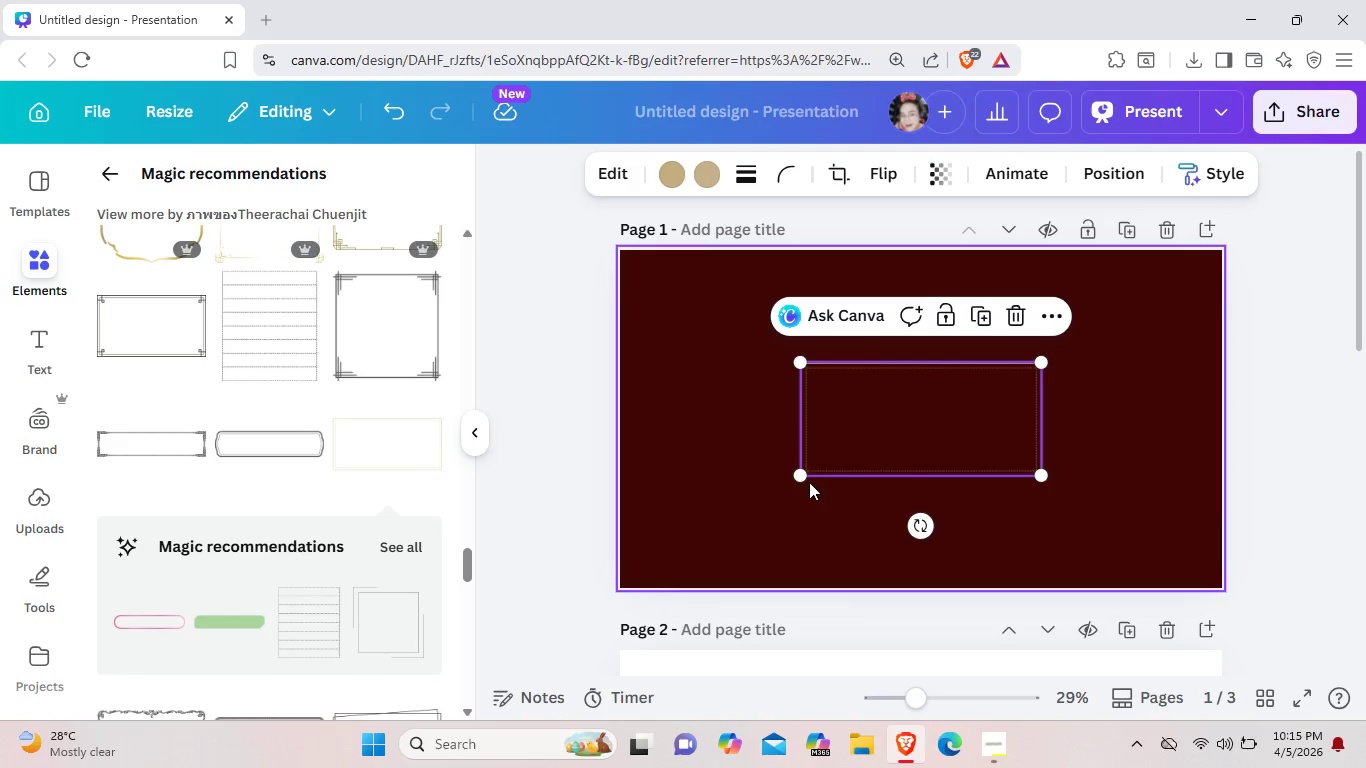 
left_click_drag(start_coordinate=[797, 479], to_coordinate=[638, 570])
 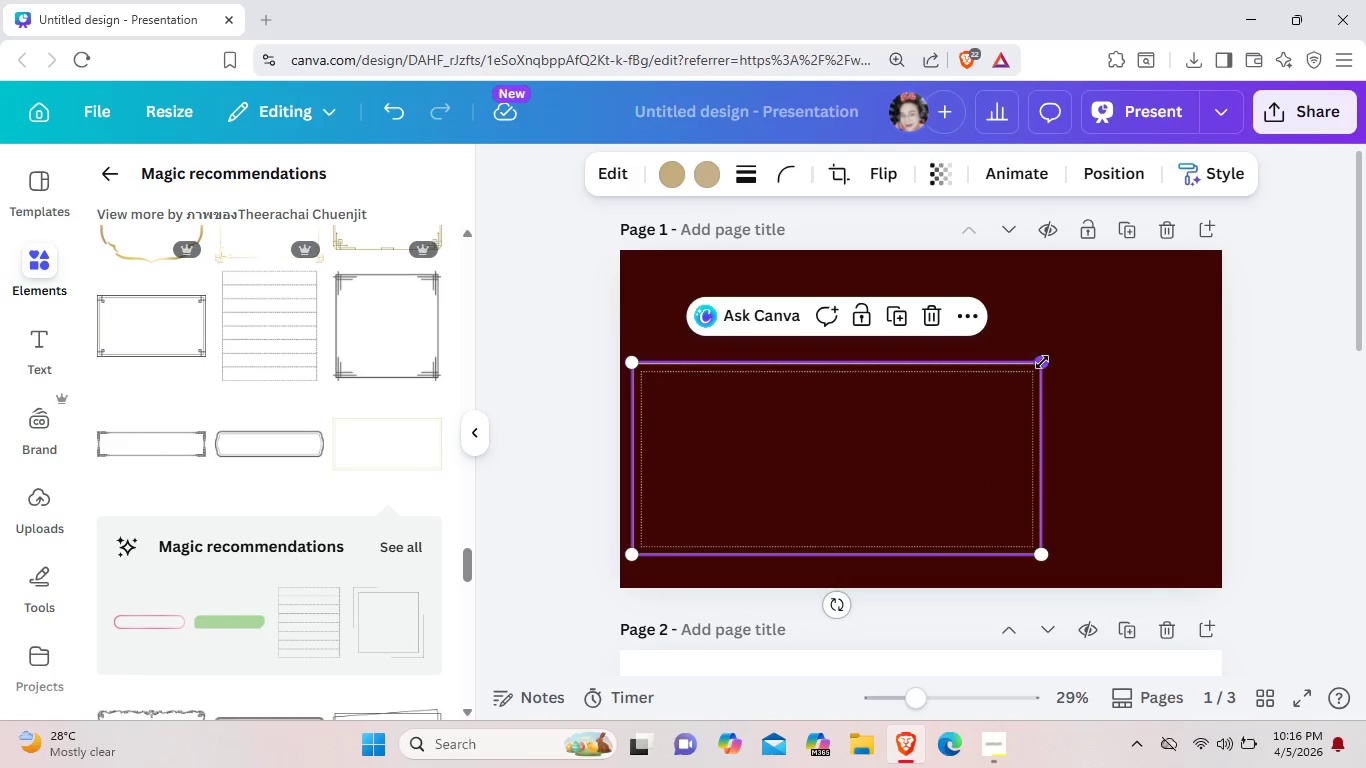 
left_click_drag(start_coordinate=[1042, 362], to_coordinate=[1218, 304])
 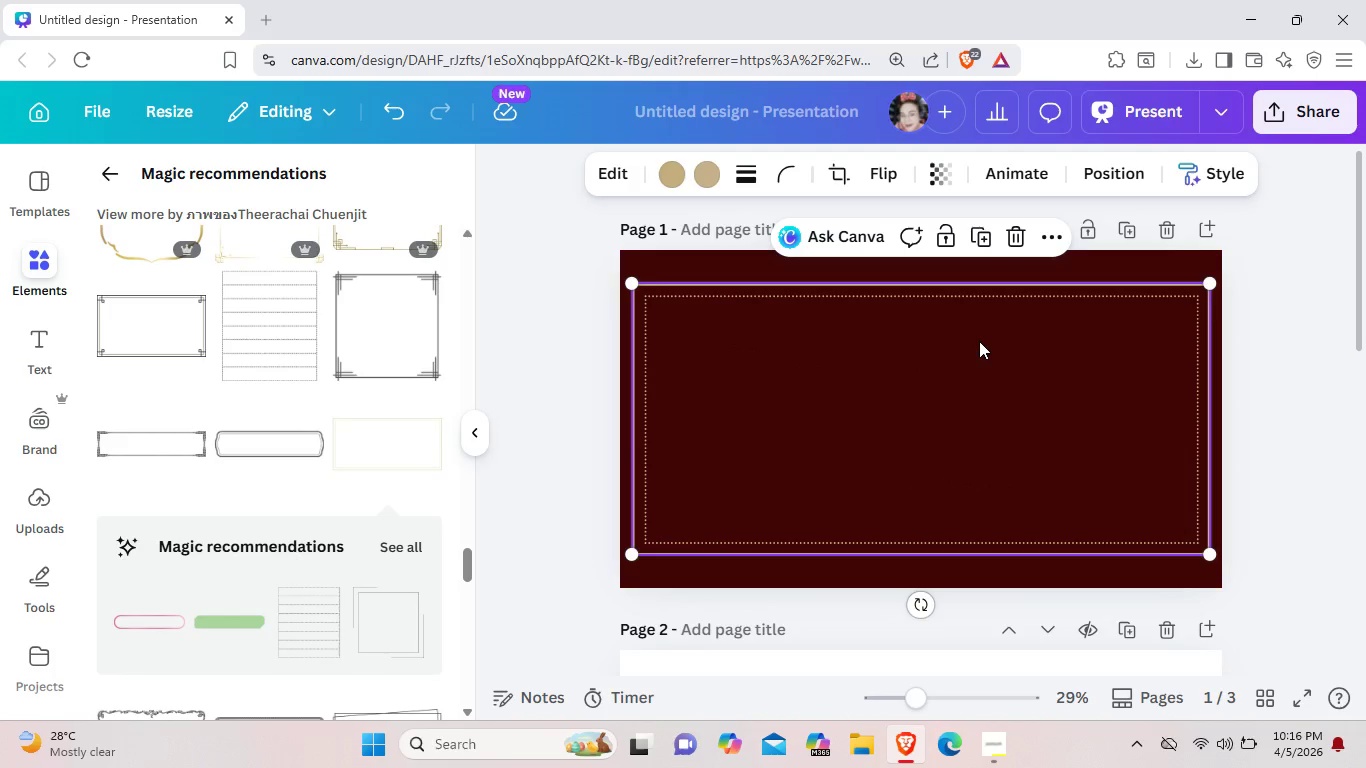 
left_click([979, 341])
 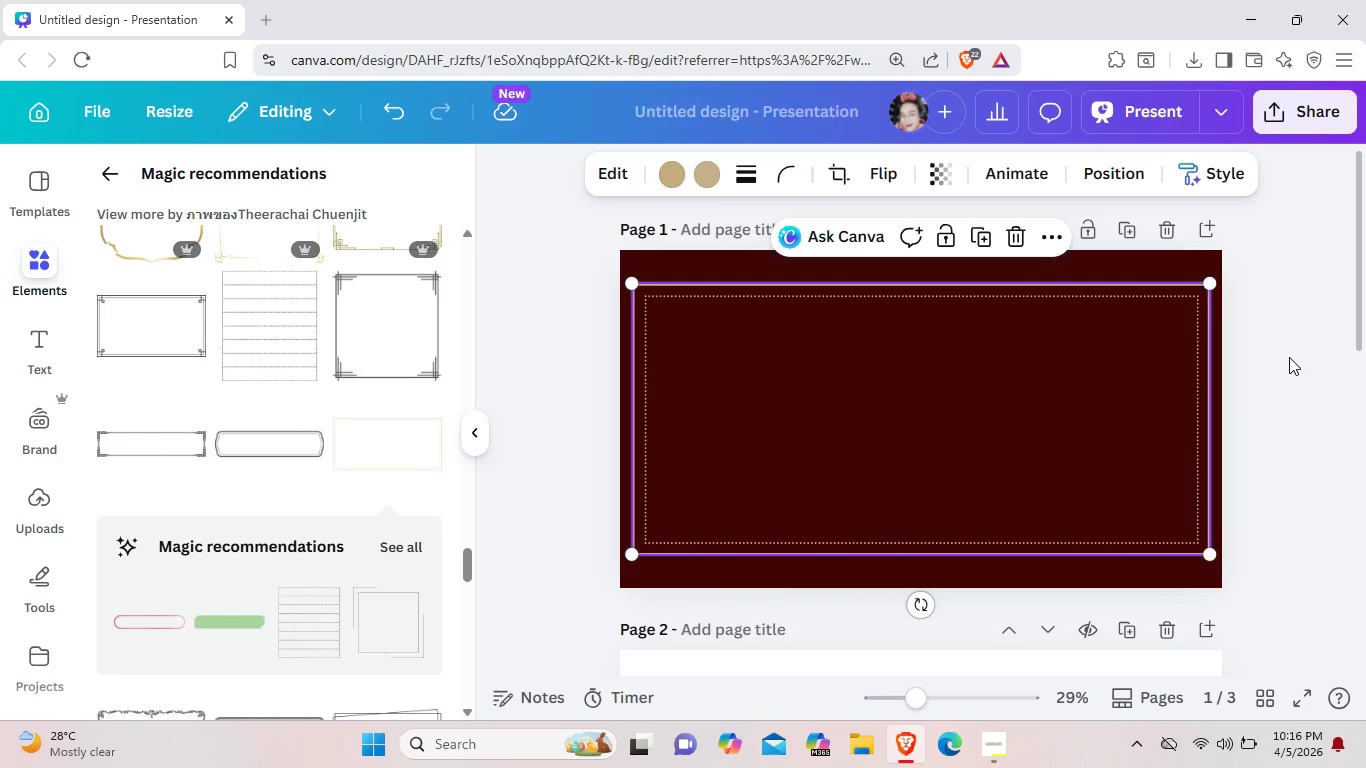 
left_click([1289, 357])
 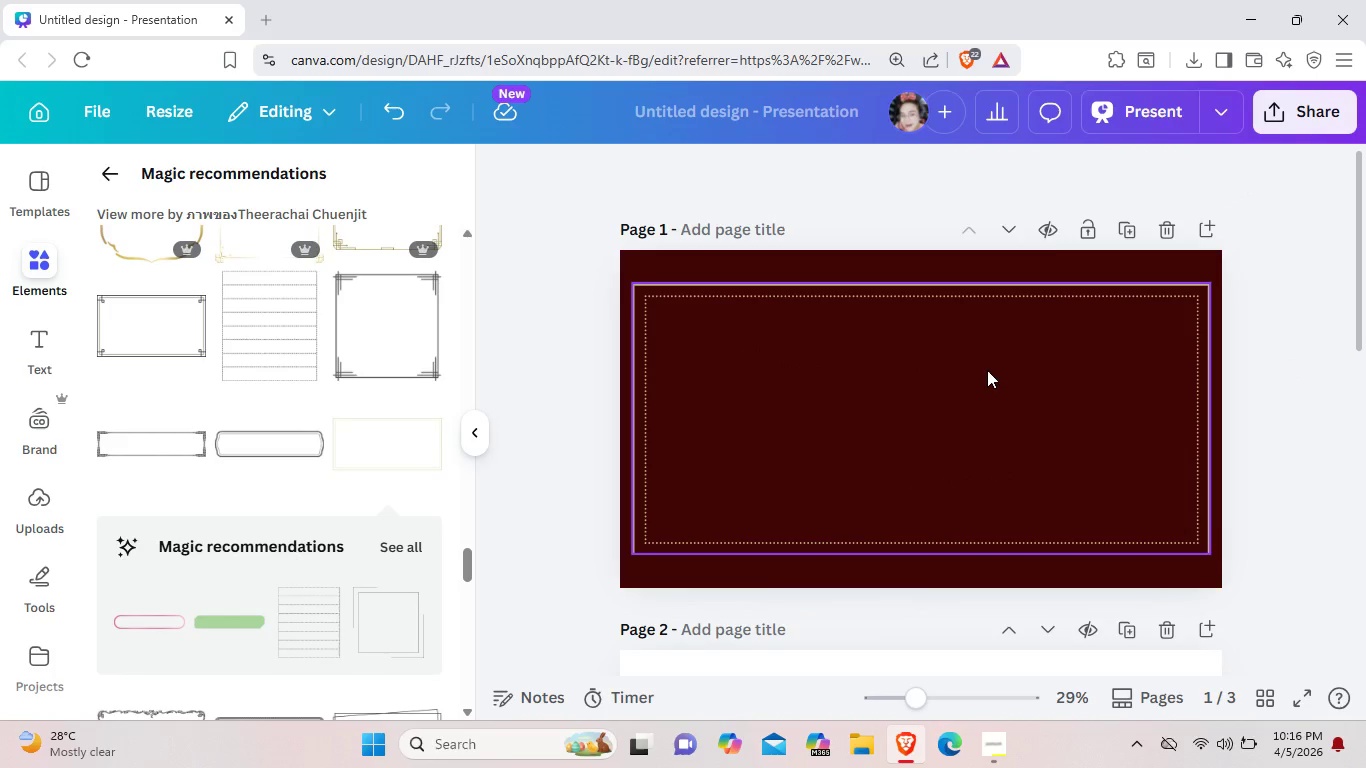 
left_click([987, 370])
 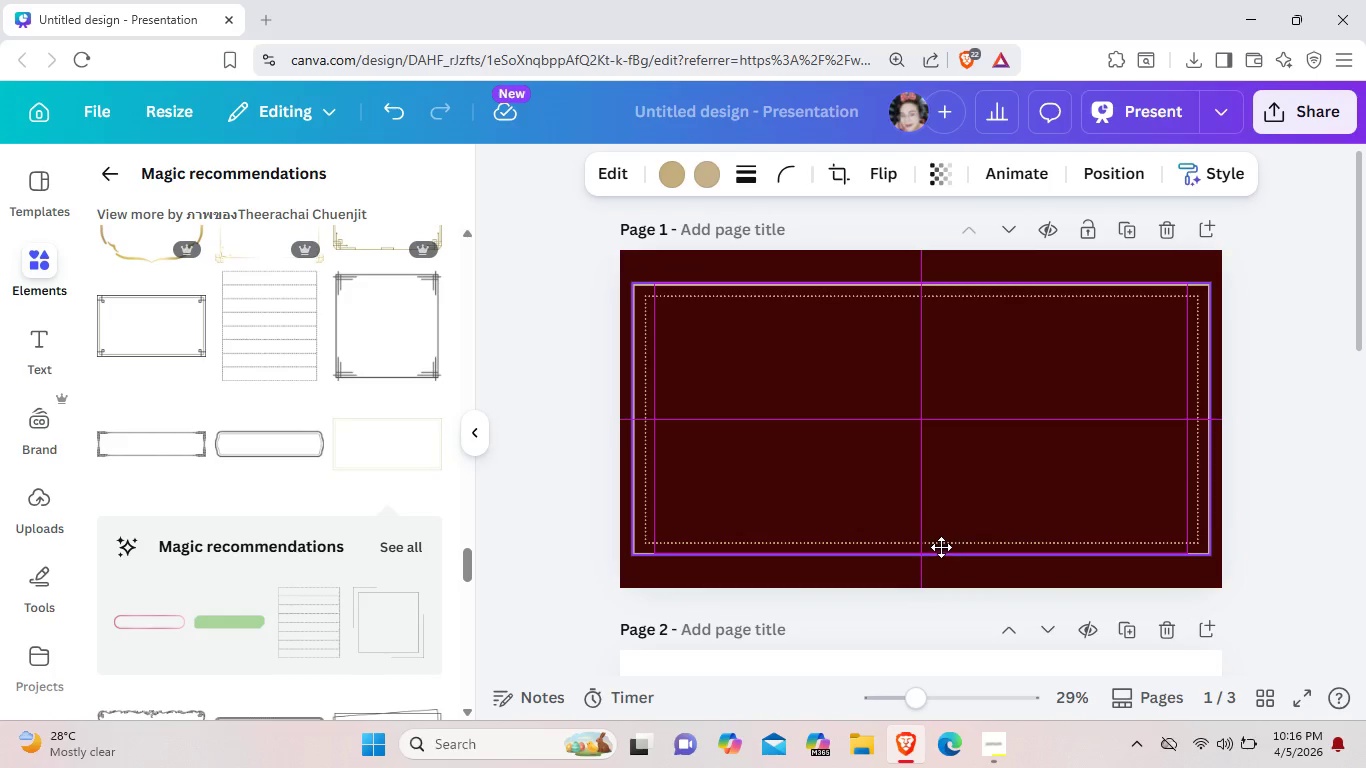 
left_click([1347, 474])
 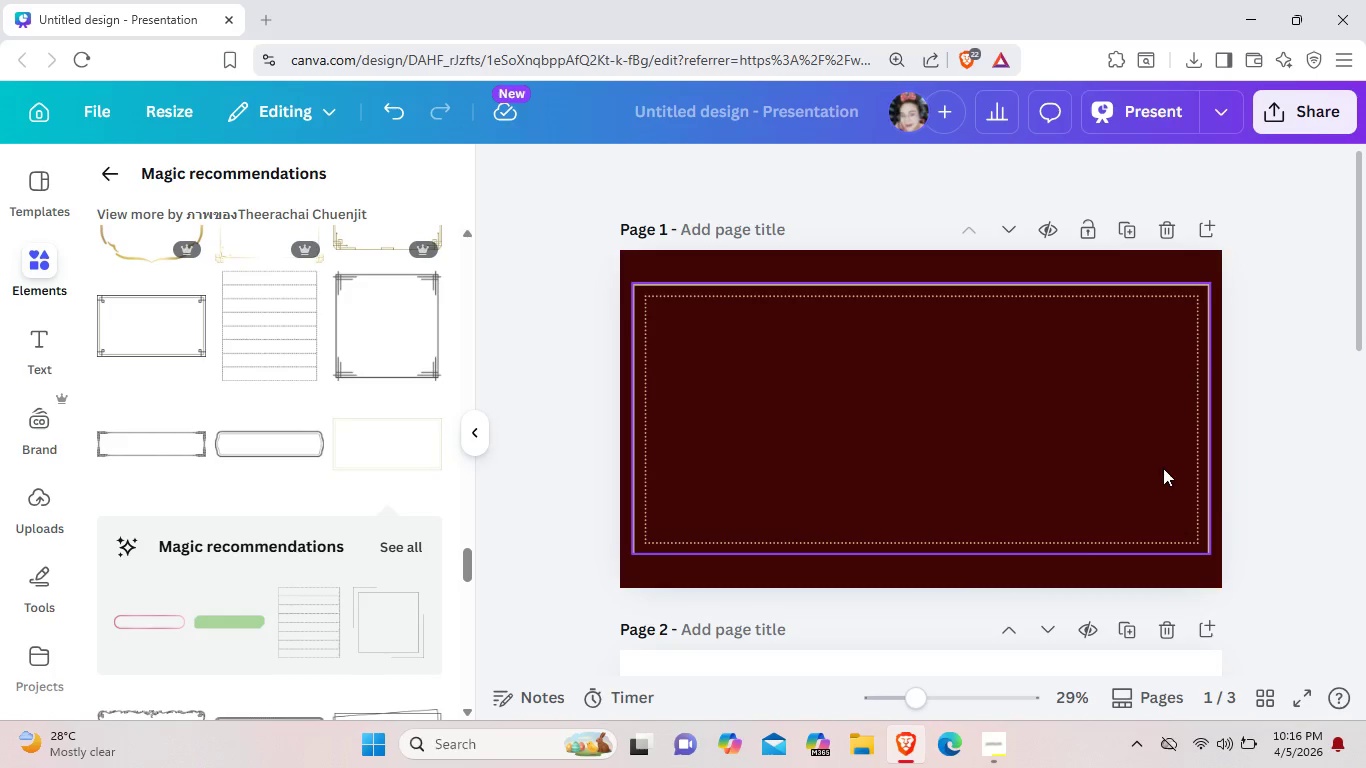 
left_click([1163, 468])
 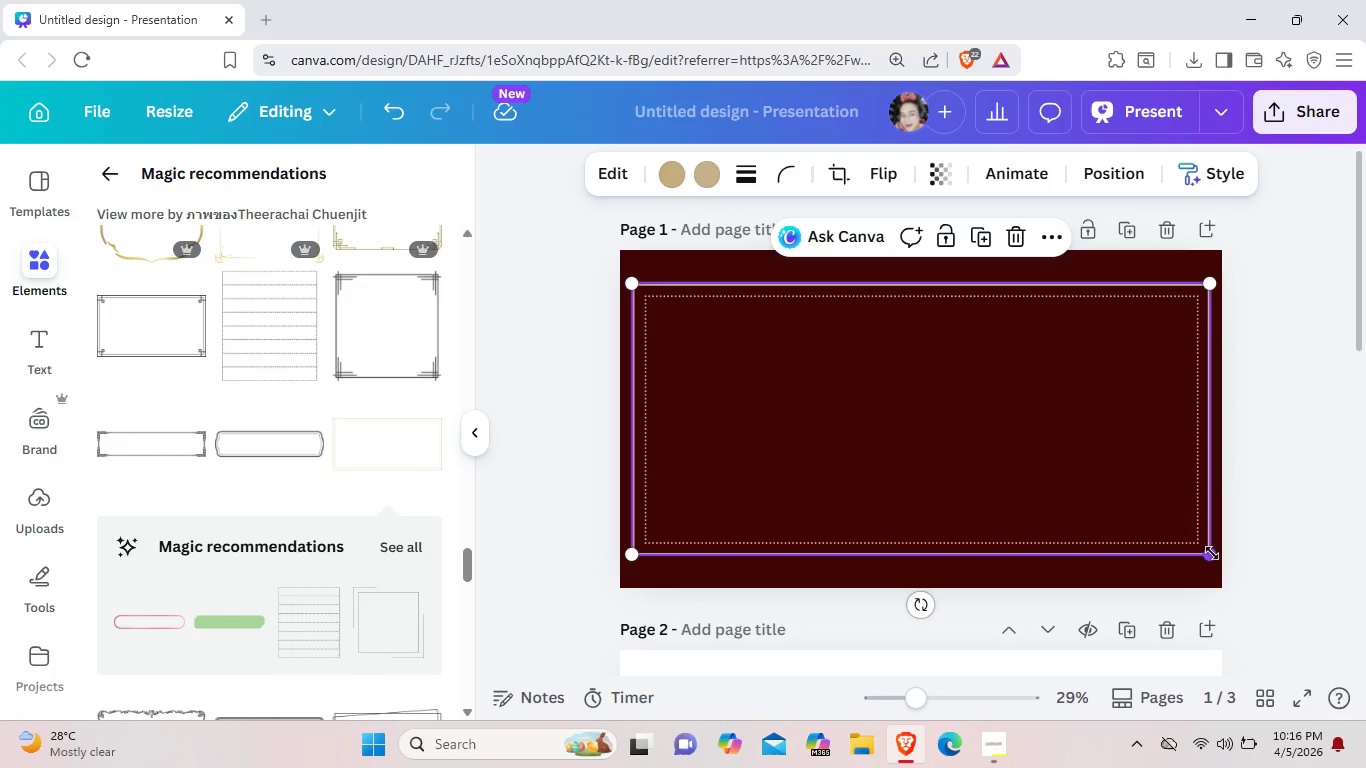 
left_click_drag(start_coordinate=[1212, 553], to_coordinate=[1178, 530])
 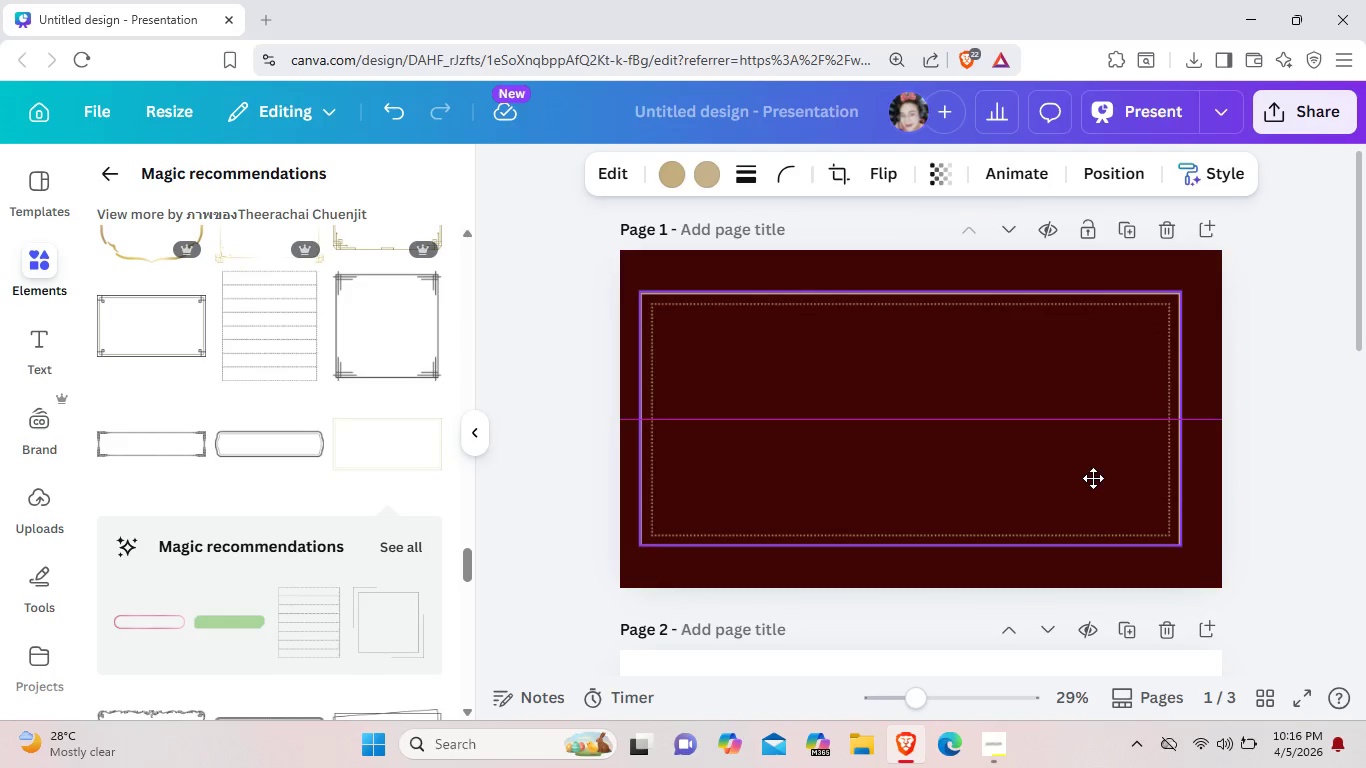 
left_click_drag(start_coordinate=[1085, 472], to_coordinate=[1102, 478])
 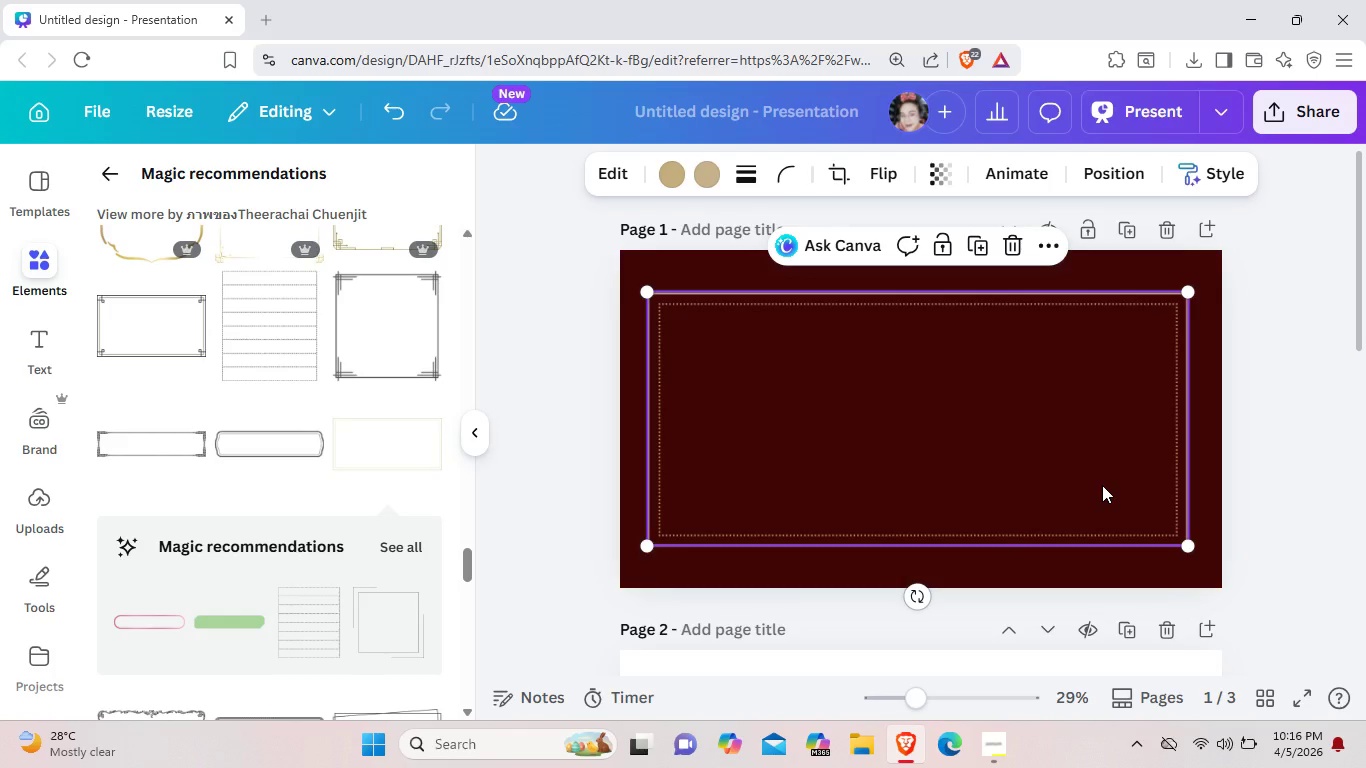 
wait(8.42)
 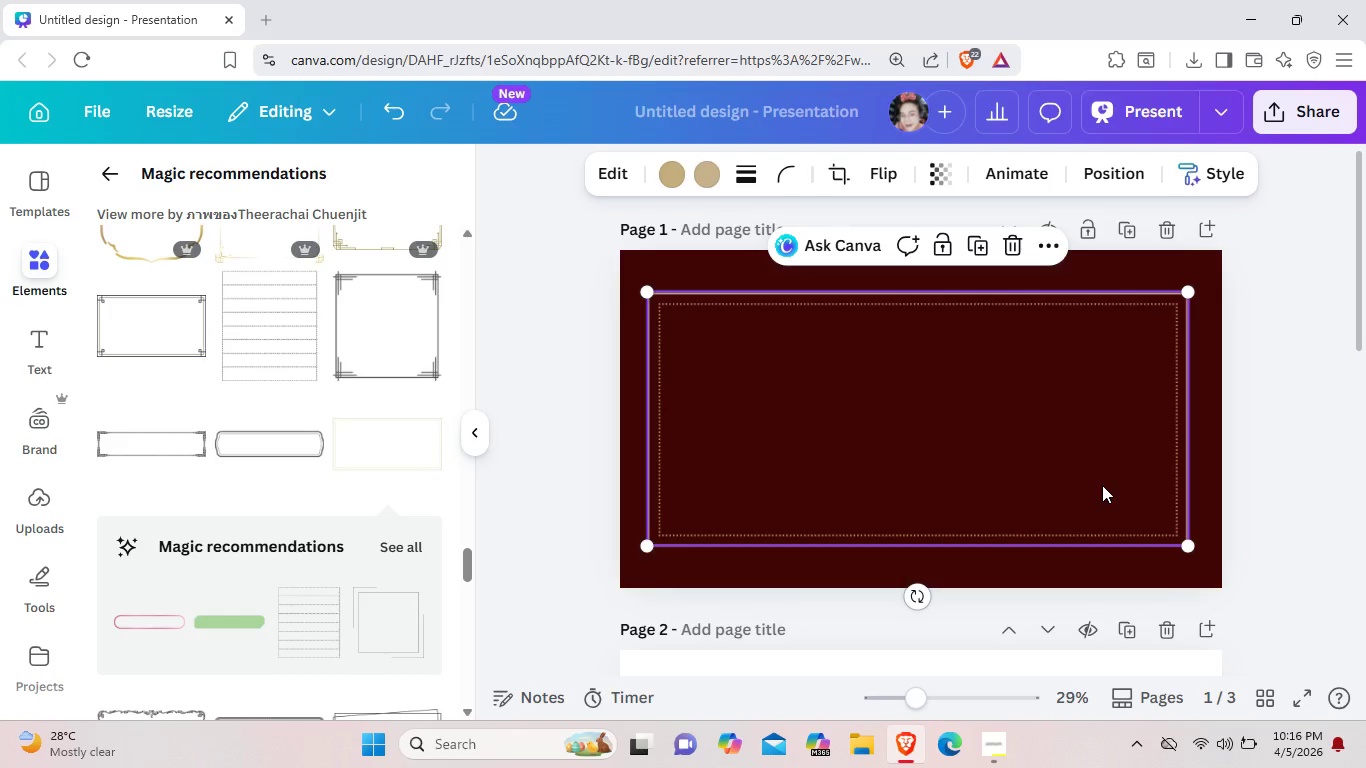 
left_click([1322, 431])
 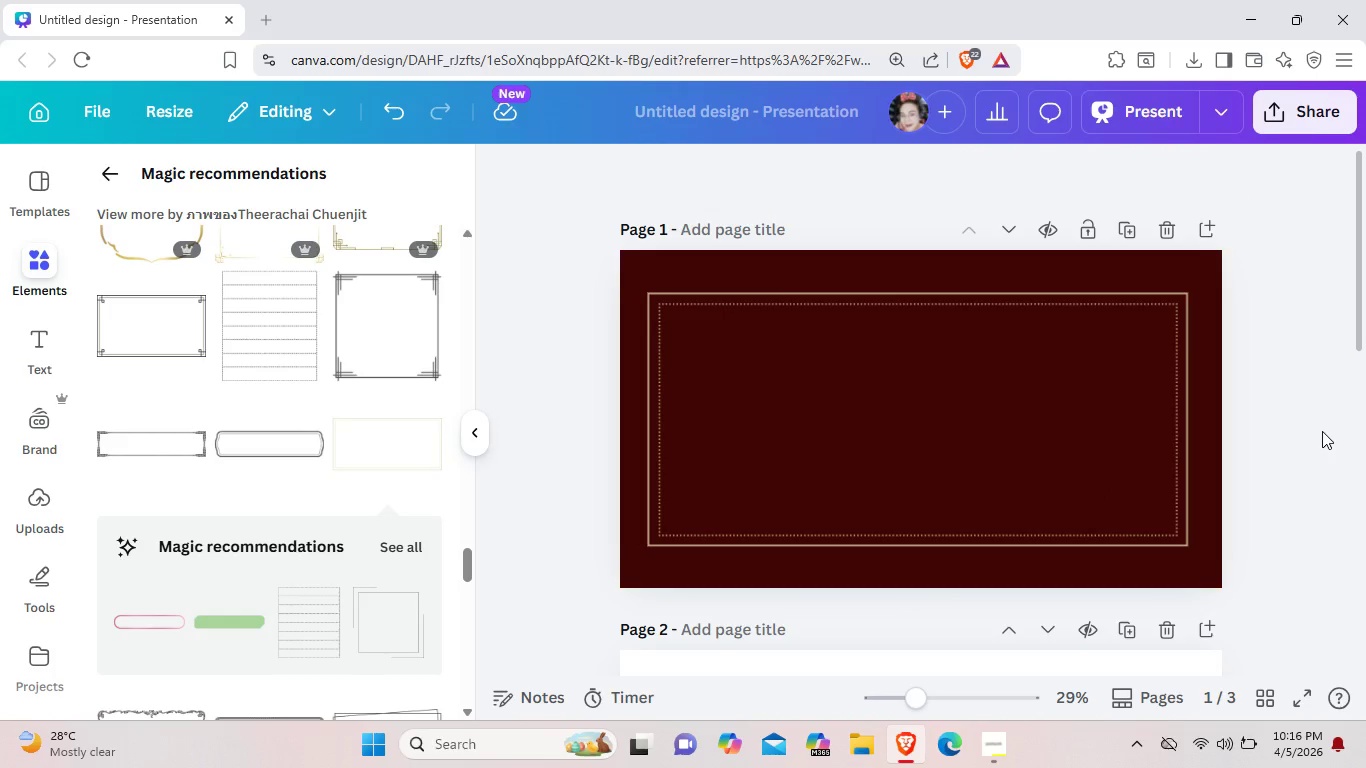 
left_click([963, 434])
 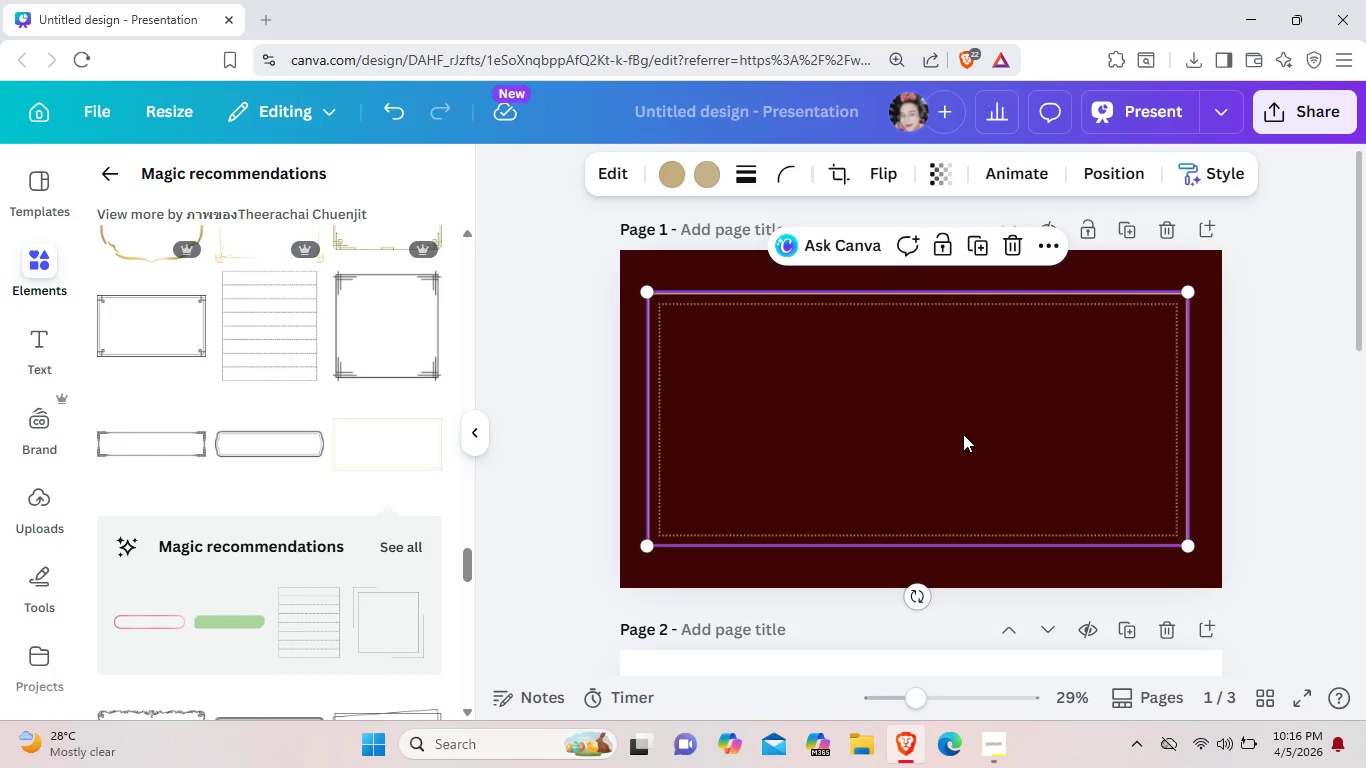 
key(Backspace)
 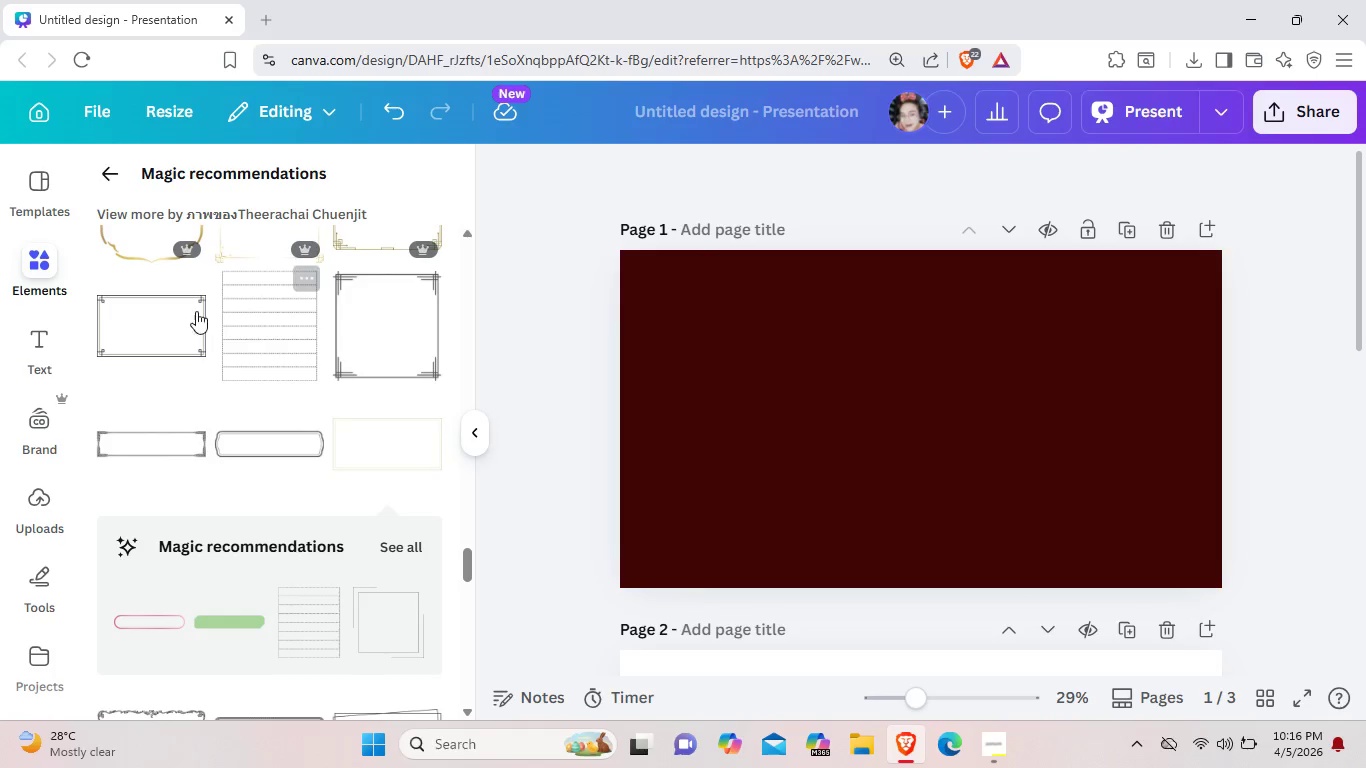 
left_click([185, 315])
 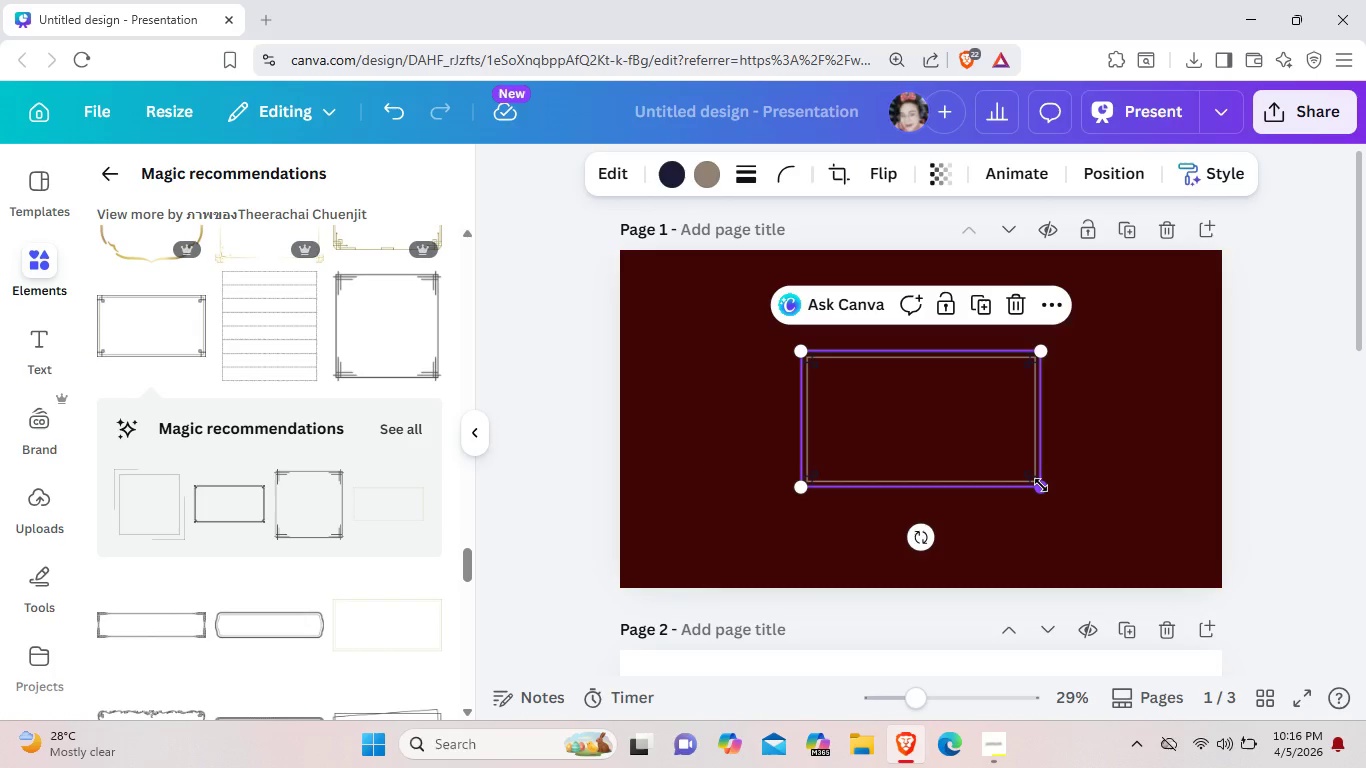 
left_click_drag(start_coordinate=[1041, 485], to_coordinate=[1163, 548])
 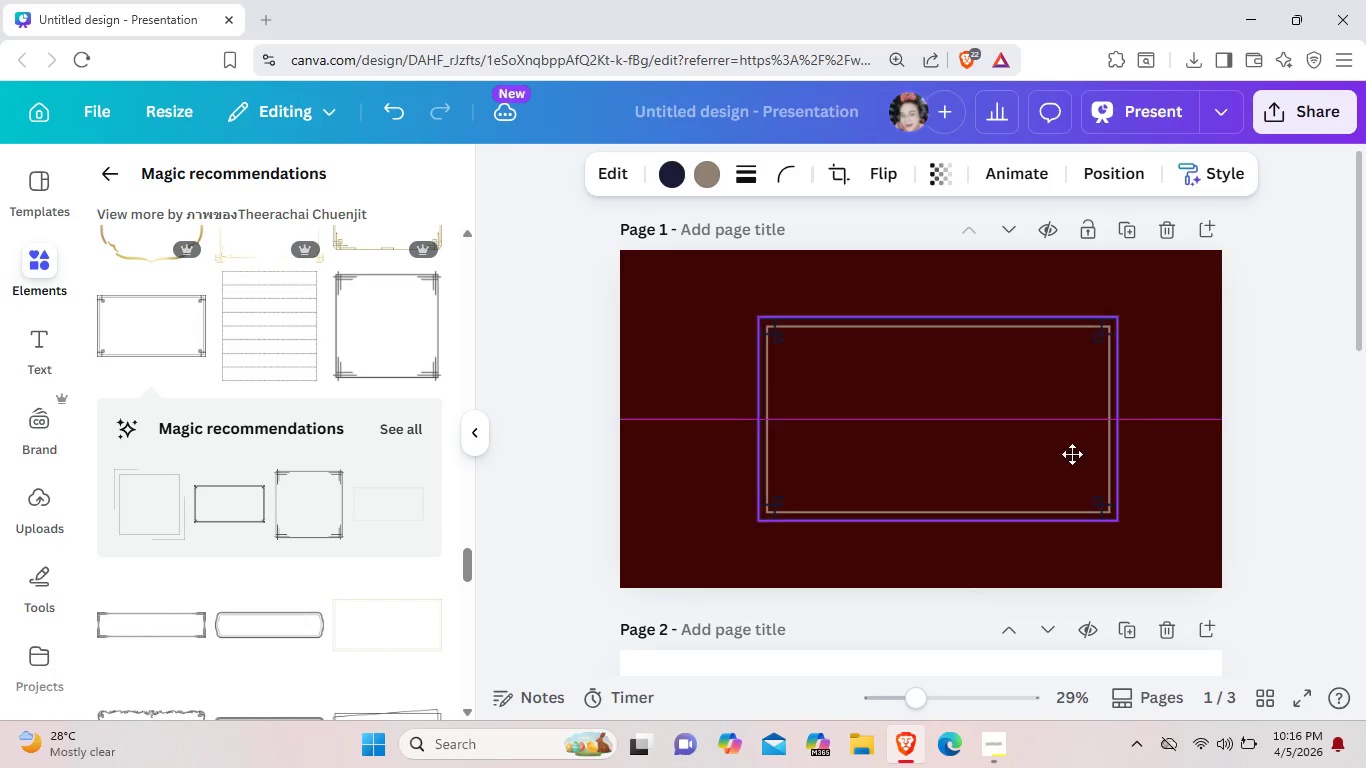 
left_click_drag(start_coordinate=[1120, 491], to_coordinate=[999, 442])
 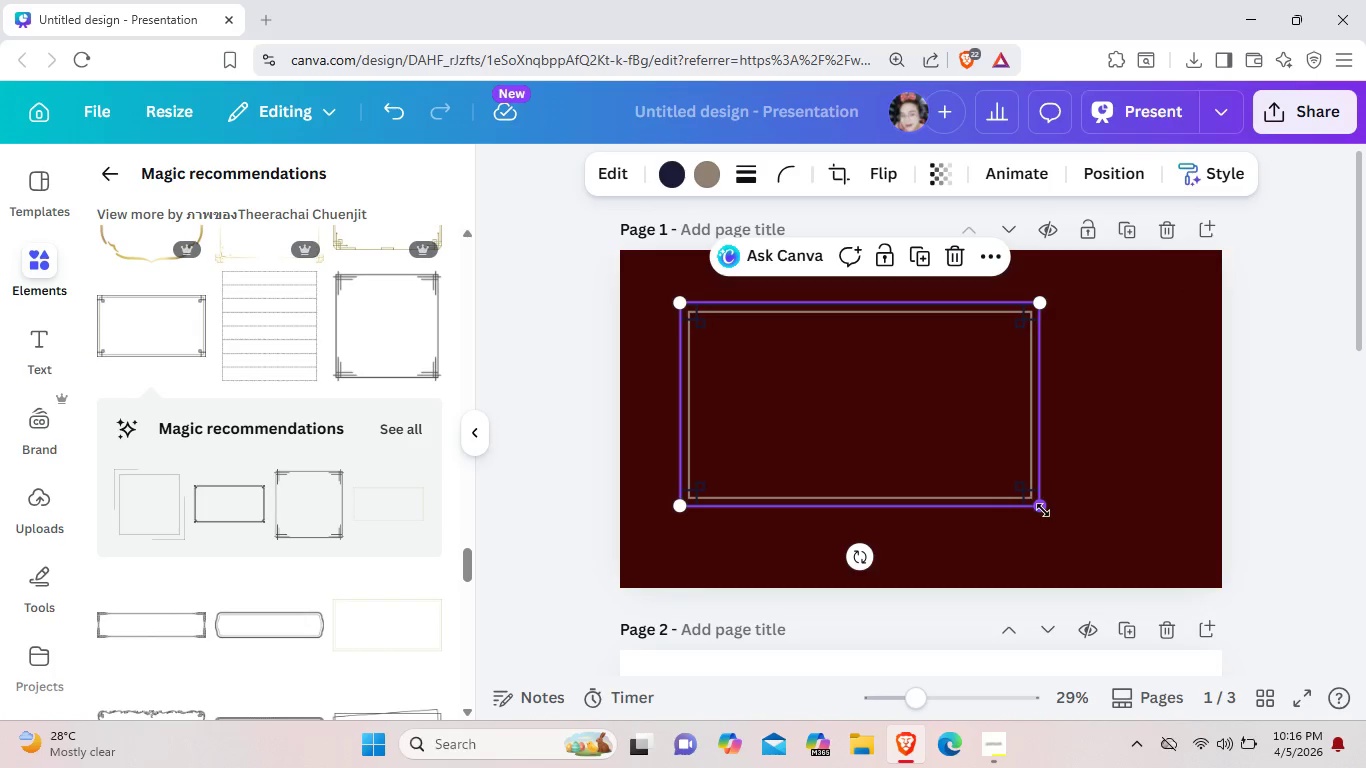 
left_click_drag(start_coordinate=[1043, 510], to_coordinate=[1167, 535])
 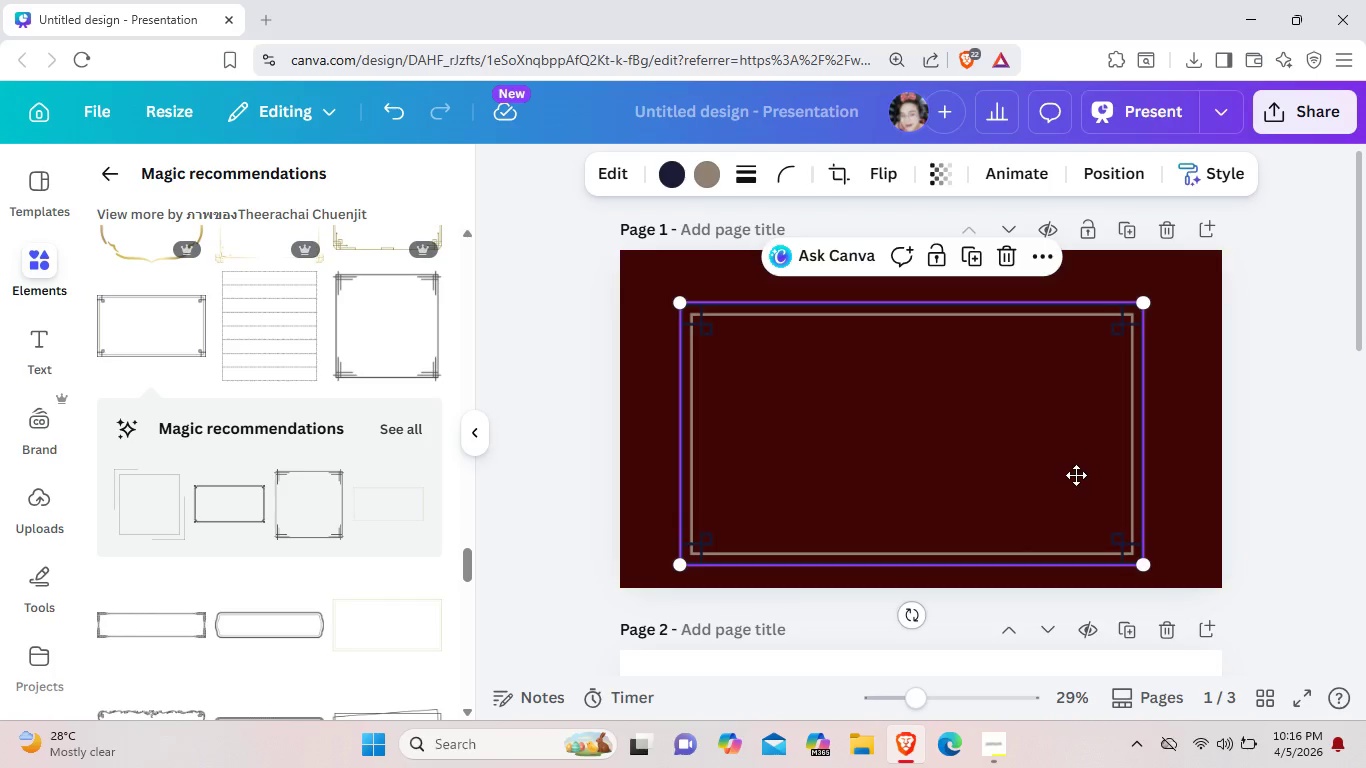 
left_click_drag(start_coordinate=[1071, 489], to_coordinate=[1077, 474])
 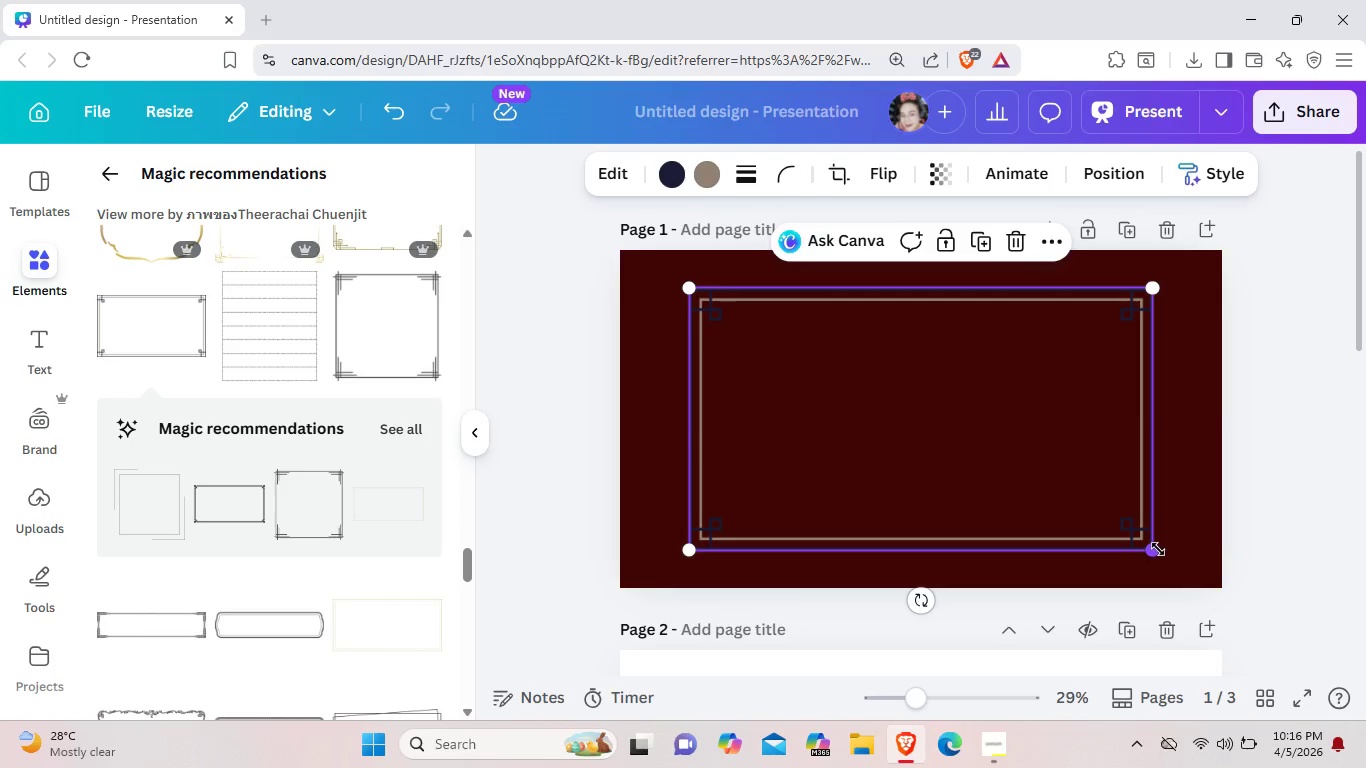 
left_click_drag(start_coordinate=[1158, 549], to_coordinate=[1179, 569])
 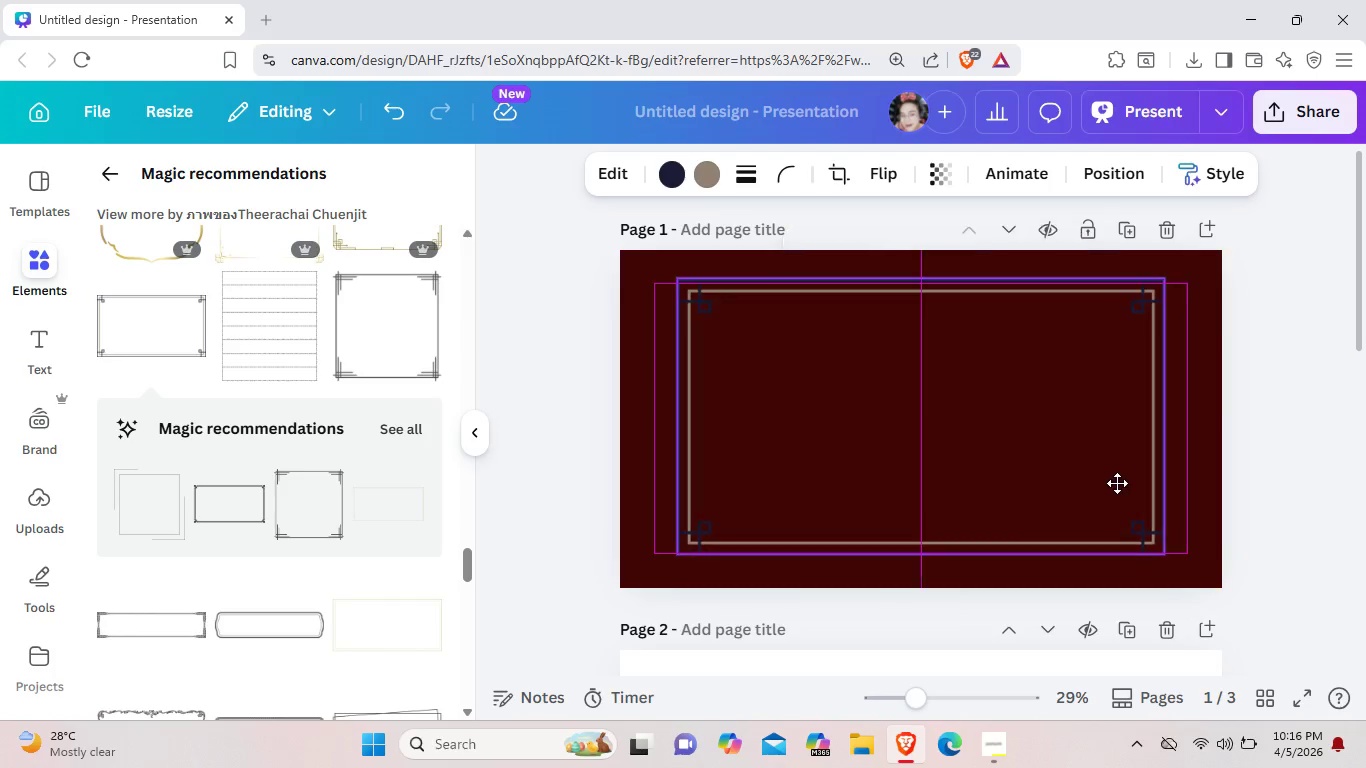 
left_click_drag(start_coordinate=[1129, 495], to_coordinate=[1117, 483])
 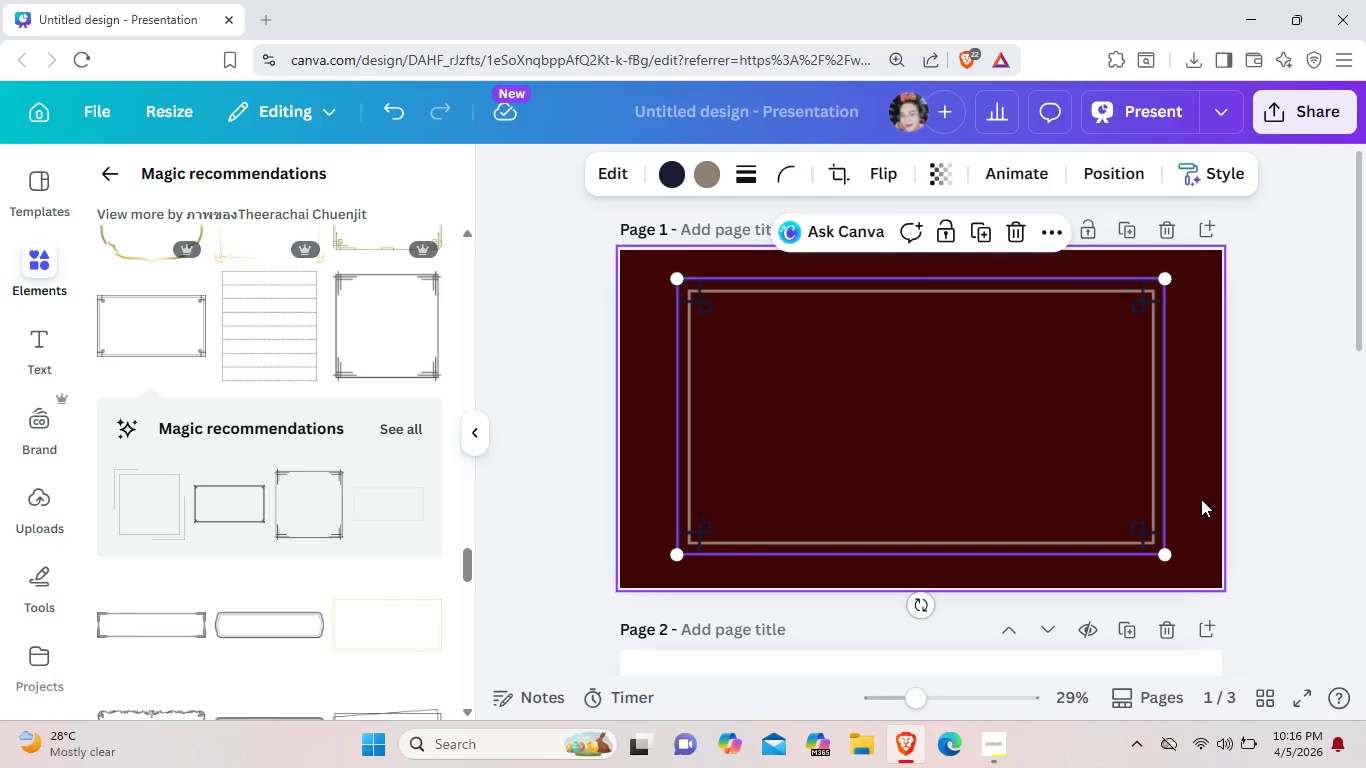 
left_click([1201, 499])
 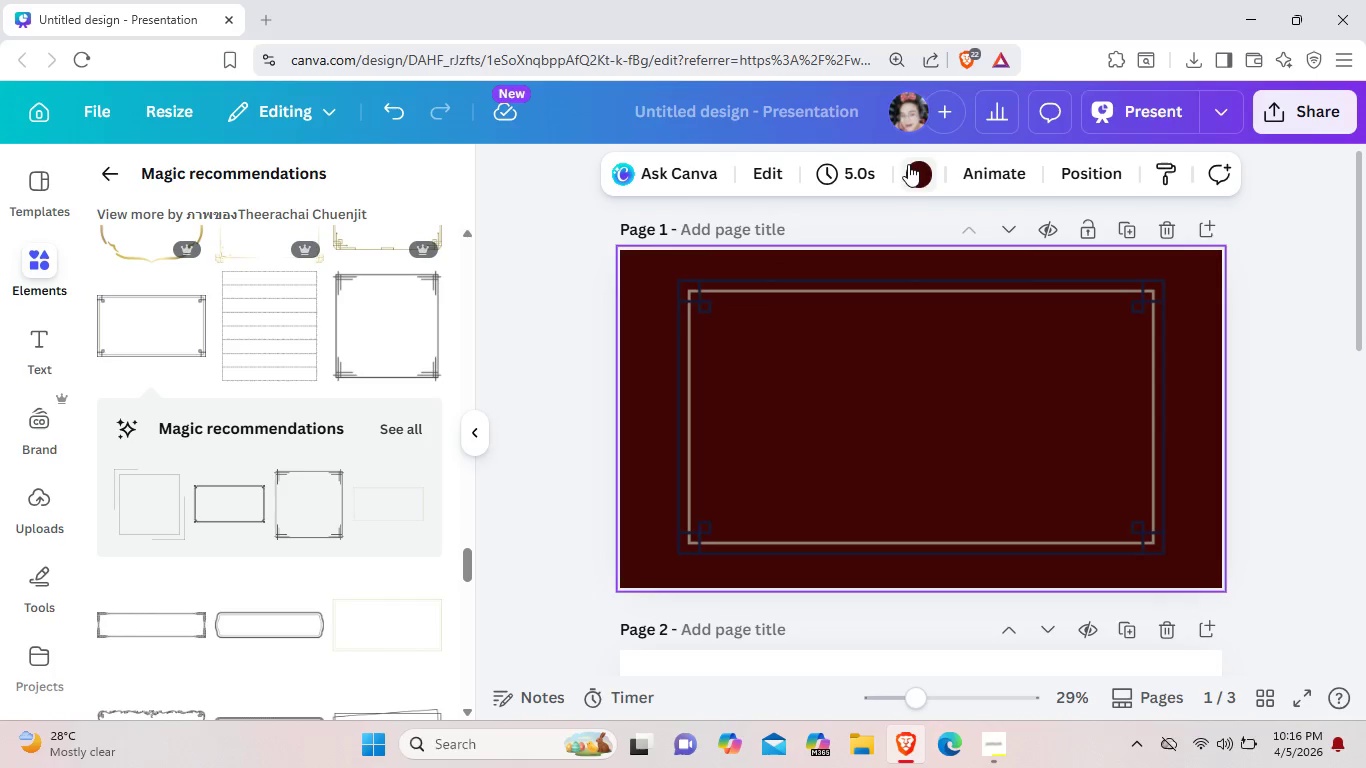 
left_click([915, 176])
 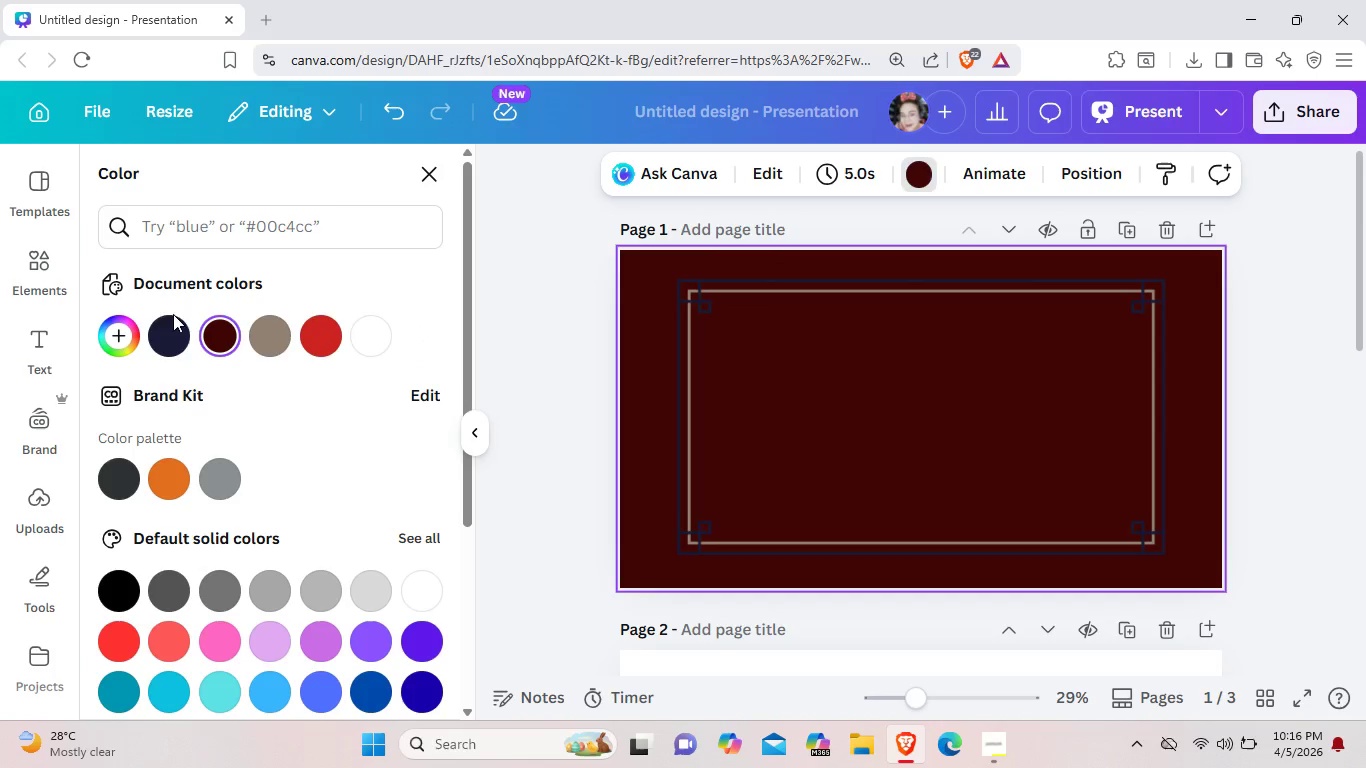 
left_click([120, 325])
 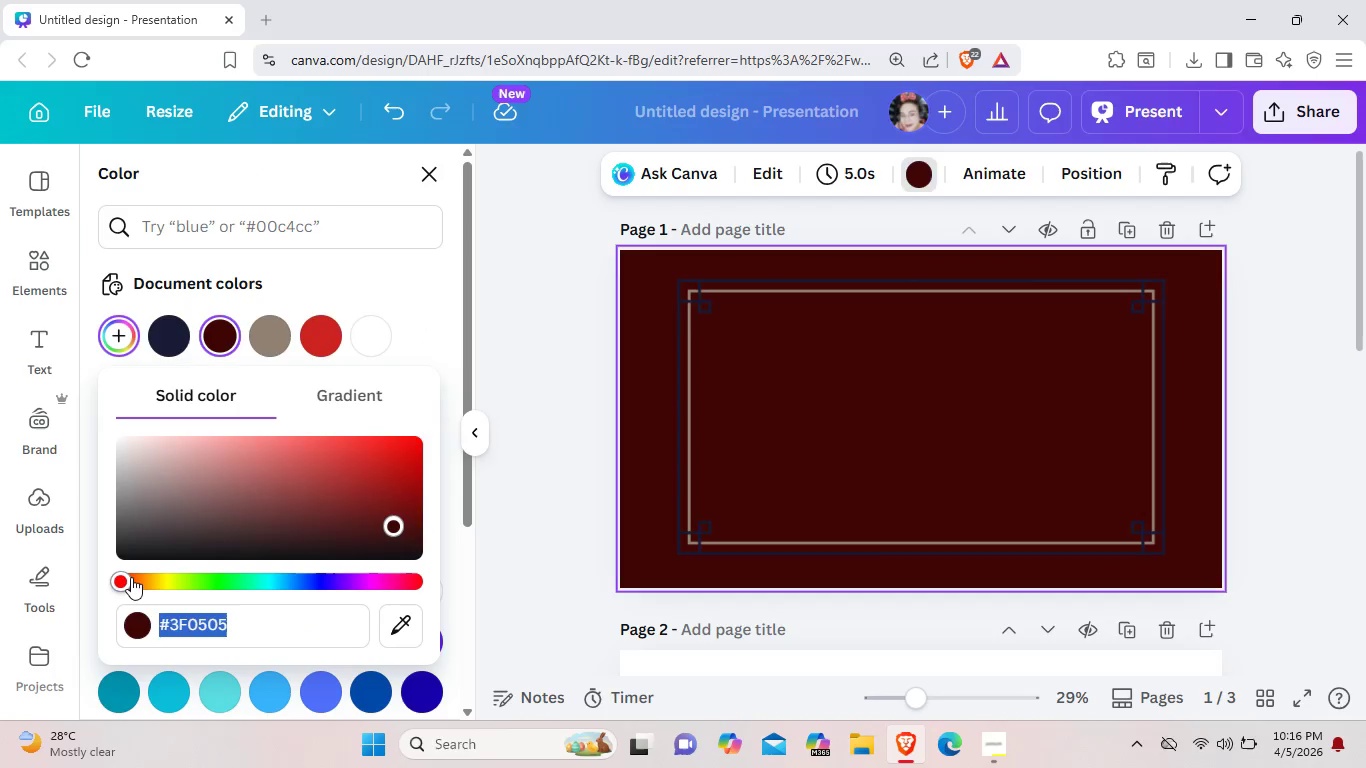 
left_click_drag(start_coordinate=[127, 577], to_coordinate=[144, 585])
 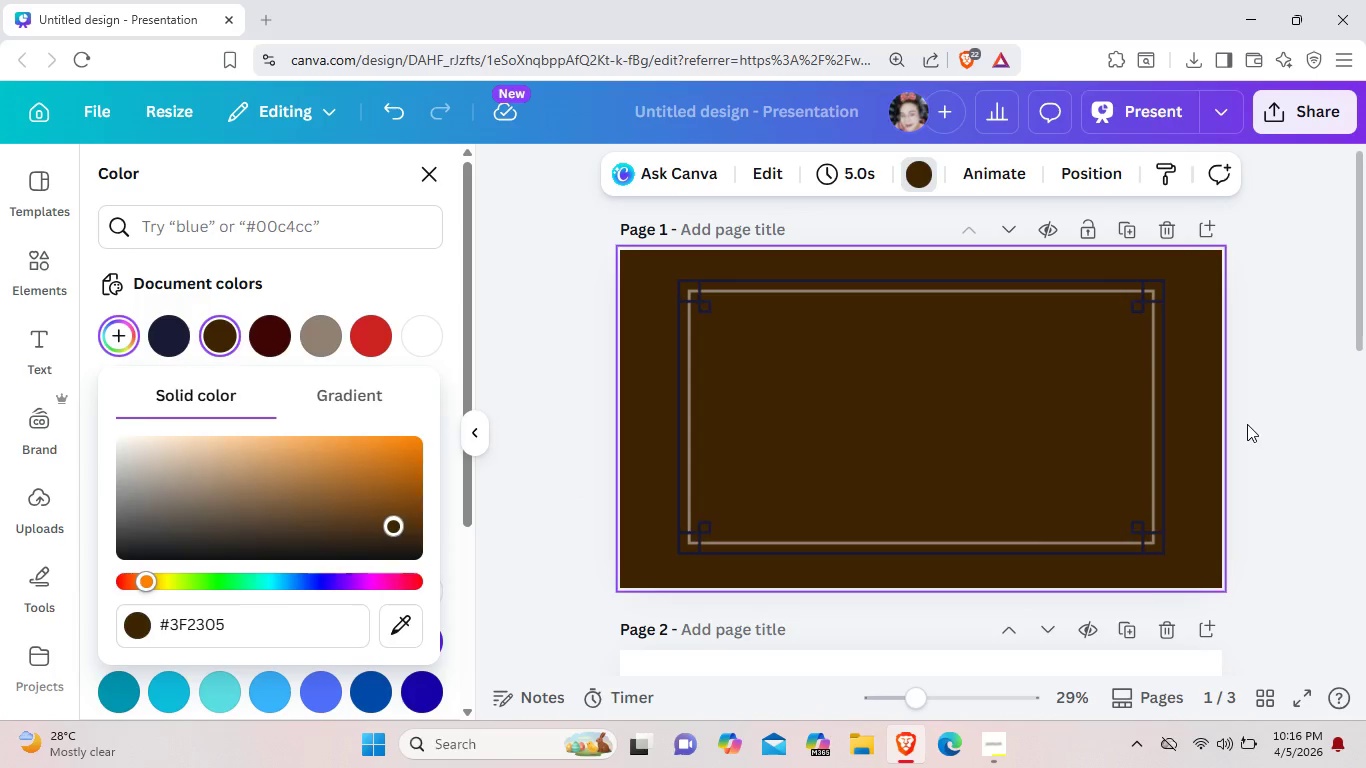 
left_click([1247, 424])
 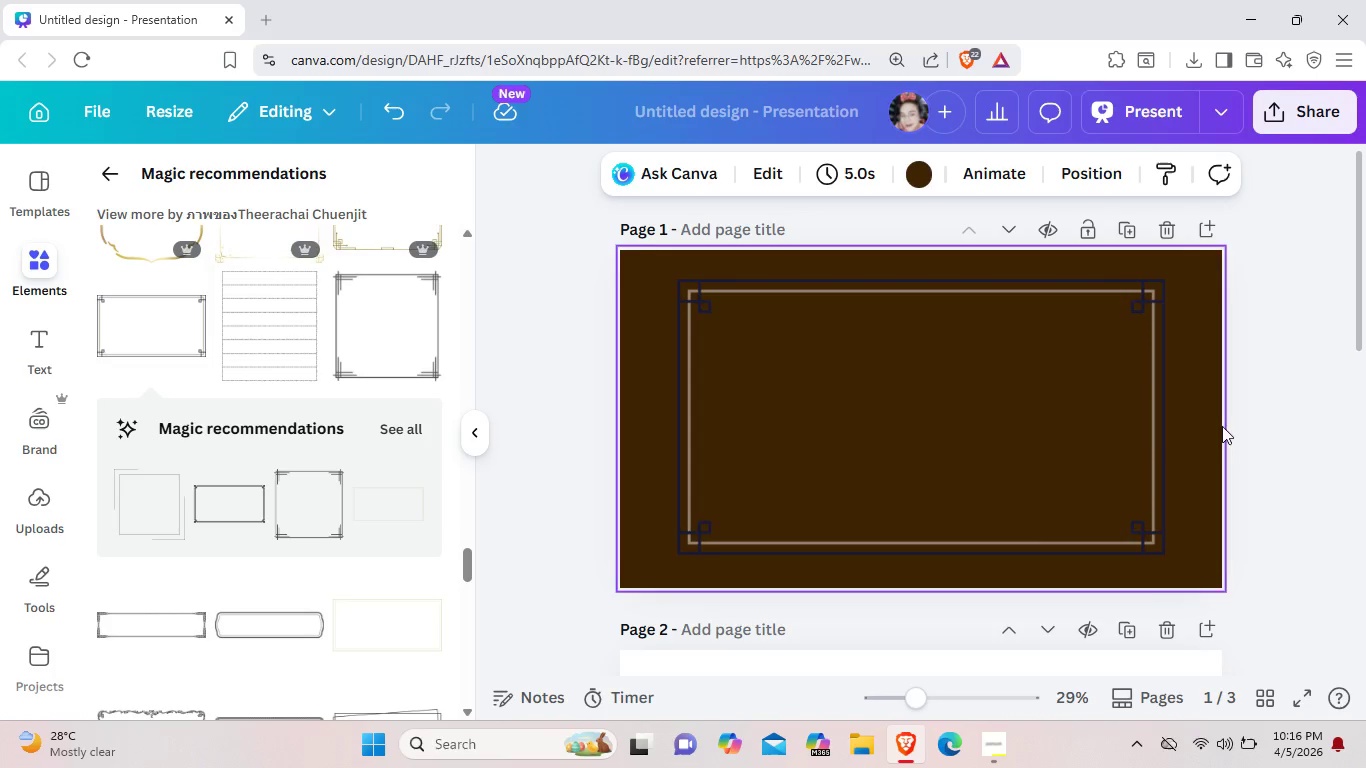 
key(Control+Z)
 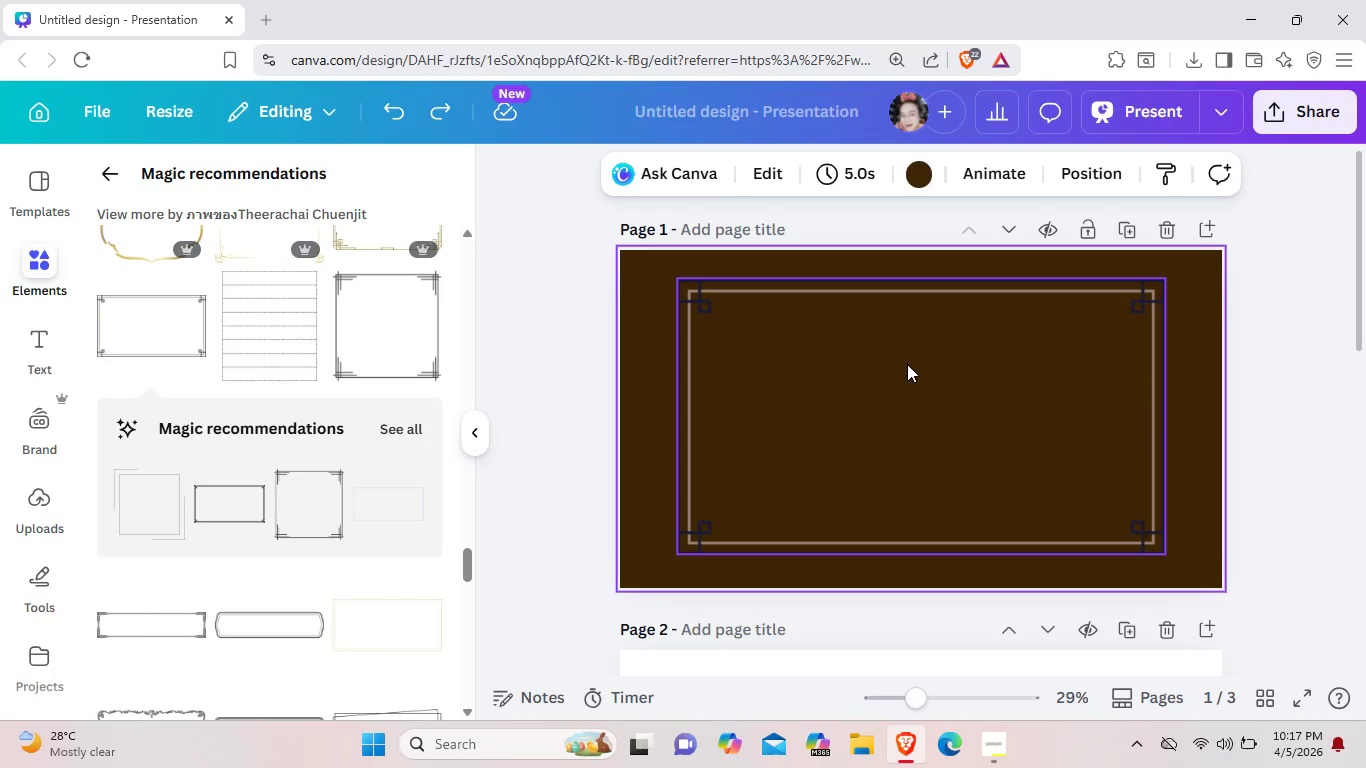 
wait(19.11)
 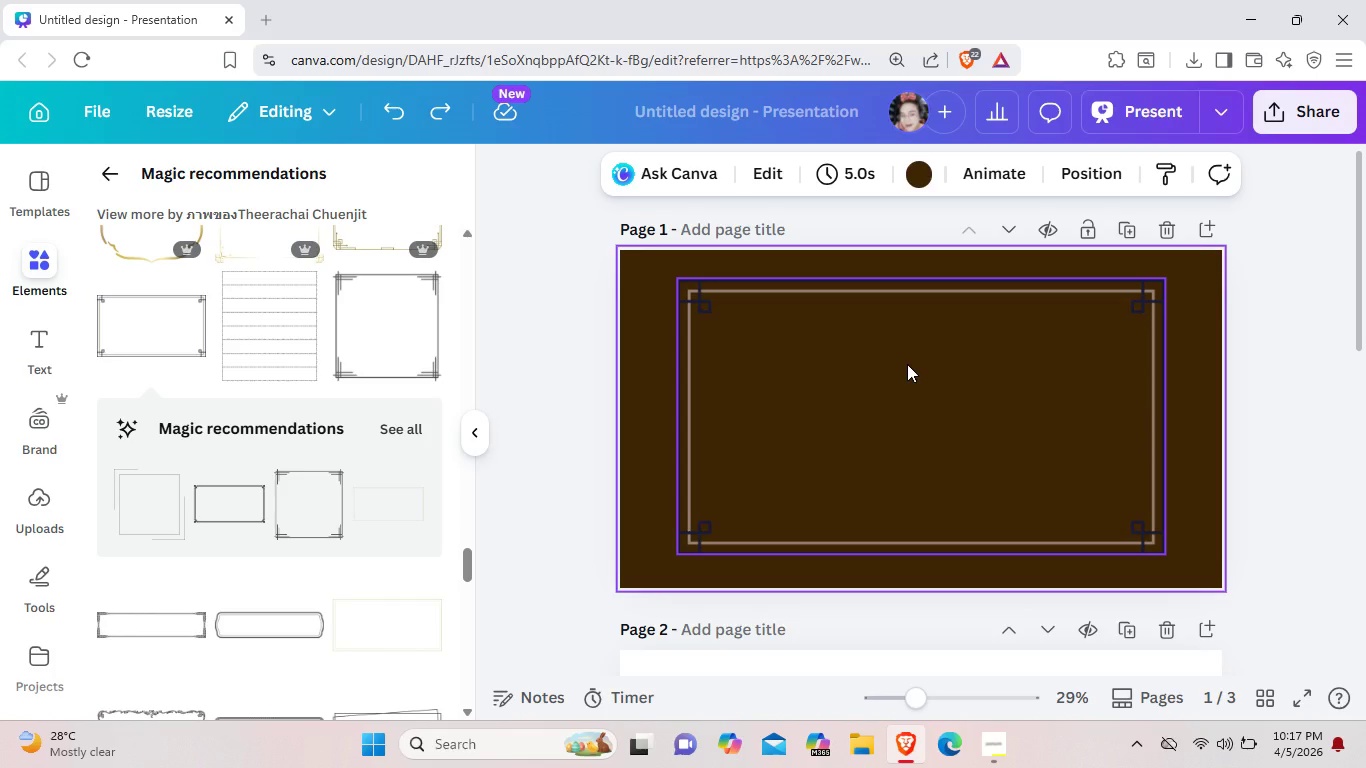 
left_click_drag(start_coordinate=[856, 366], to_coordinate=[823, 370])
 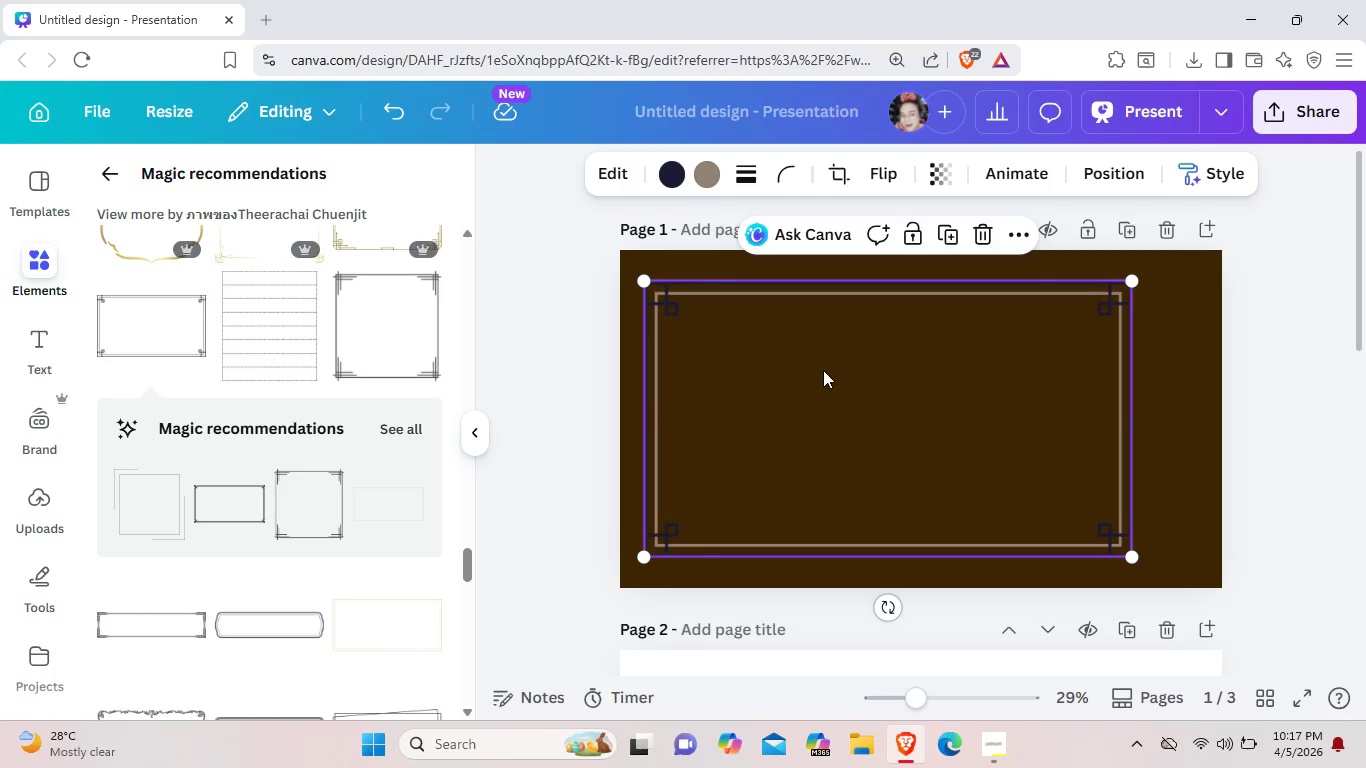 
key(Control+Z)
 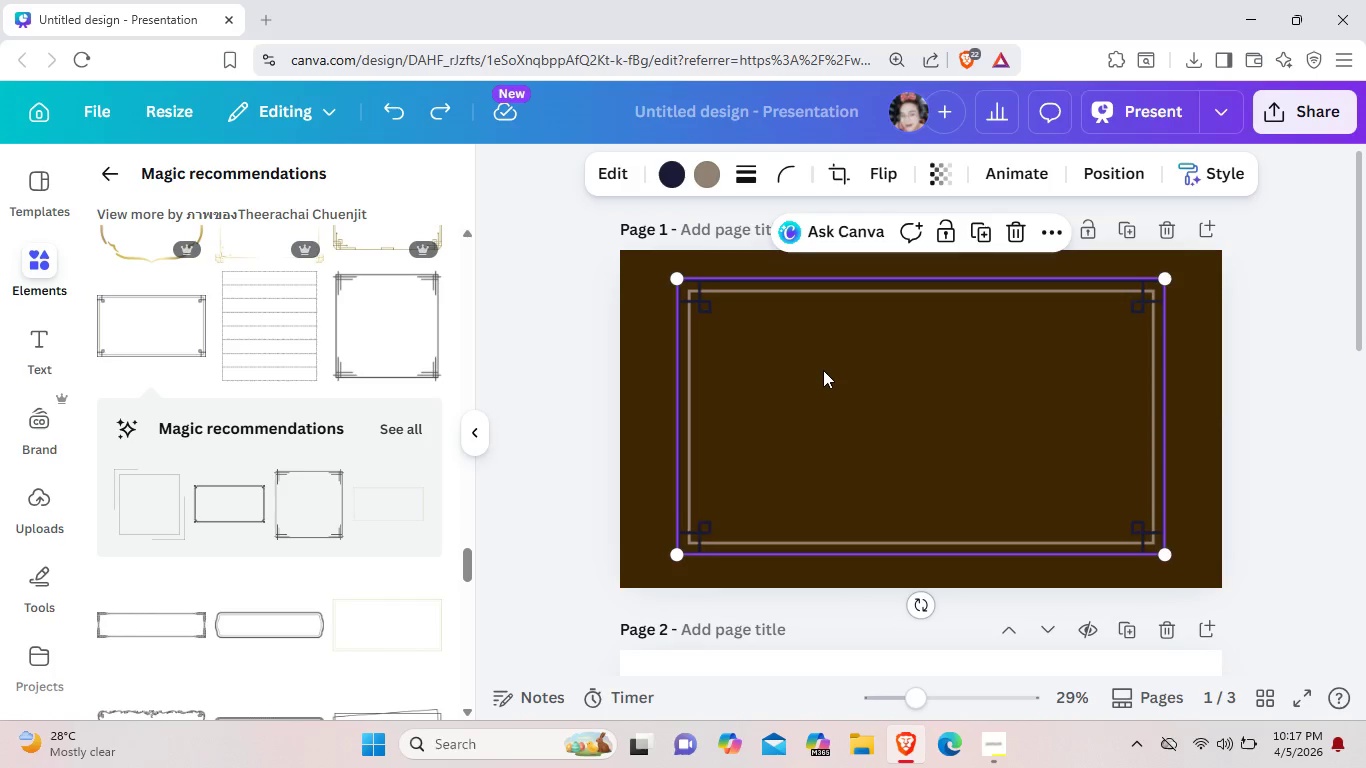 
key(Control+Z)
 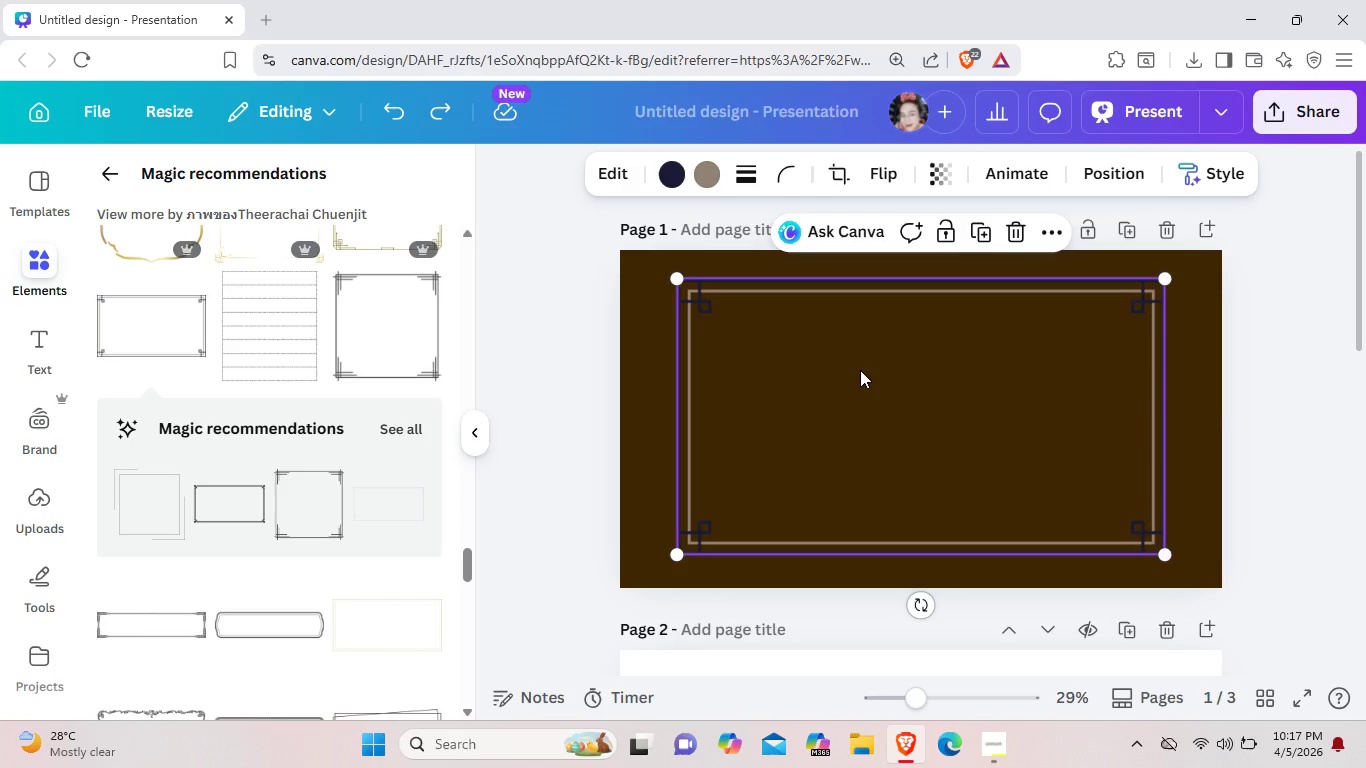 
key(Control+Z)
 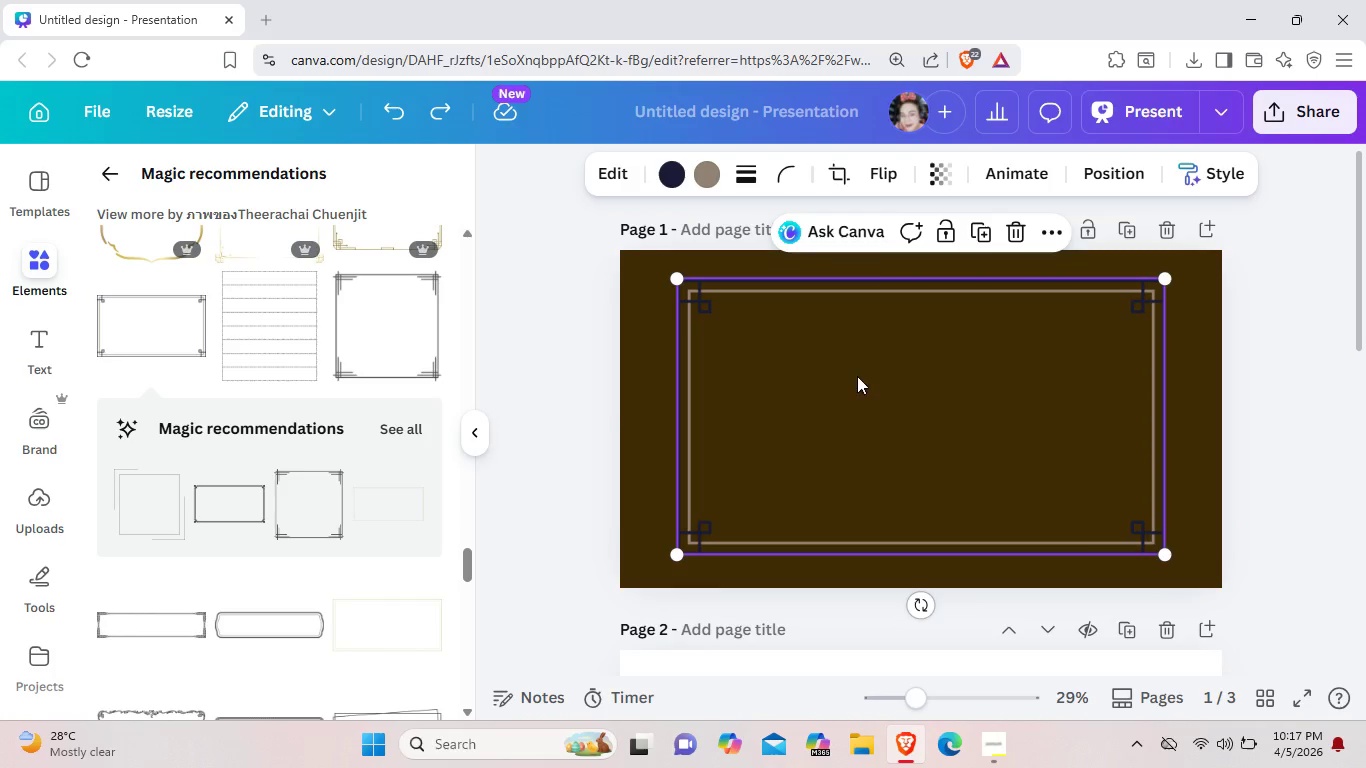 
key(Control+Z)
 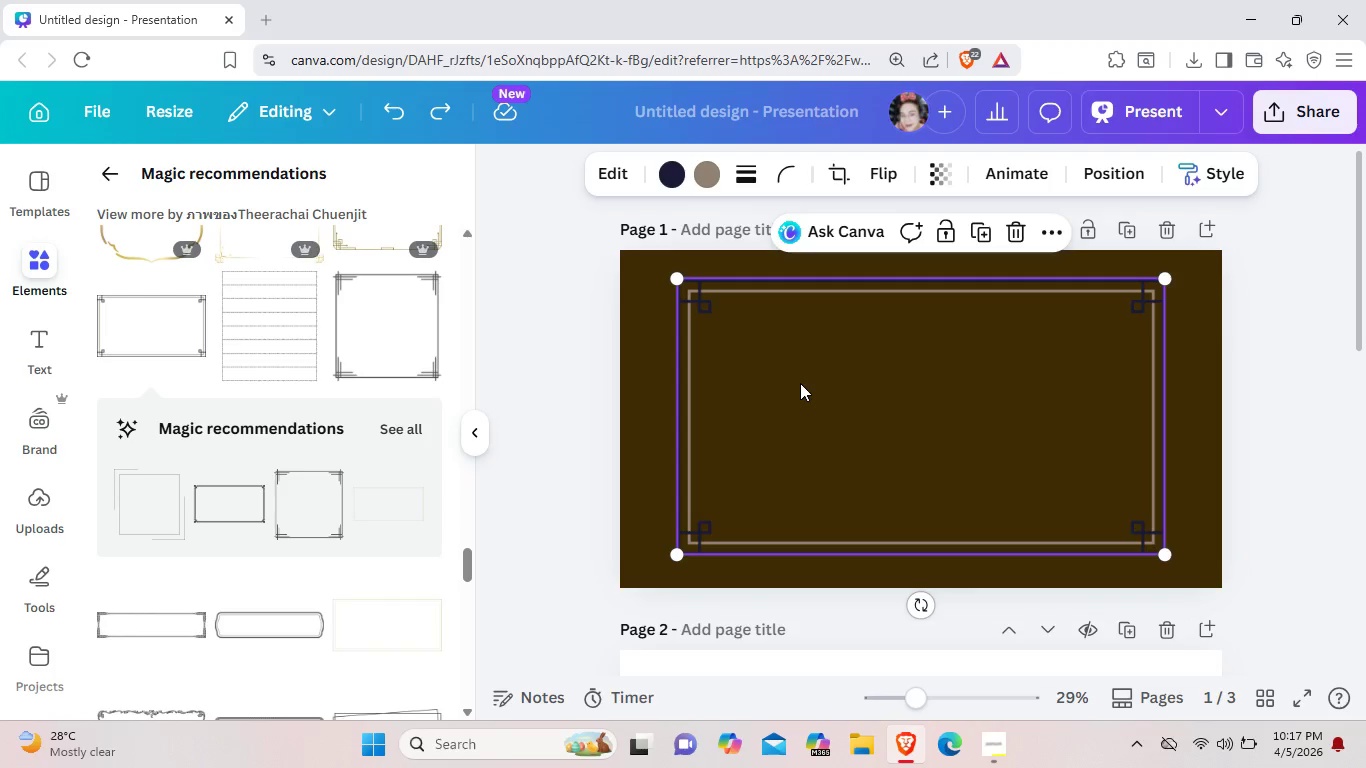 
key(Control+Z)
 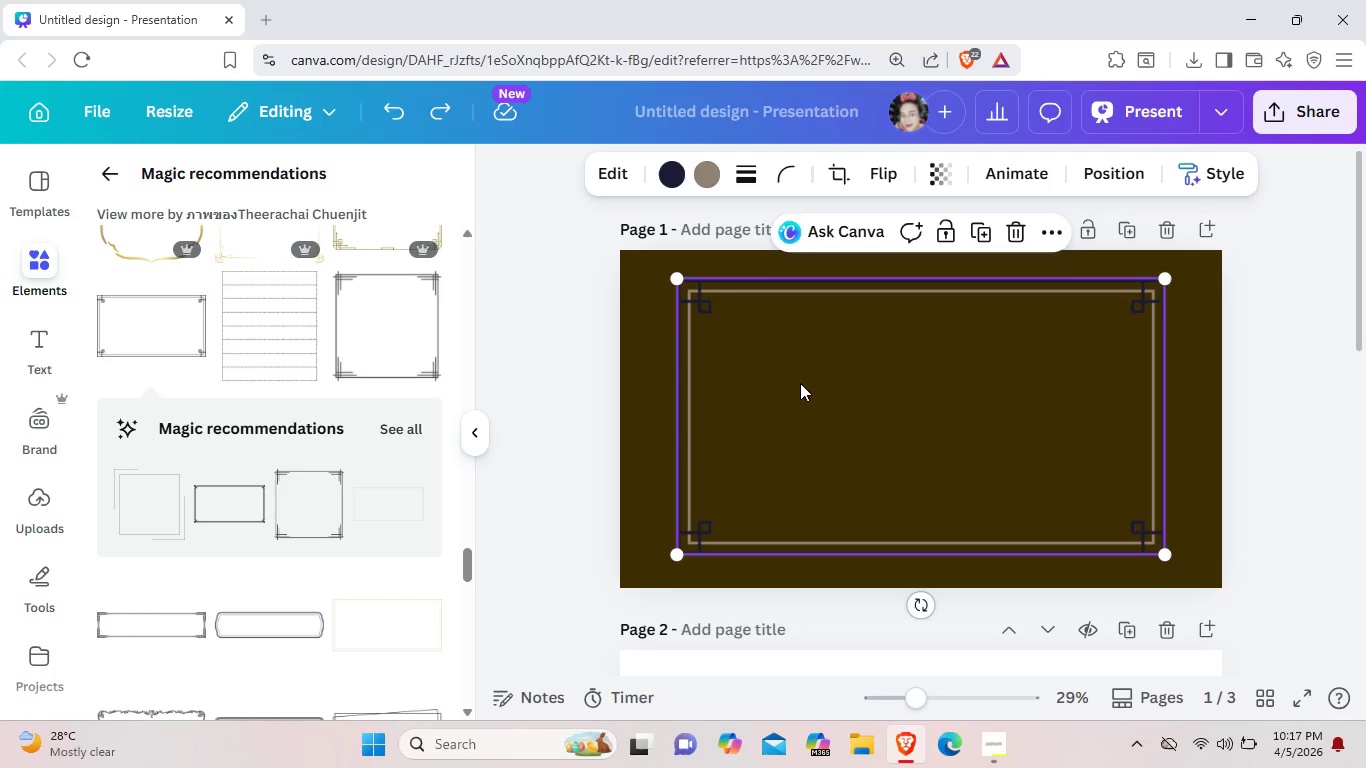 
key(Control+Z)
 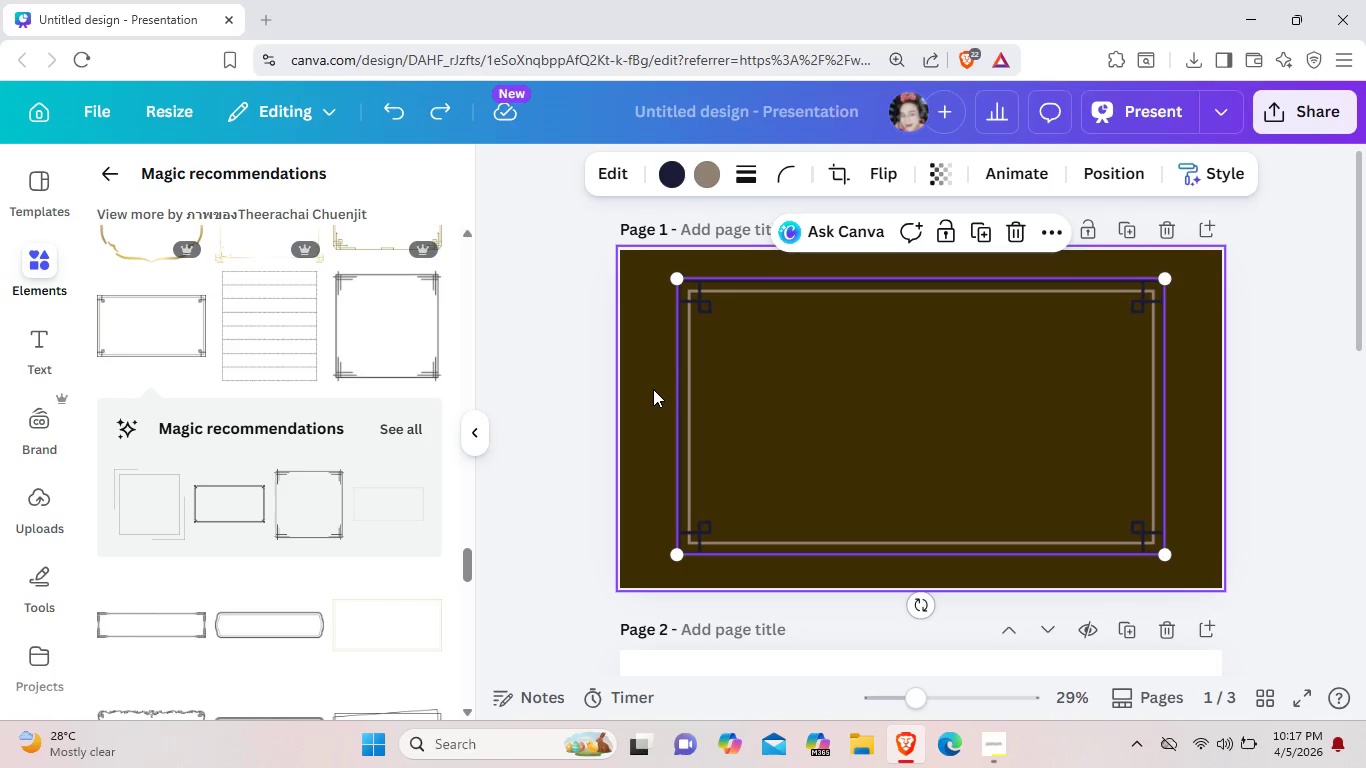 
left_click([653, 389])
 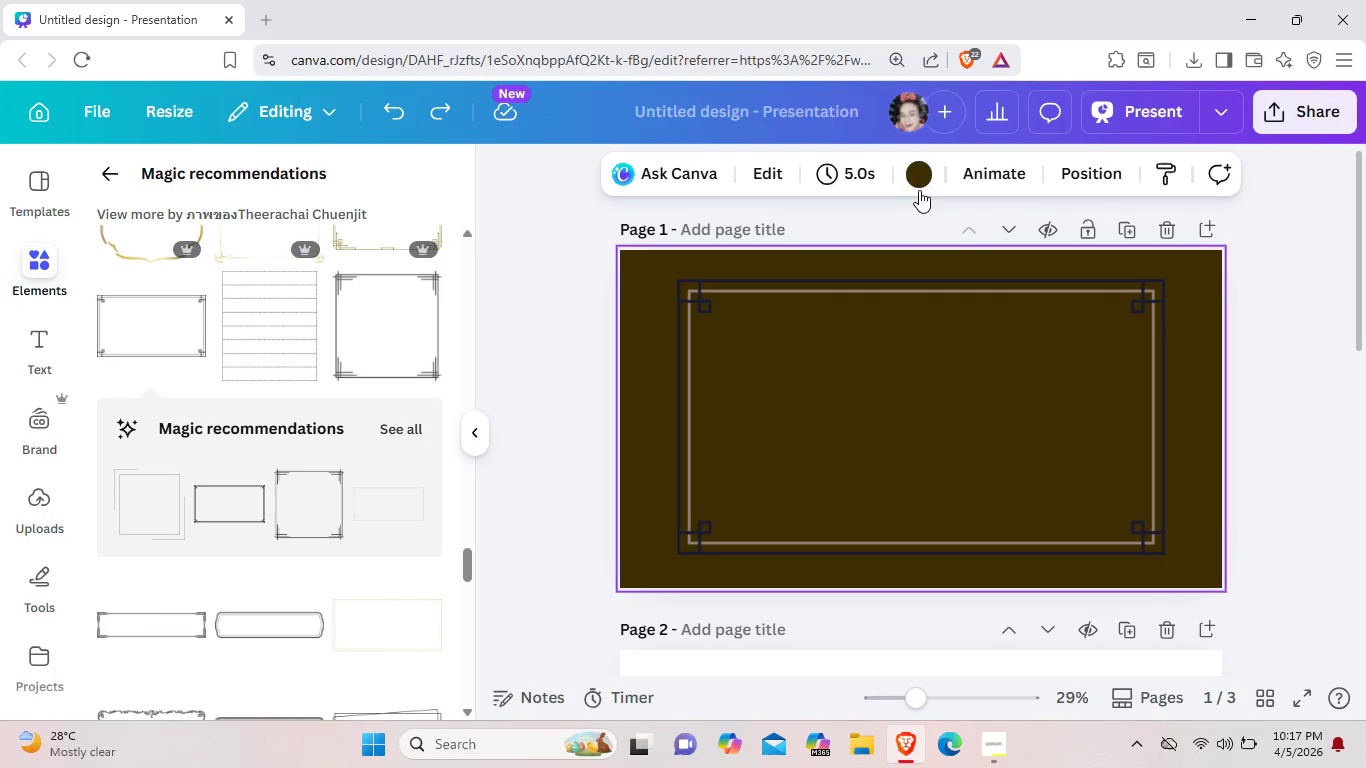 
left_click([921, 184])
 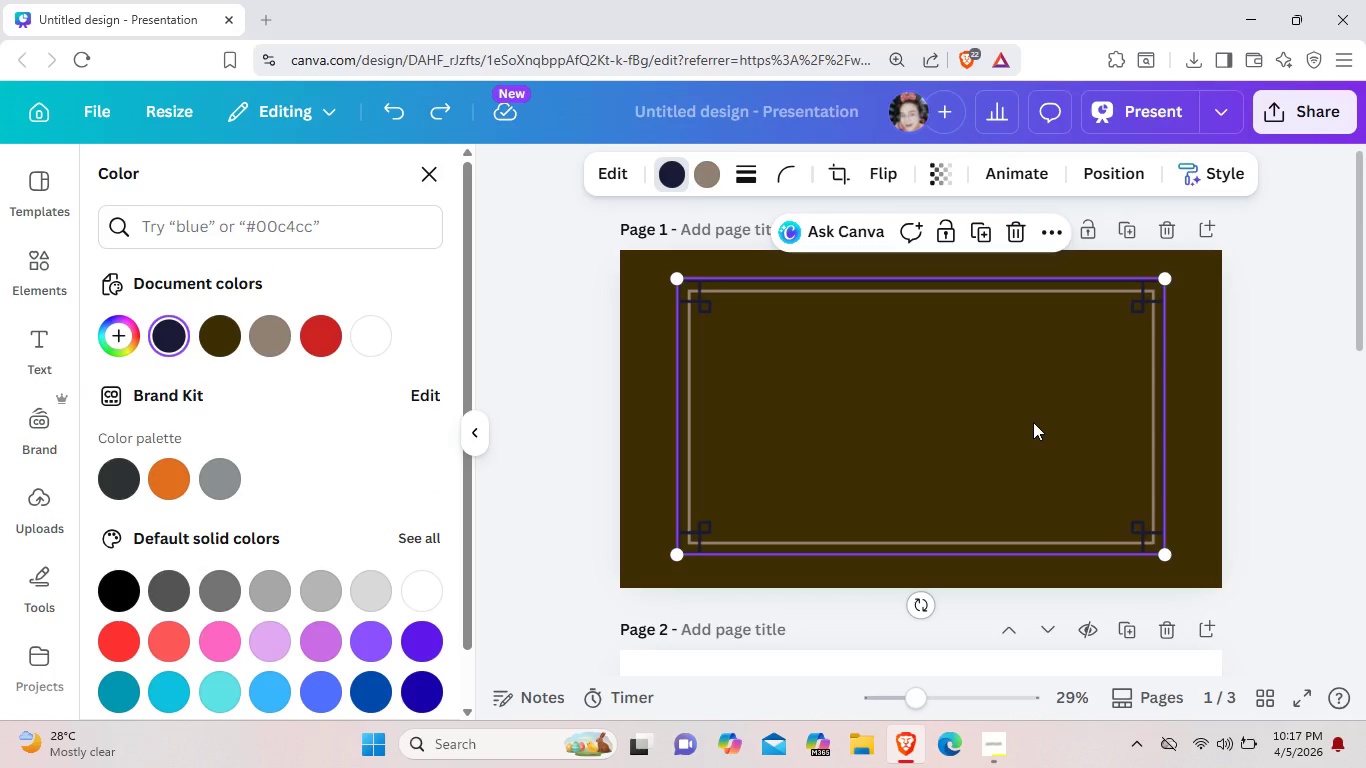 
wait(5.12)
 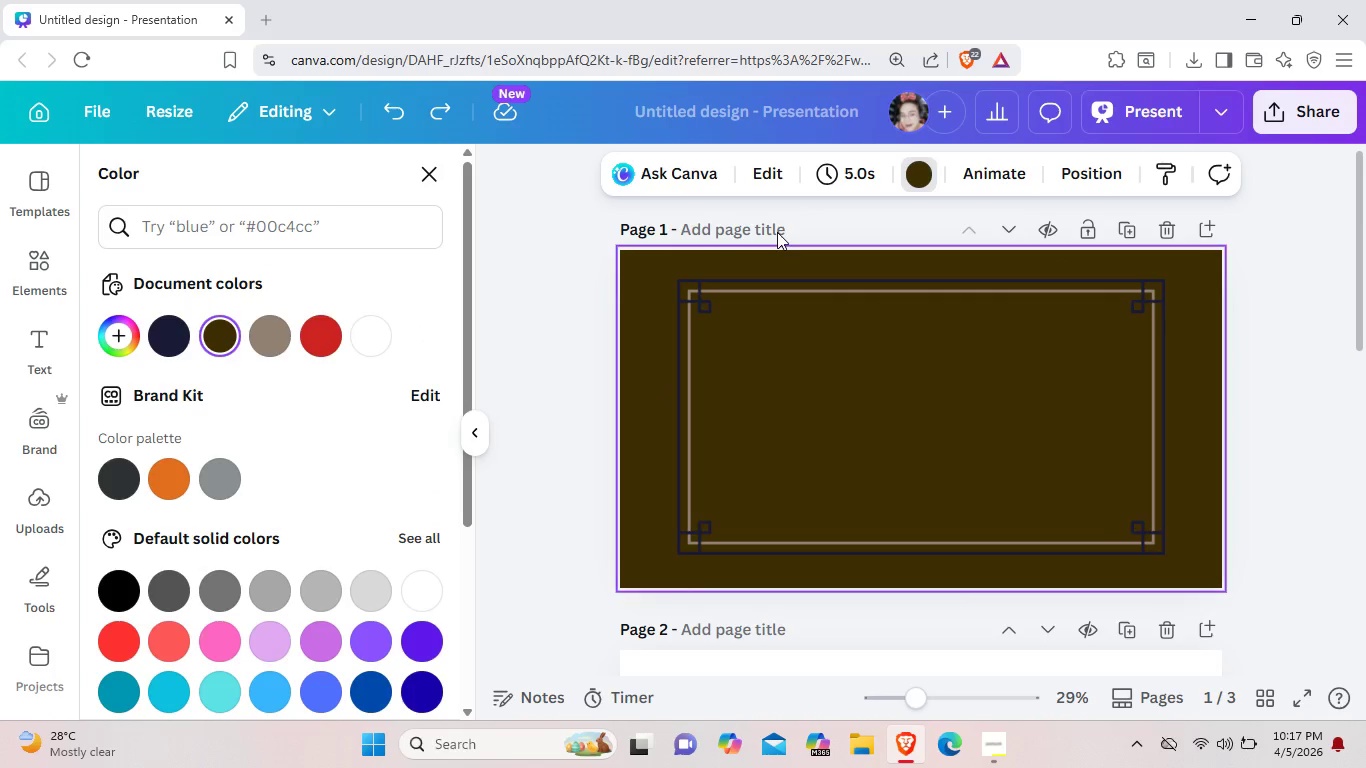 
key(Control+Z)
 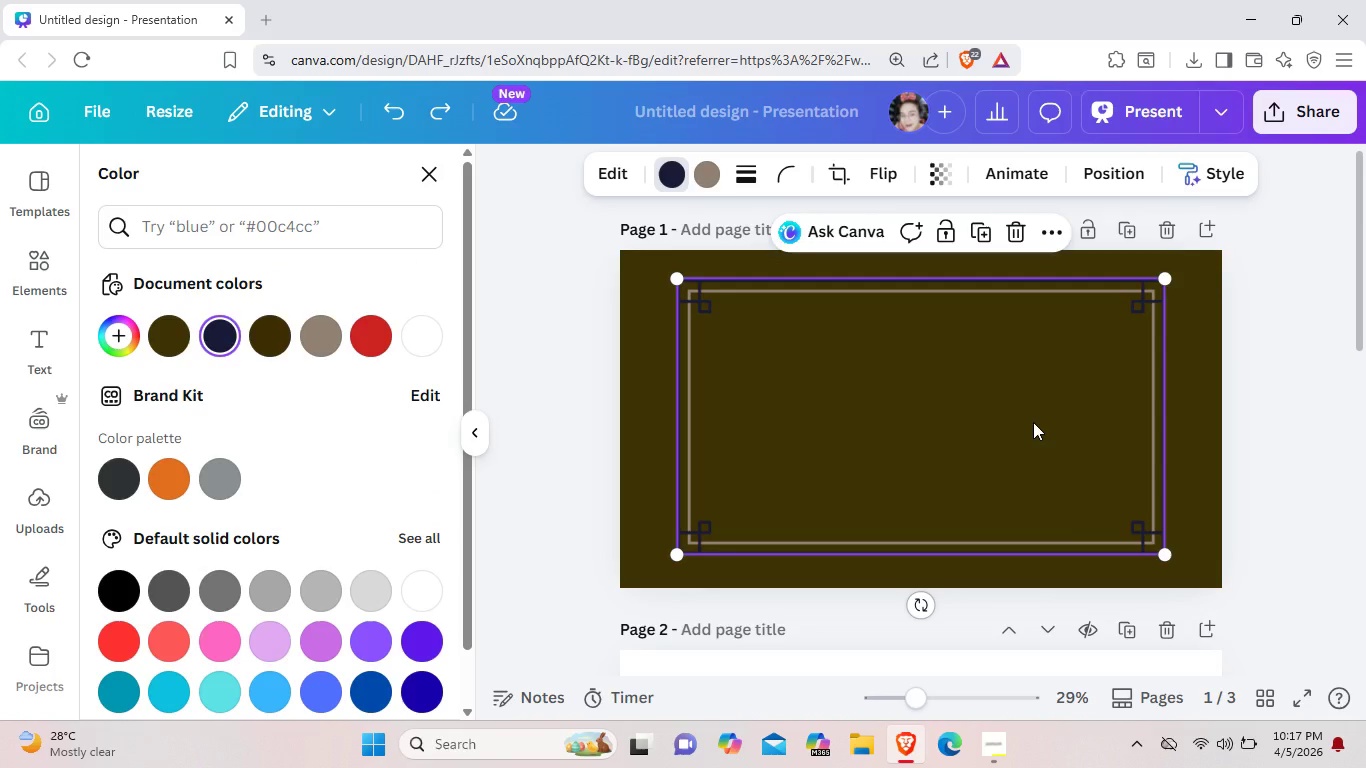 
key(Control+Z)
 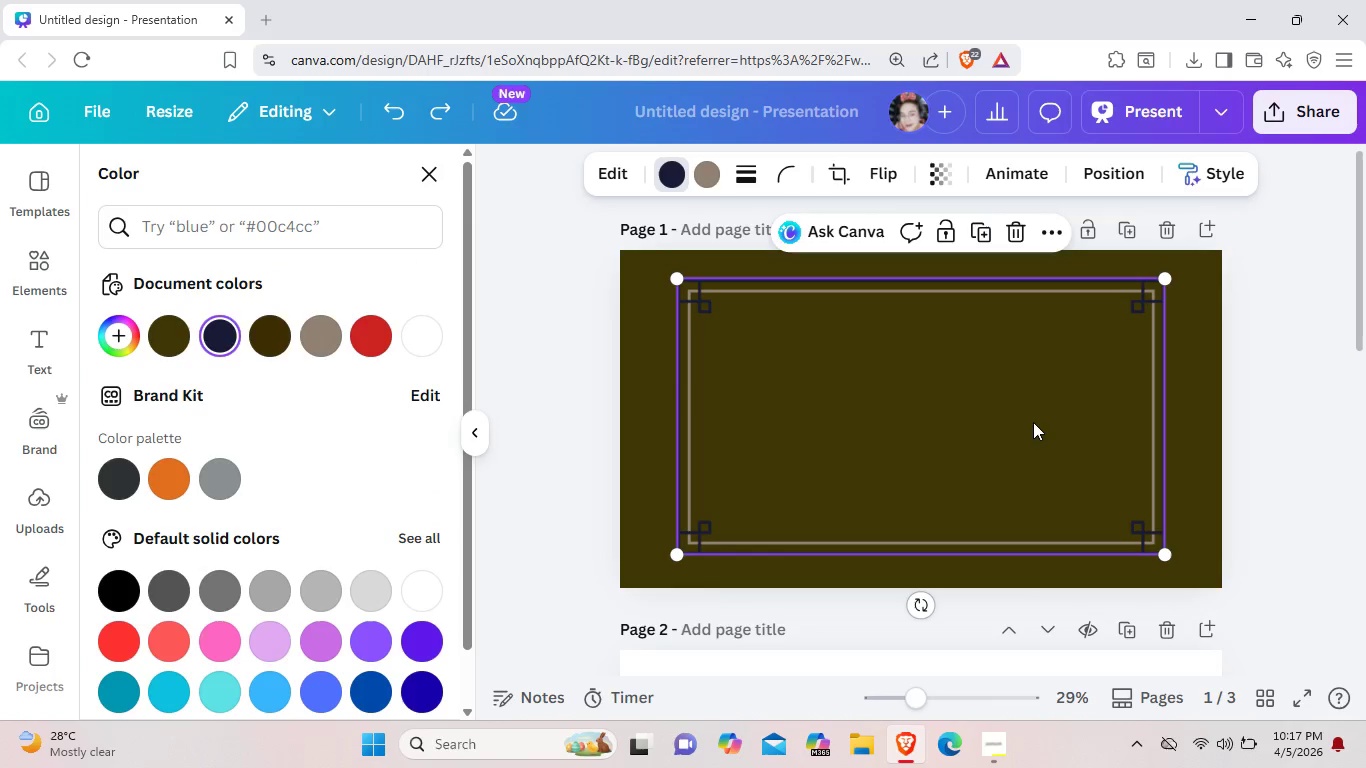 
key(Control+Z)
 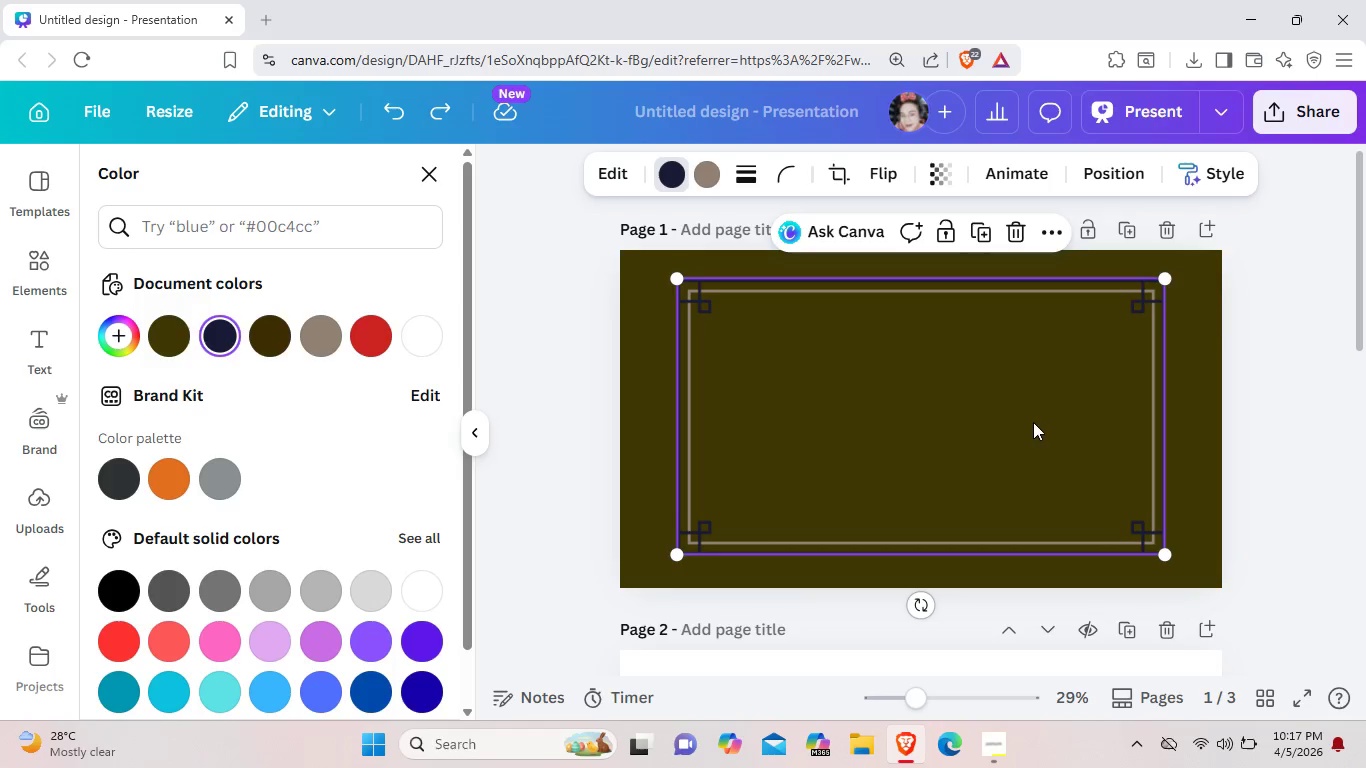 
key(Control+Z)
 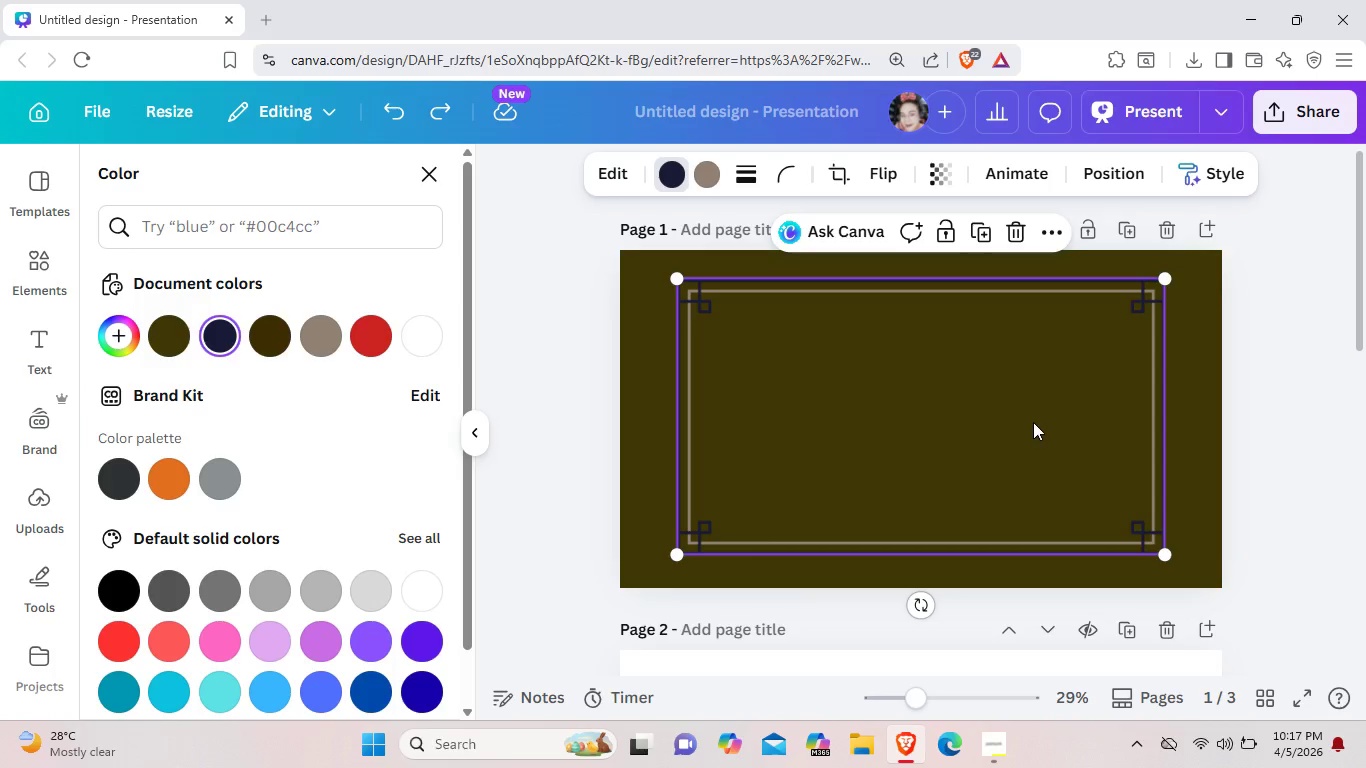 
key(Control+Z)
 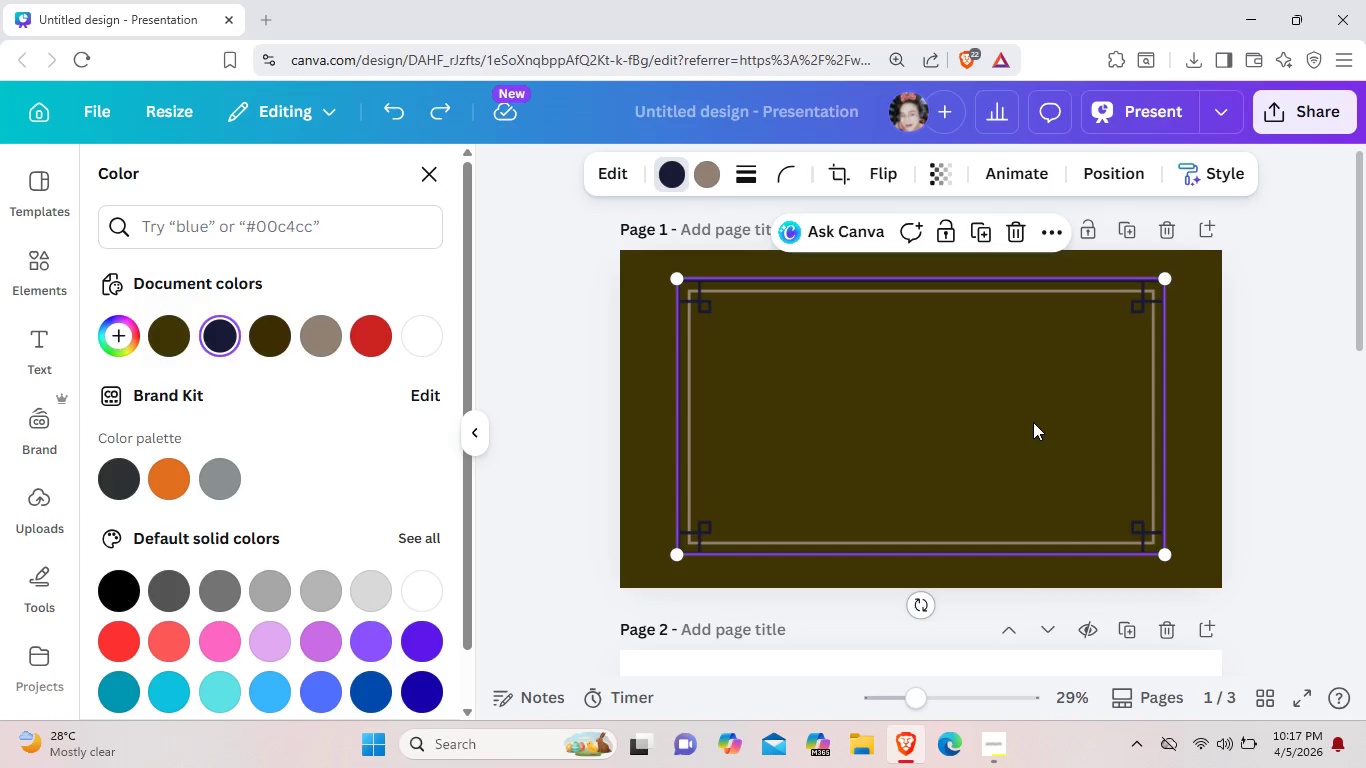 
key(Control+Z)
 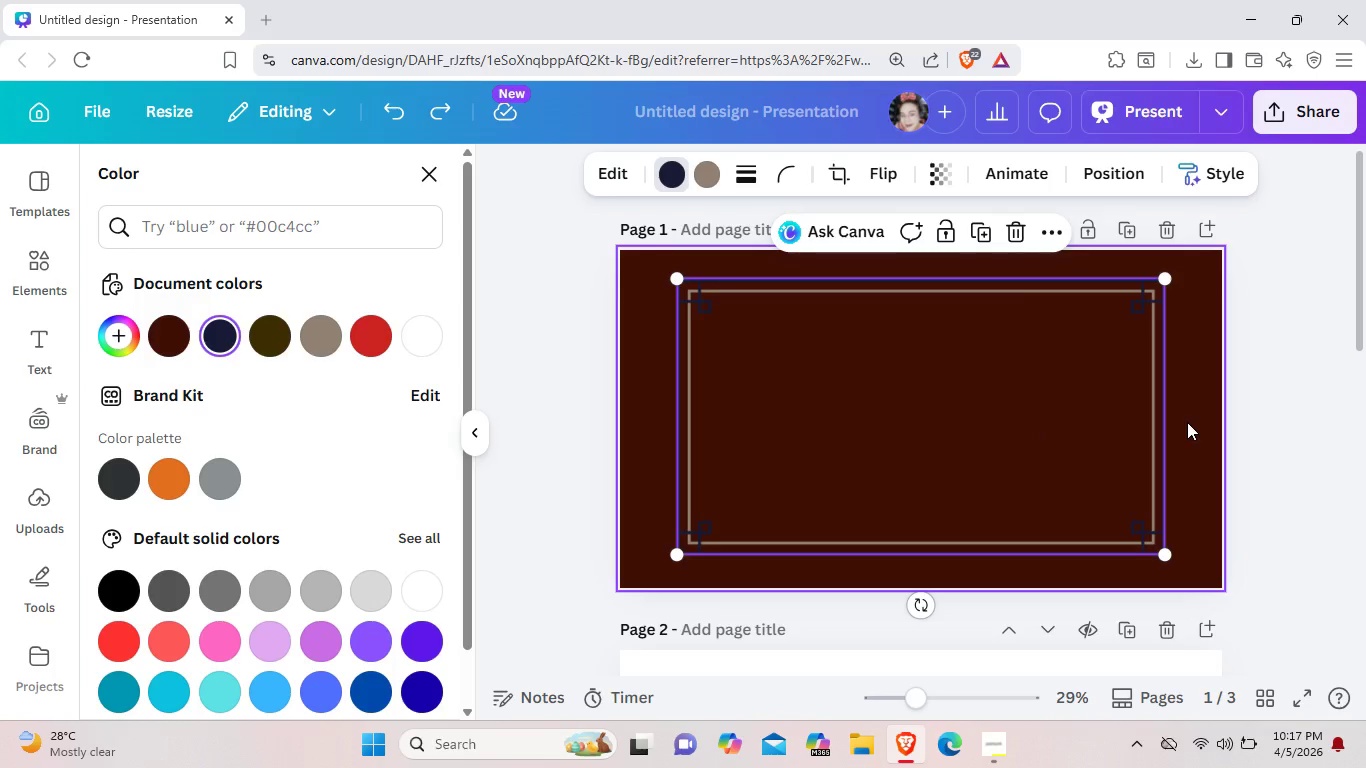 
key(Control+Z)
 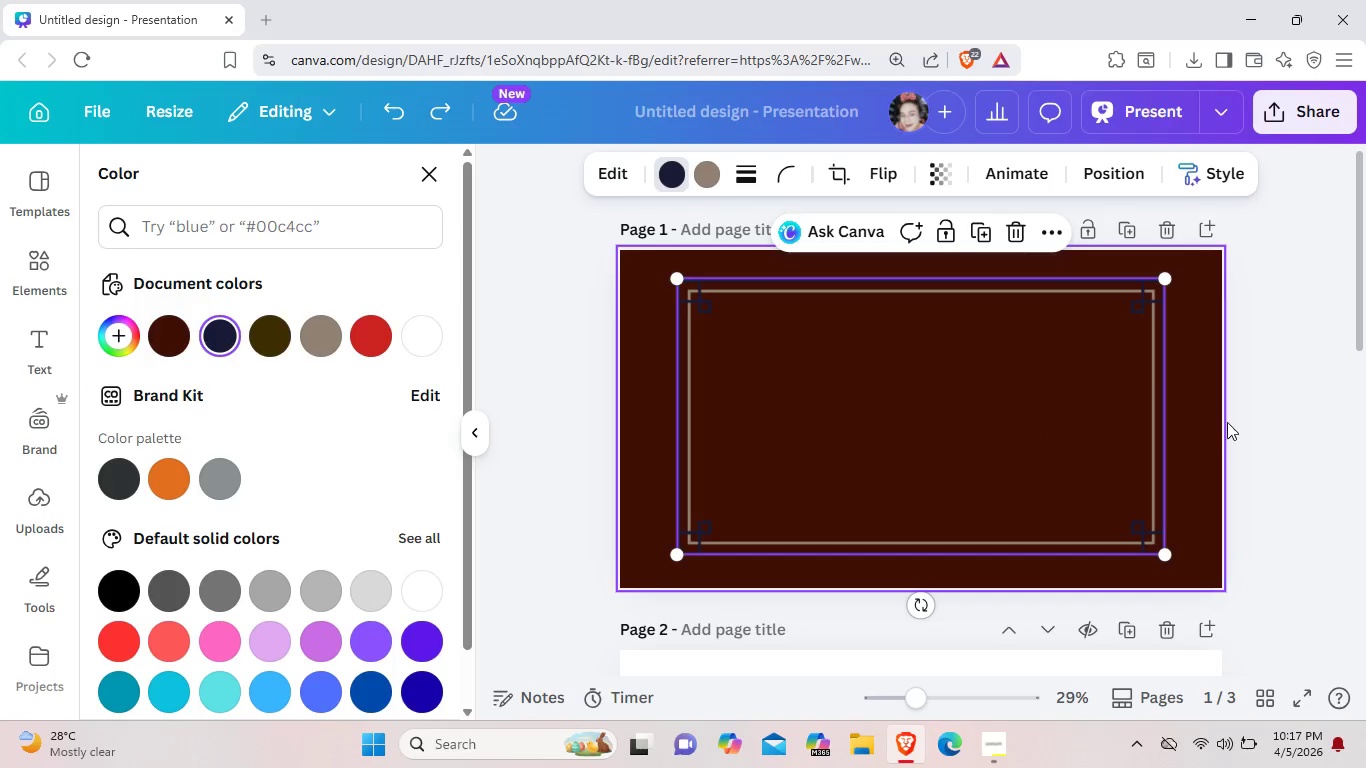 
left_click([1232, 422])
 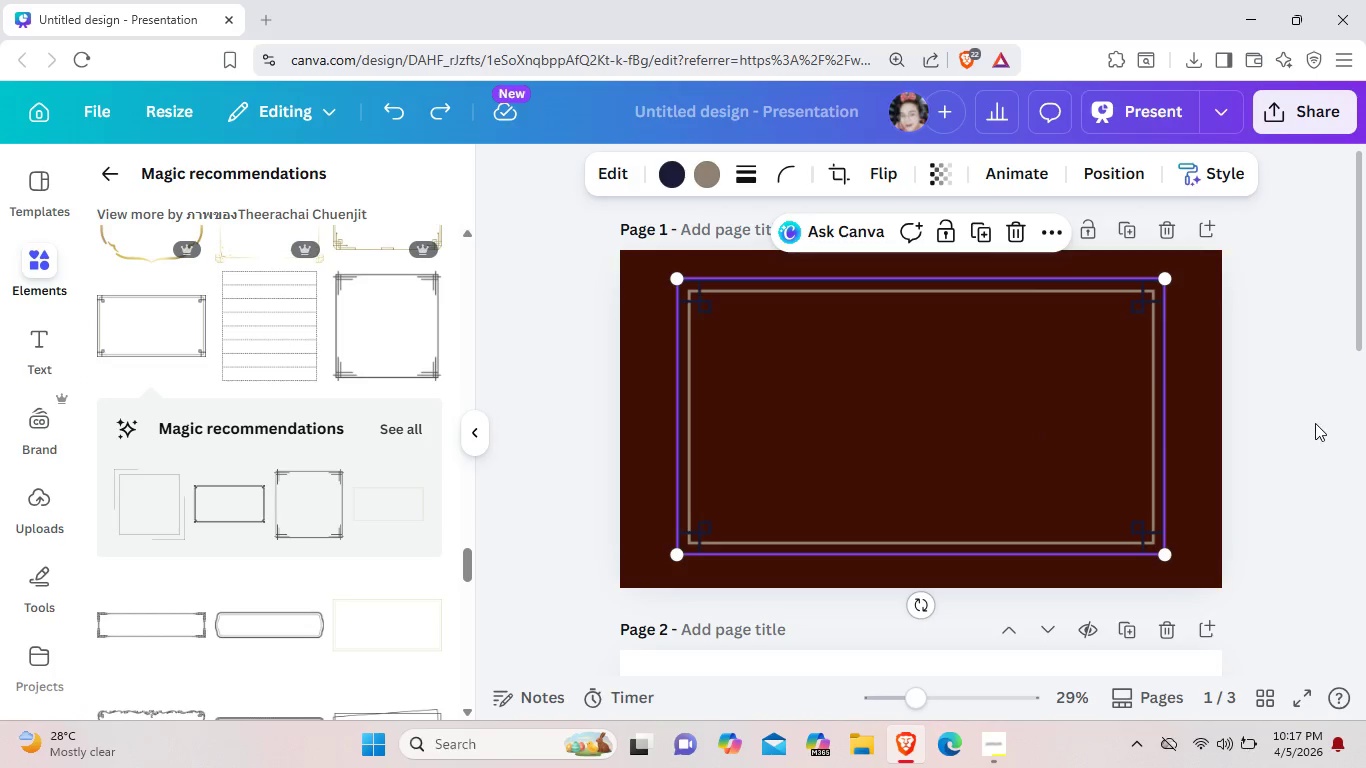 
left_click([1315, 423])
 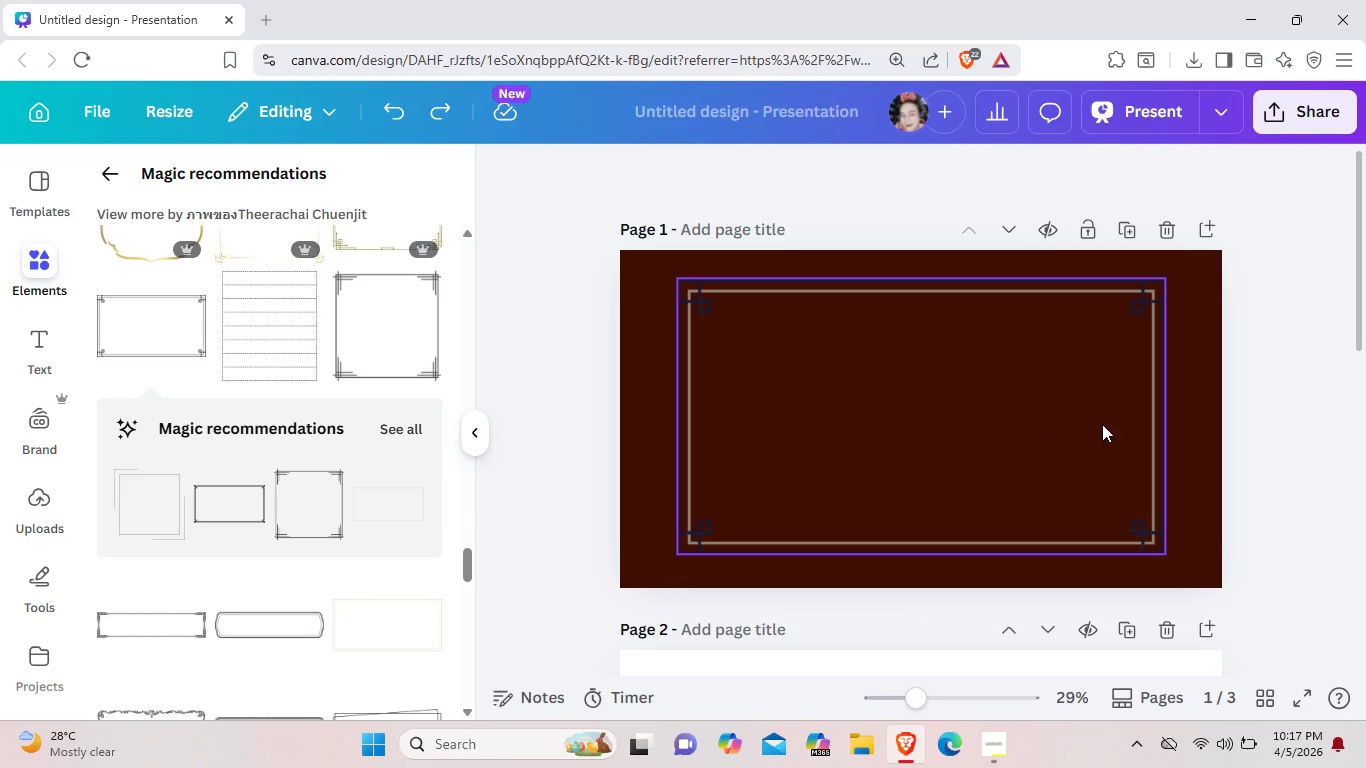 
left_click([1102, 424])
 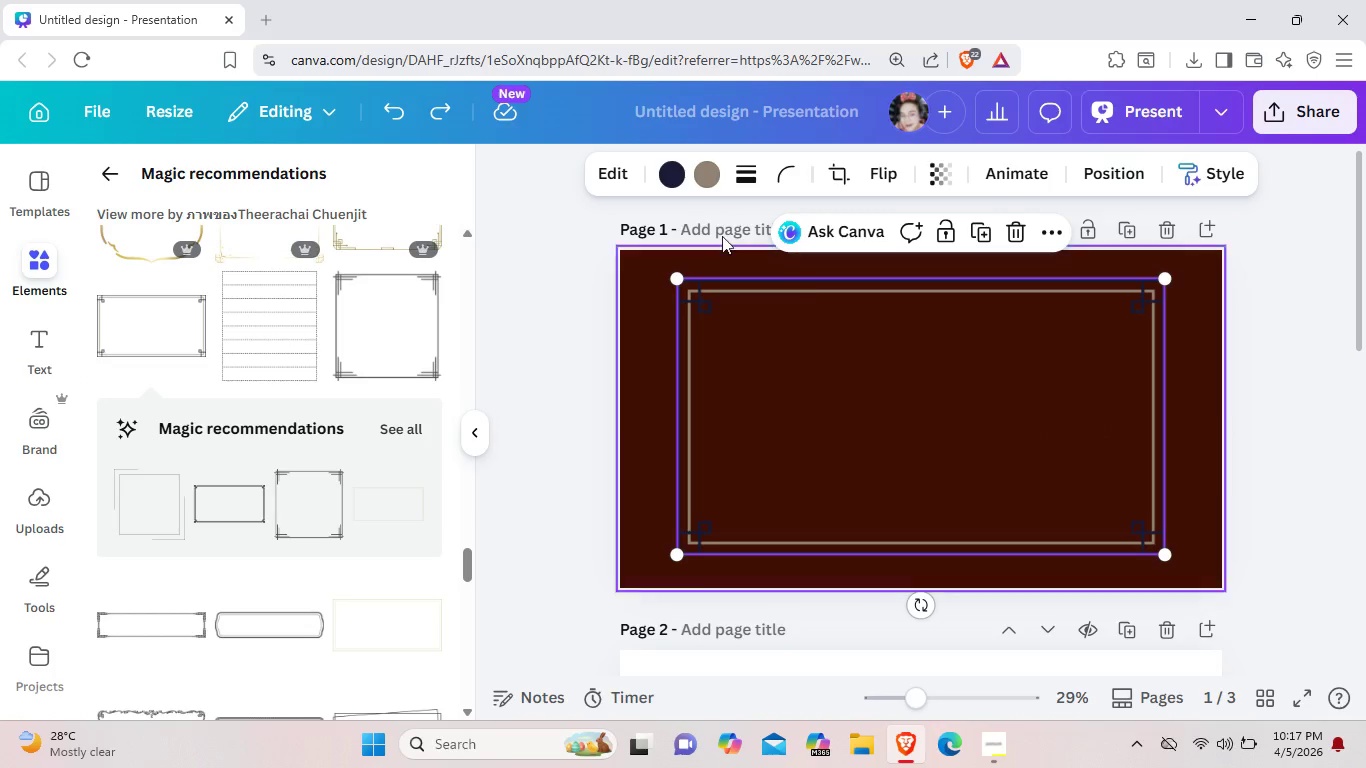 
left_click([662, 188])
 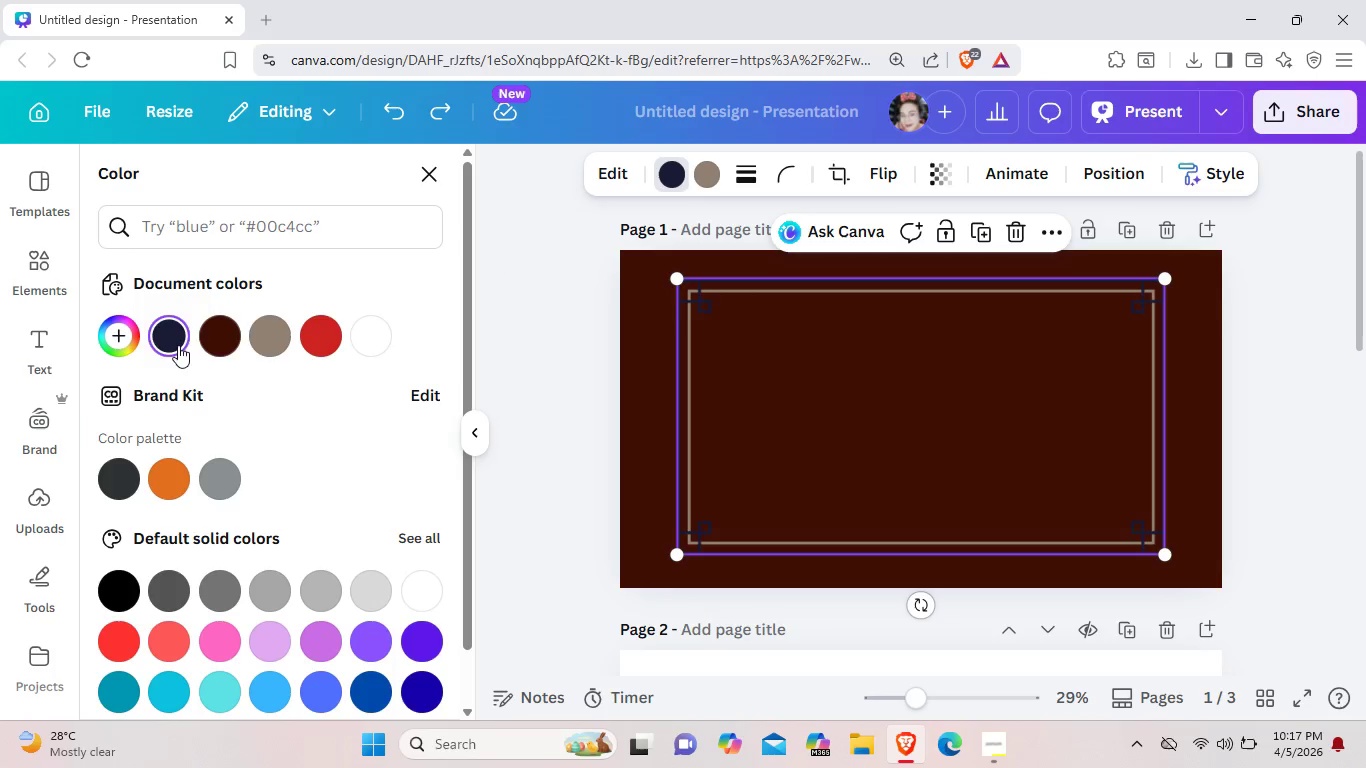 
left_click([121, 329])
 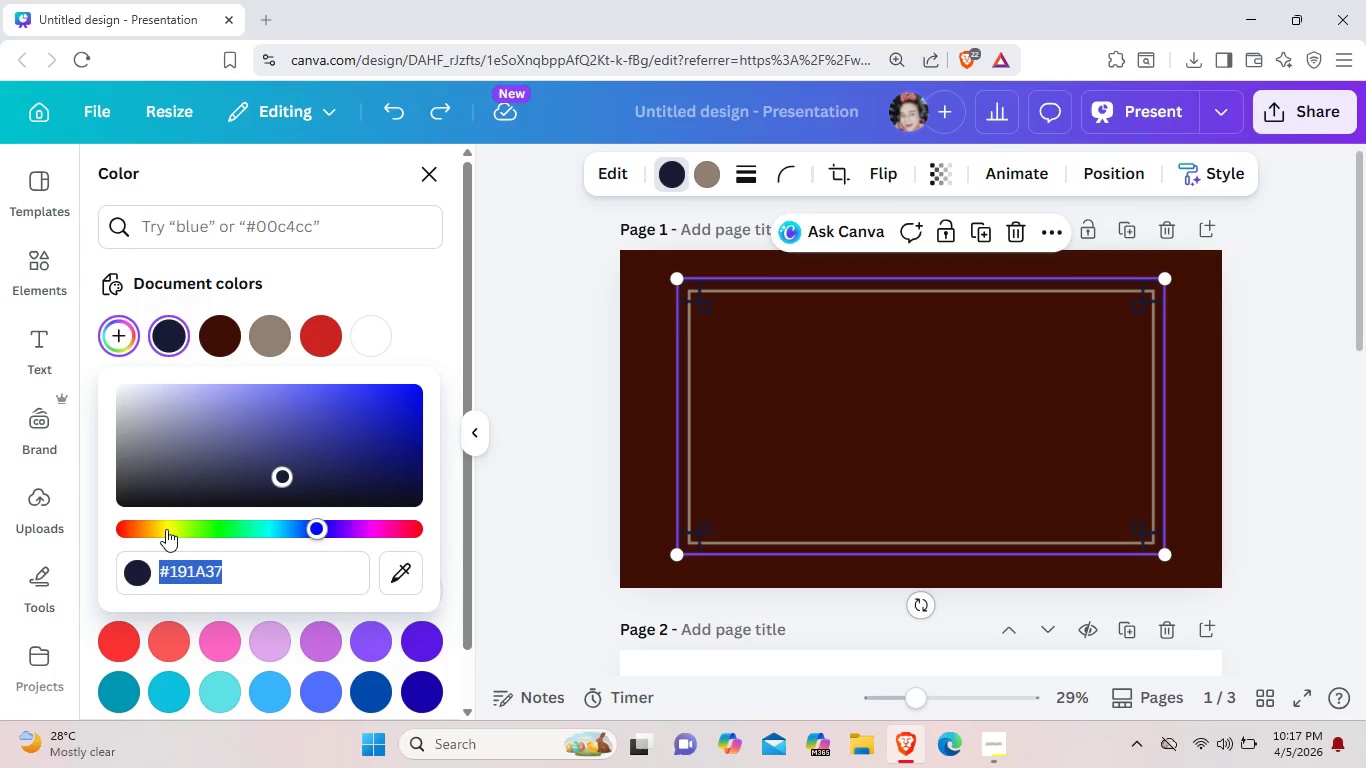 
left_click([166, 529])
 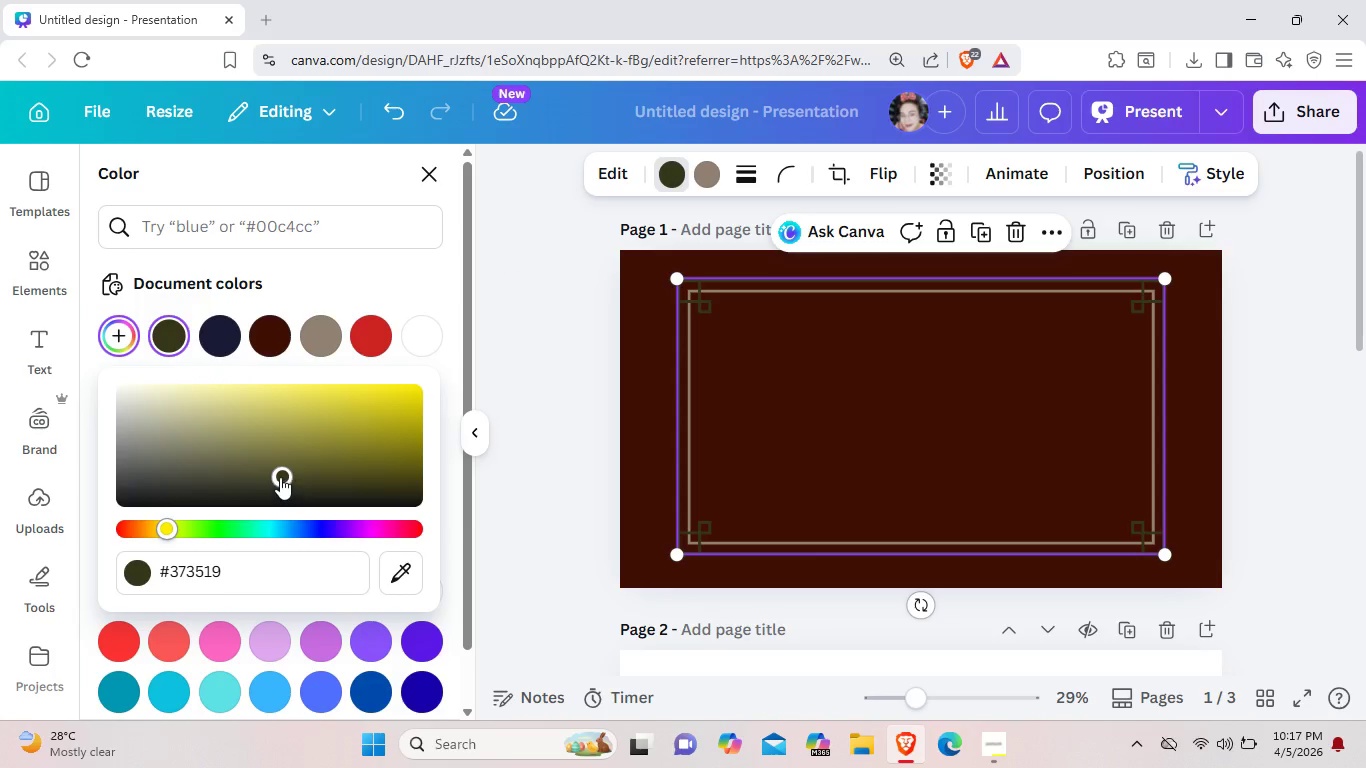 
left_click_drag(start_coordinate=[280, 477], to_coordinate=[271, 414])
 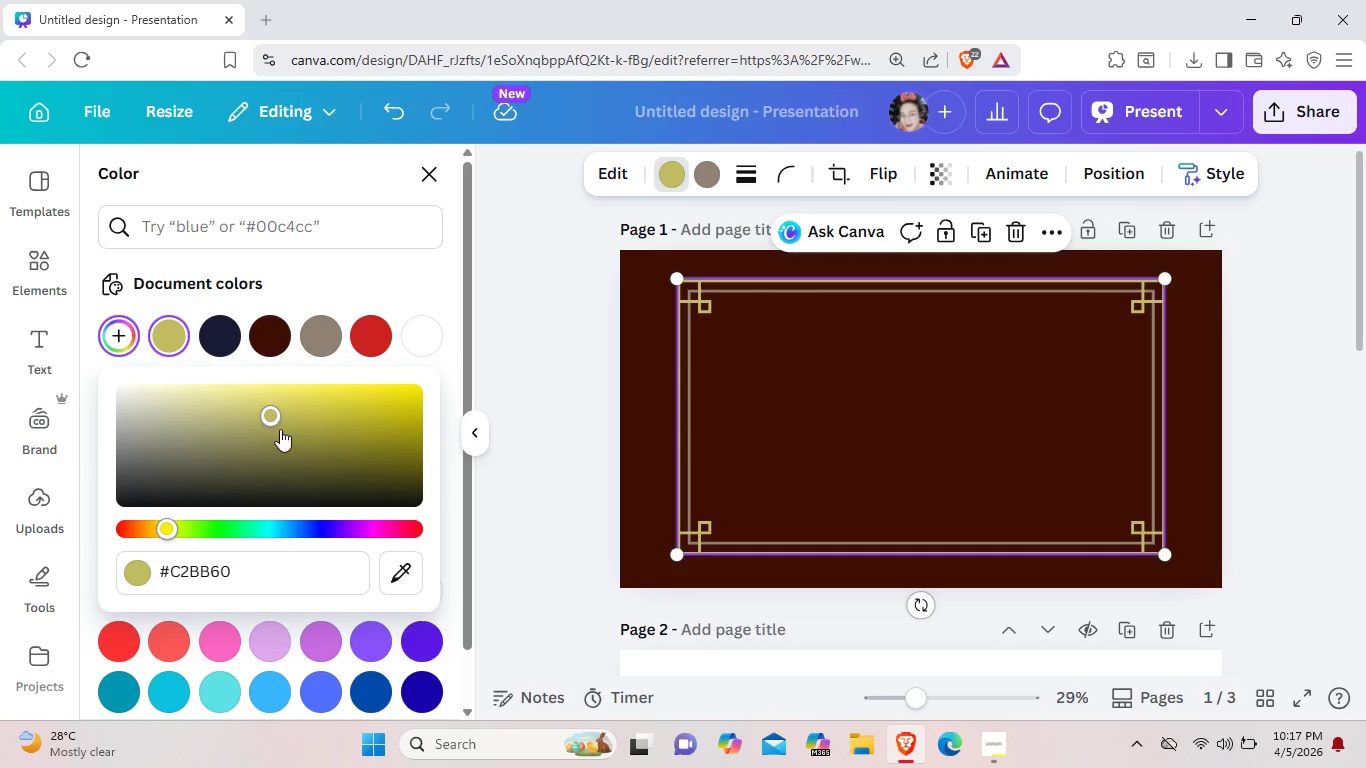 
left_click_drag(start_coordinate=[269, 415], to_coordinate=[273, 408])
 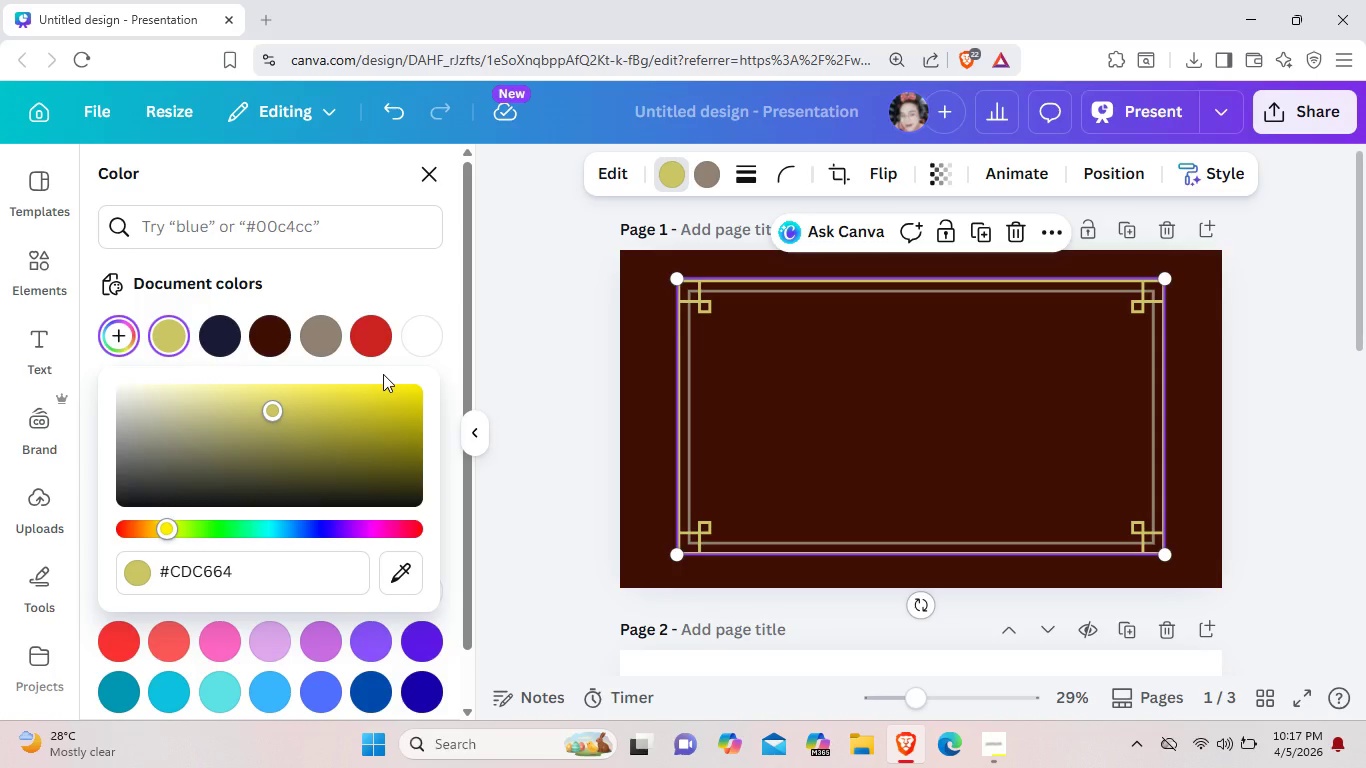 
left_click([383, 374])
 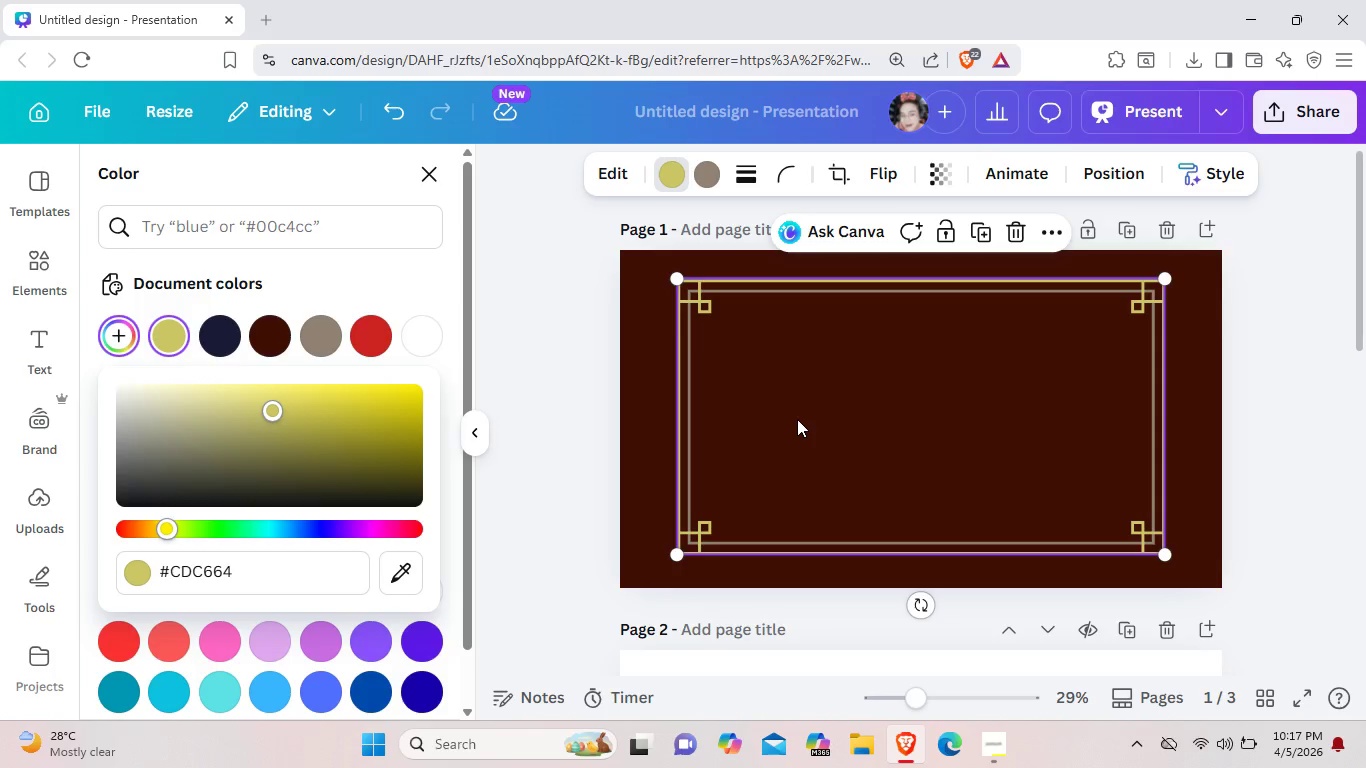 
left_click([797, 419])
 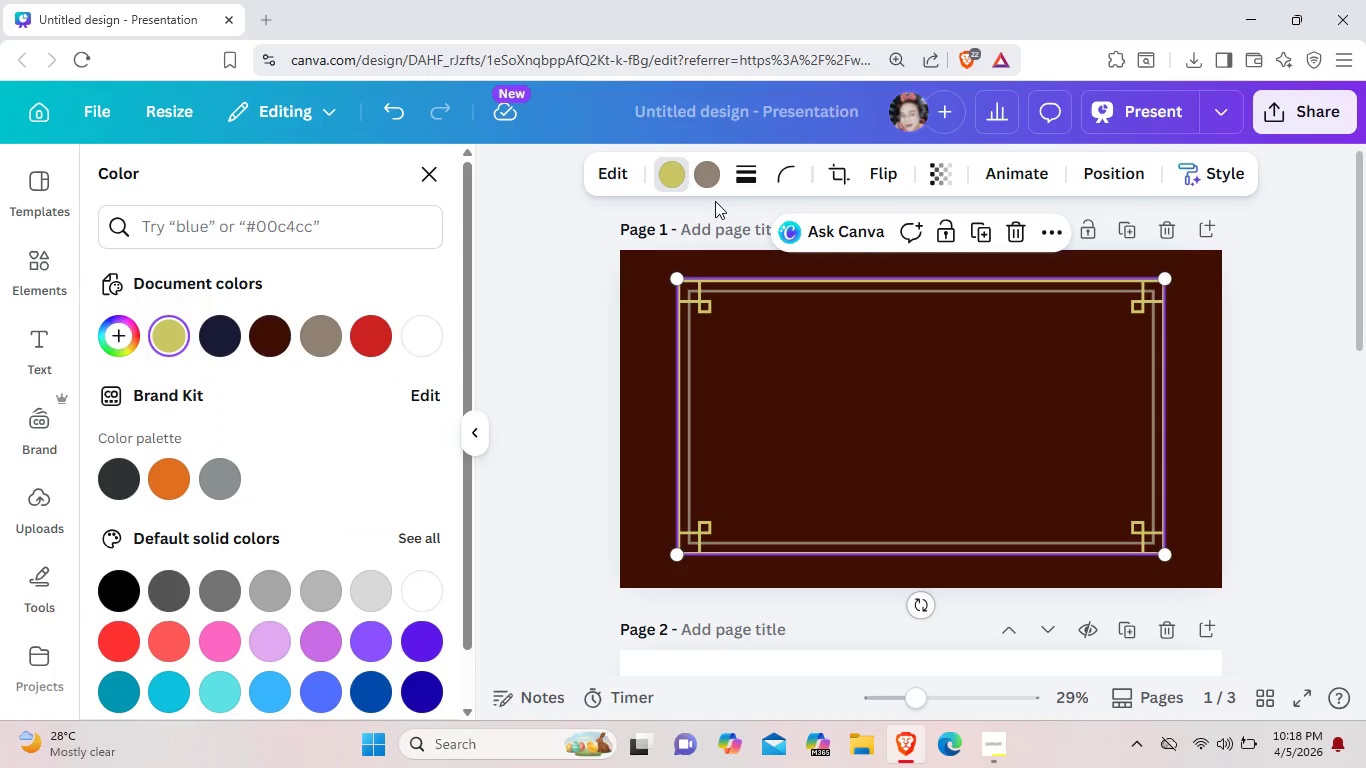 
left_click([706, 178])
 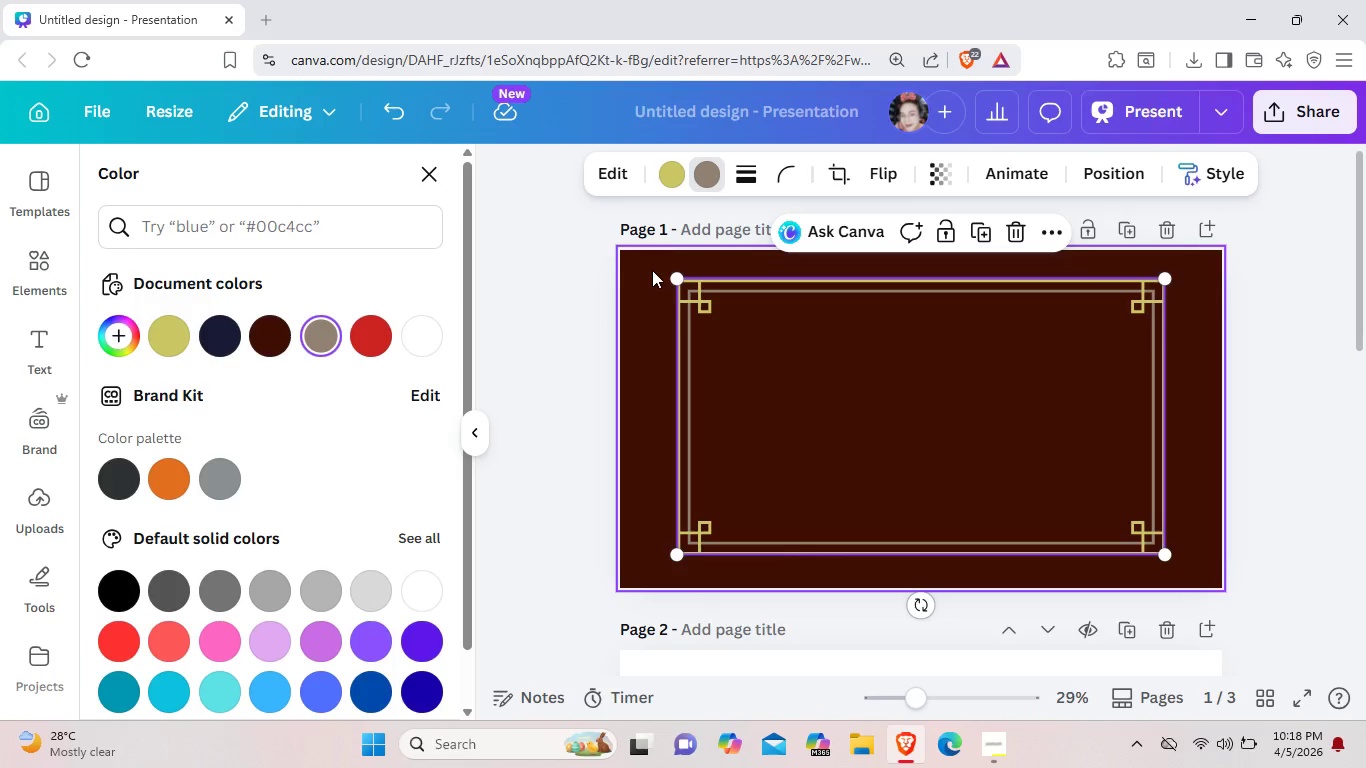 
wait(10.3)
 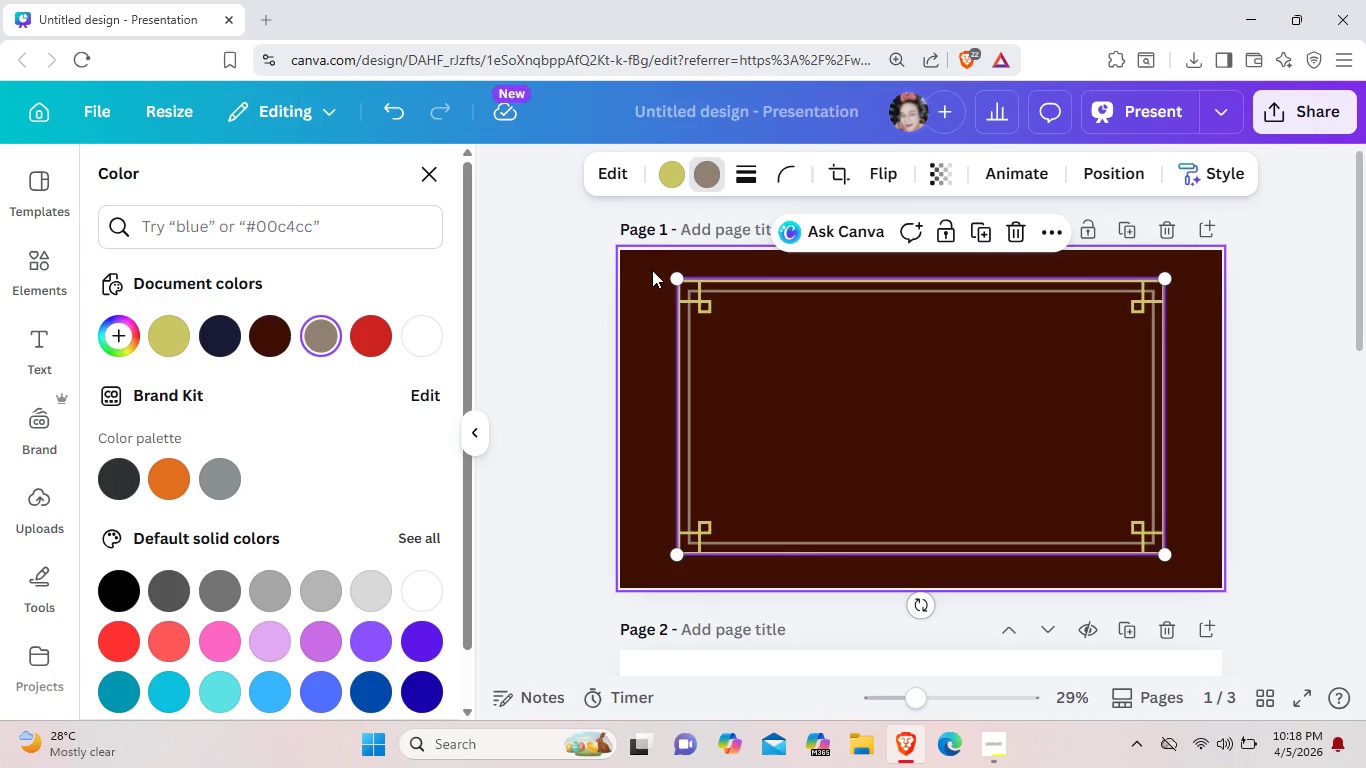 
left_click([128, 334])
 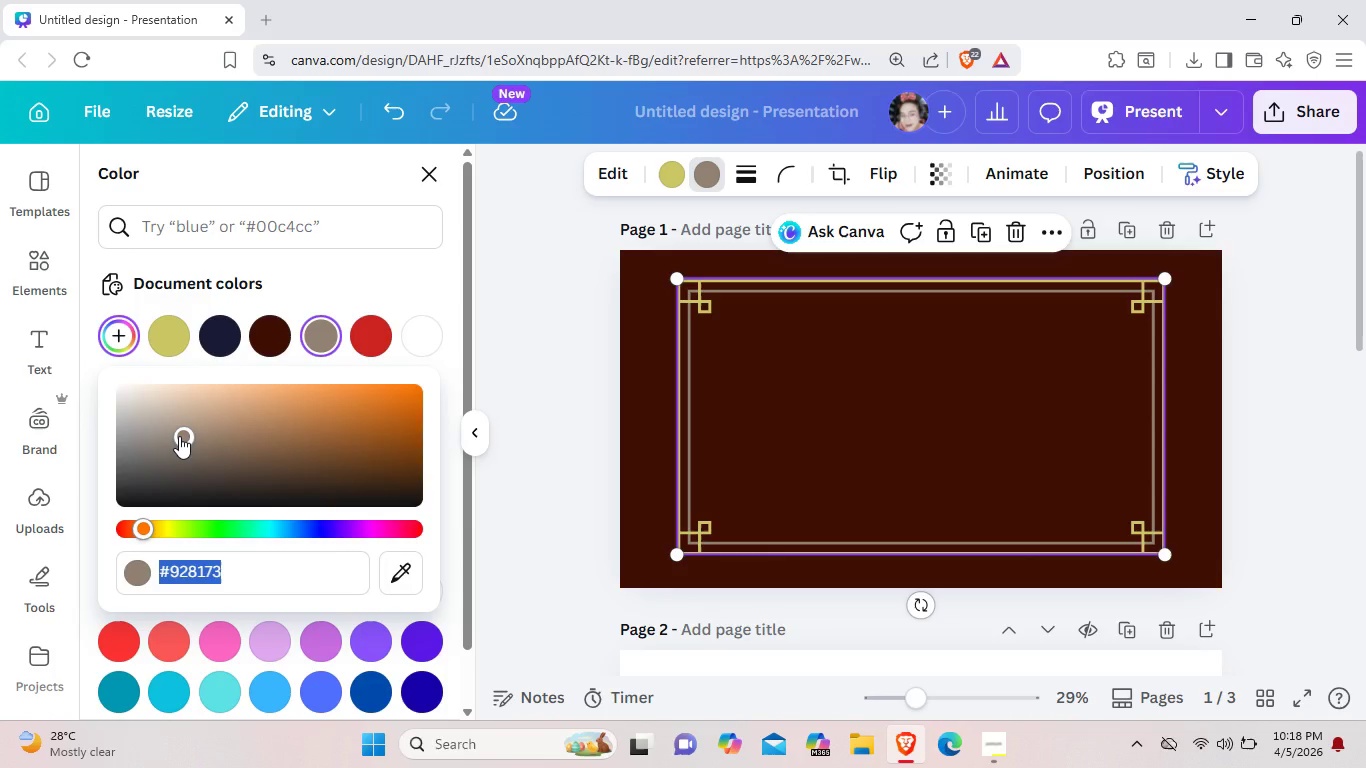 
left_click_drag(start_coordinate=[179, 436], to_coordinate=[165, 393])
 